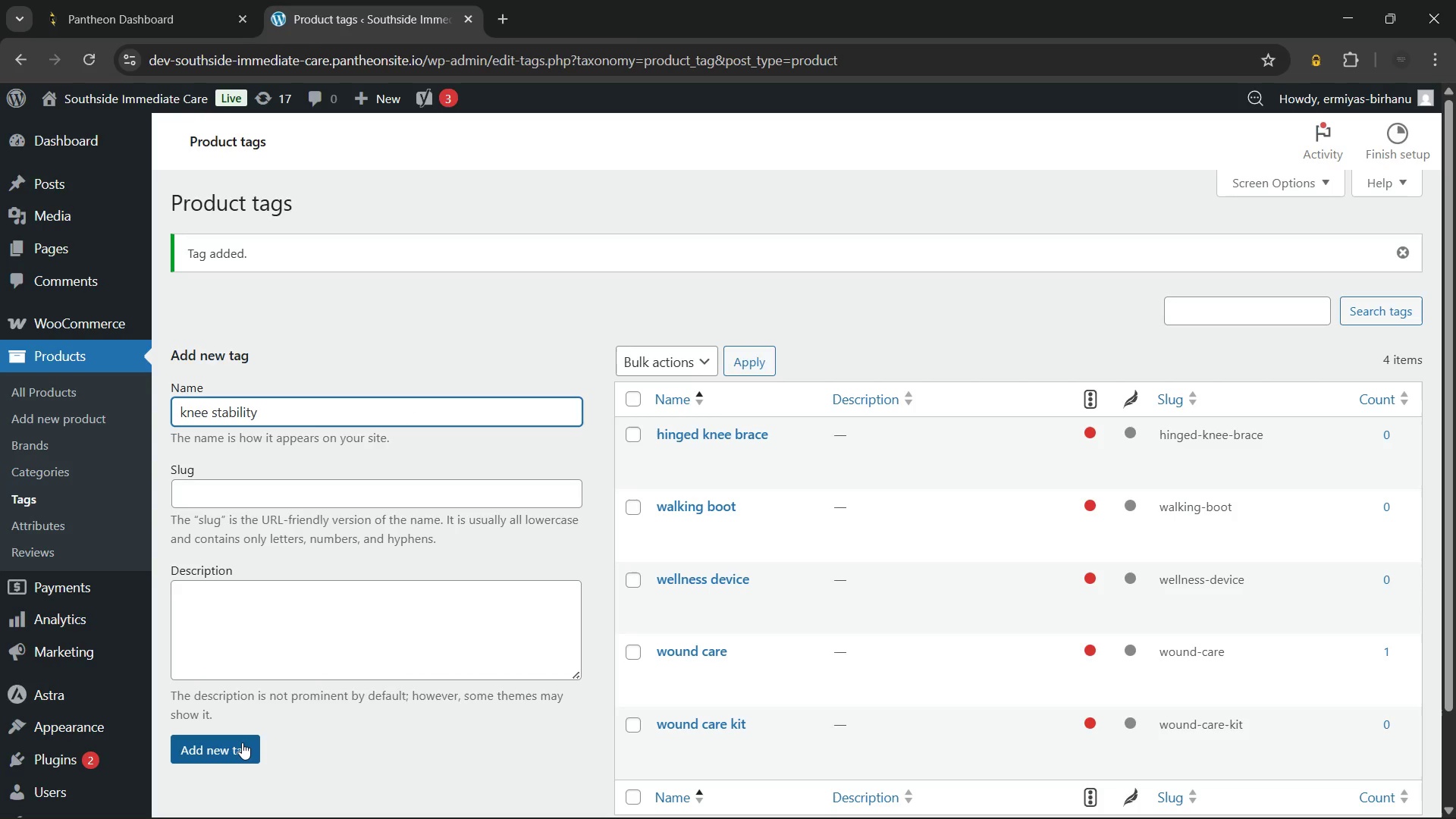 
left_click([242, 742])
 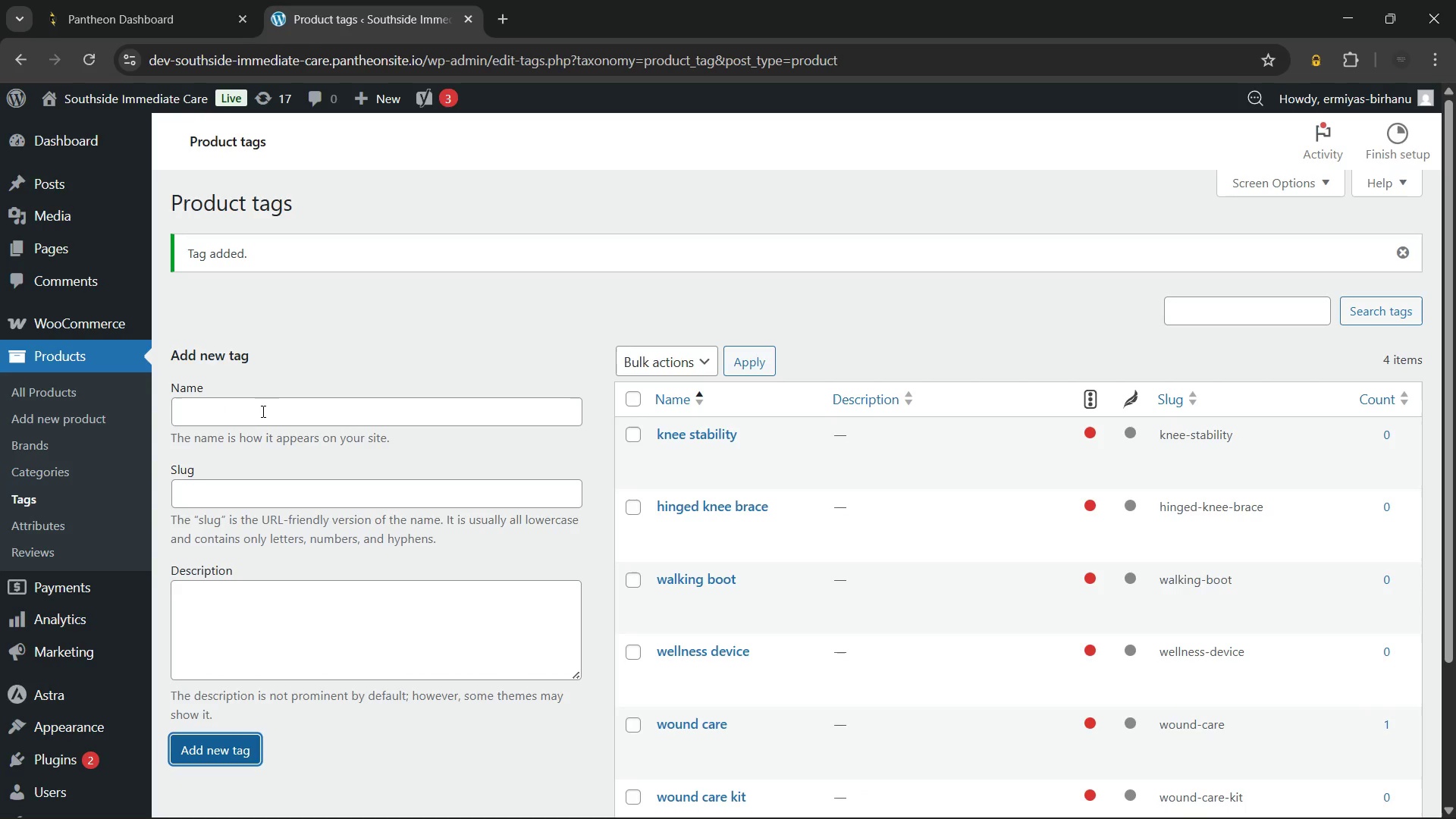 
left_click([262, 411])
 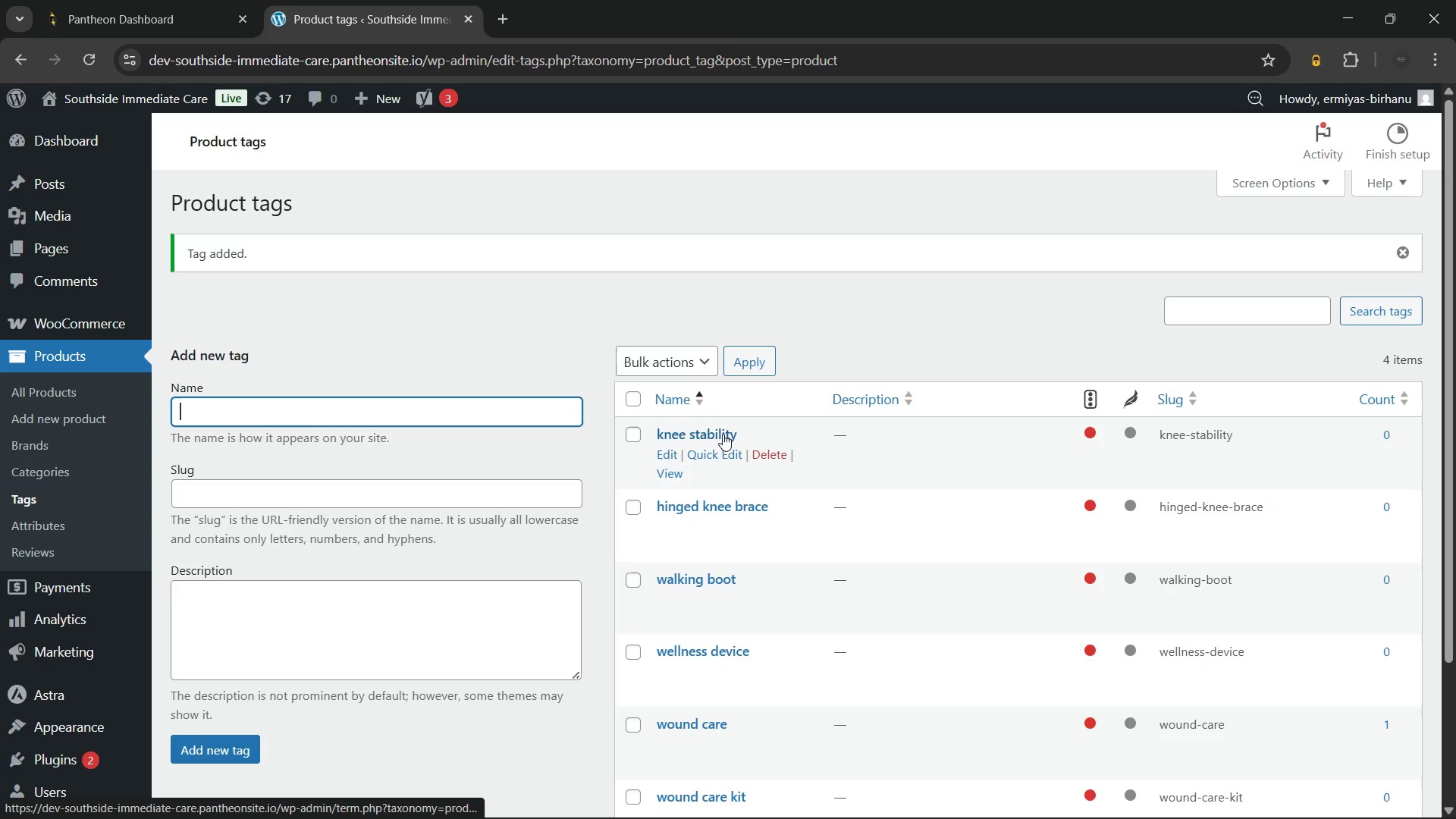 
wait(5.7)
 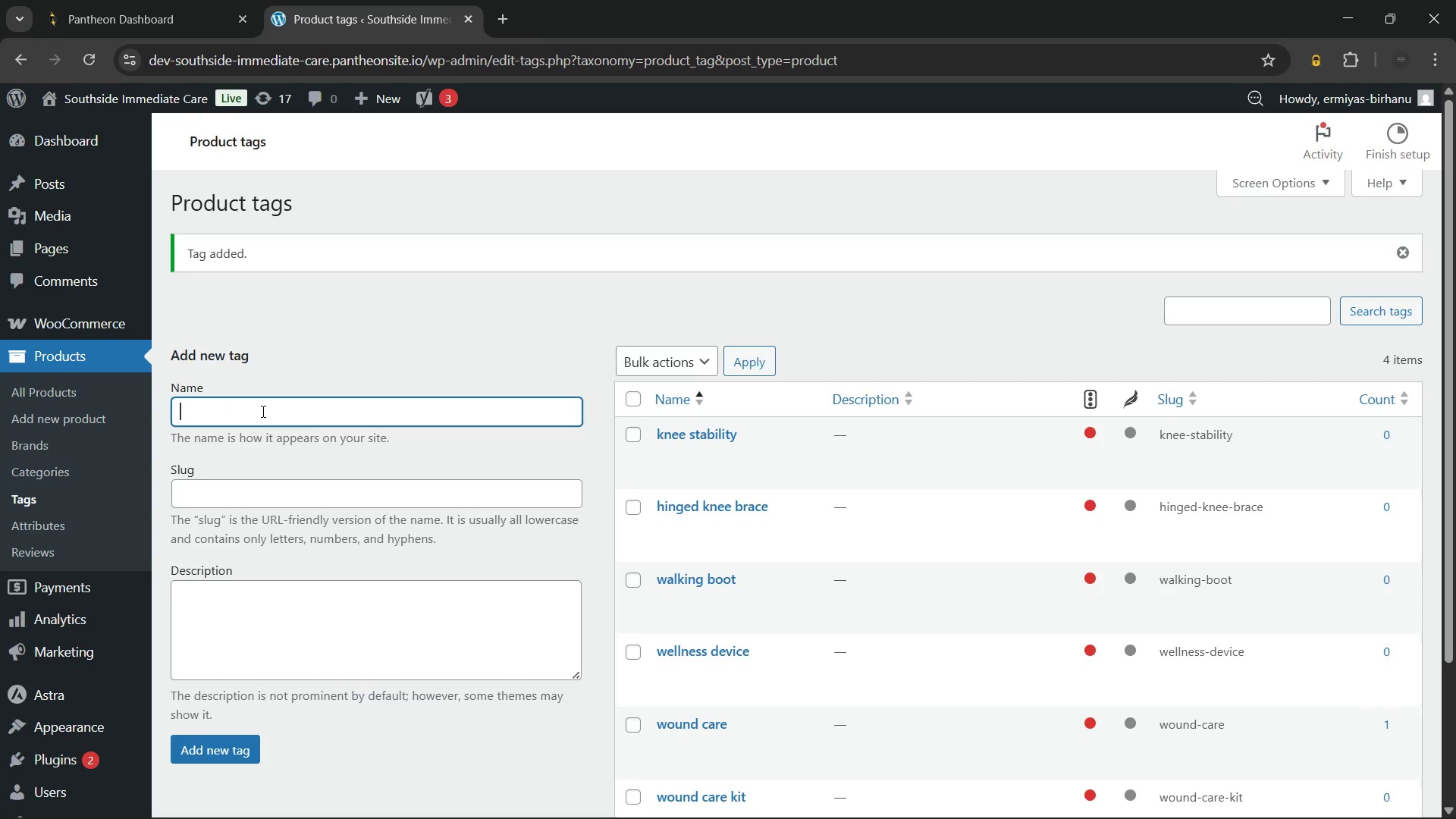 
left_click([717, 456])
 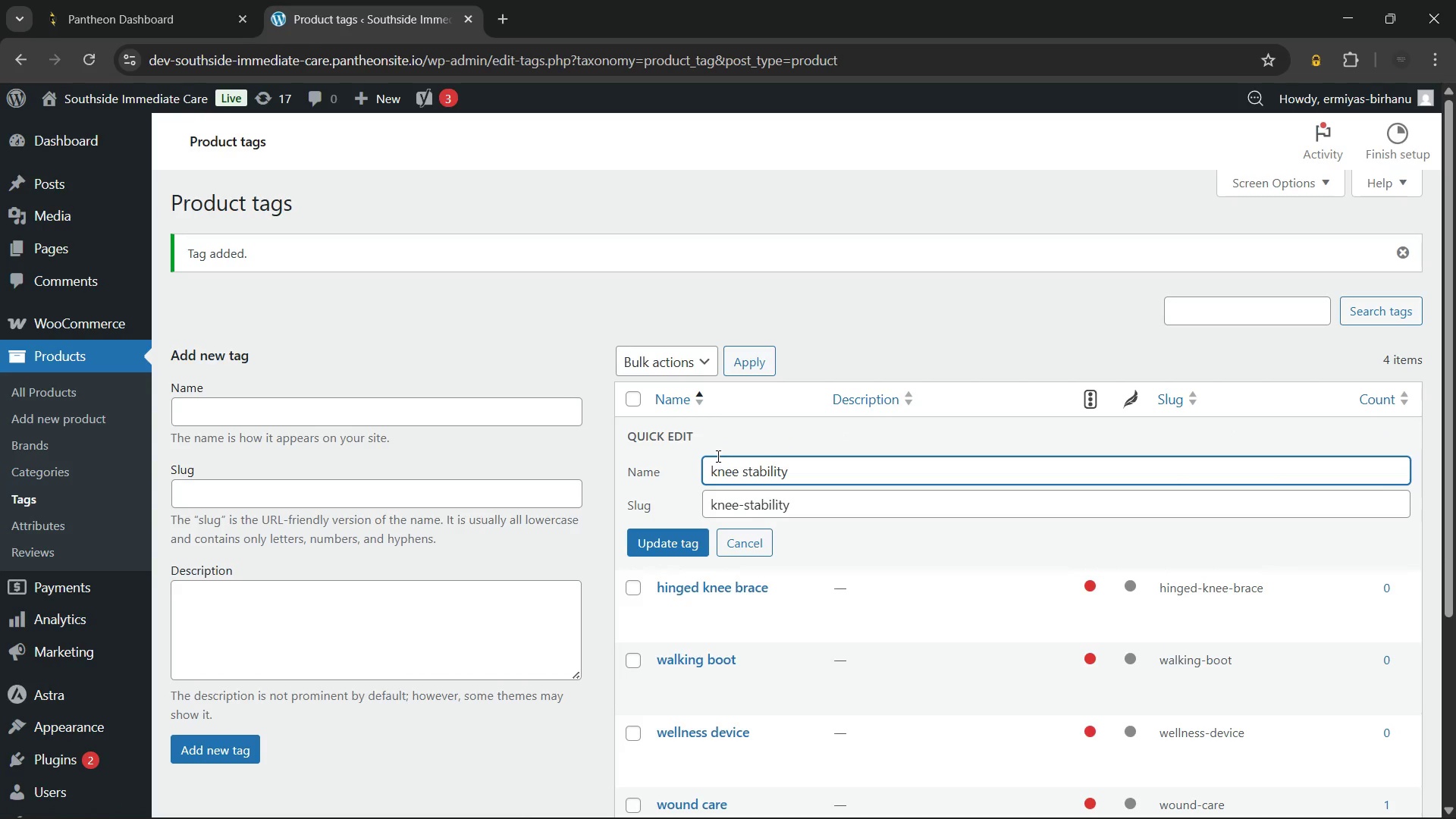 
type( support)
 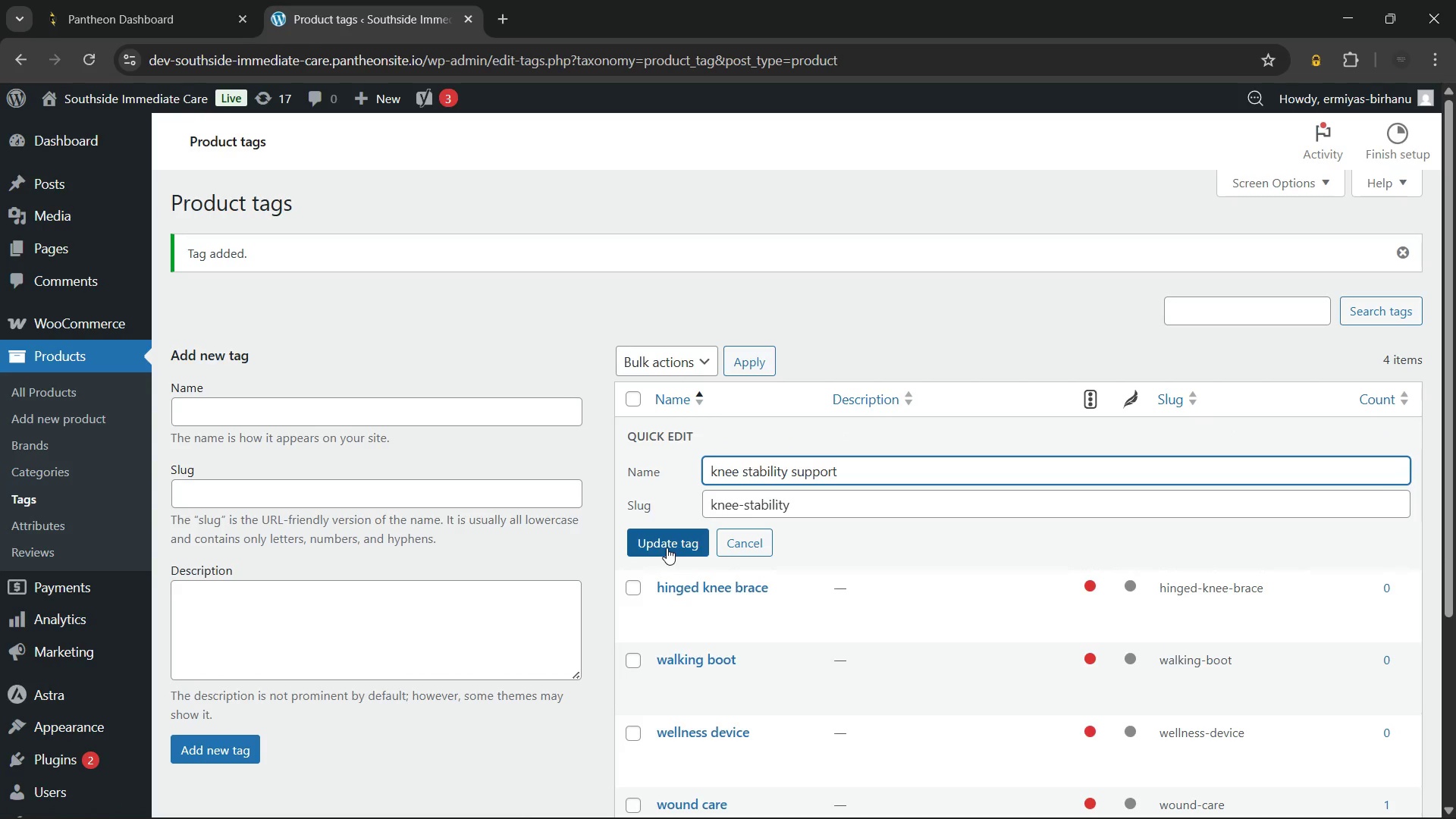 
left_click([667, 548])
 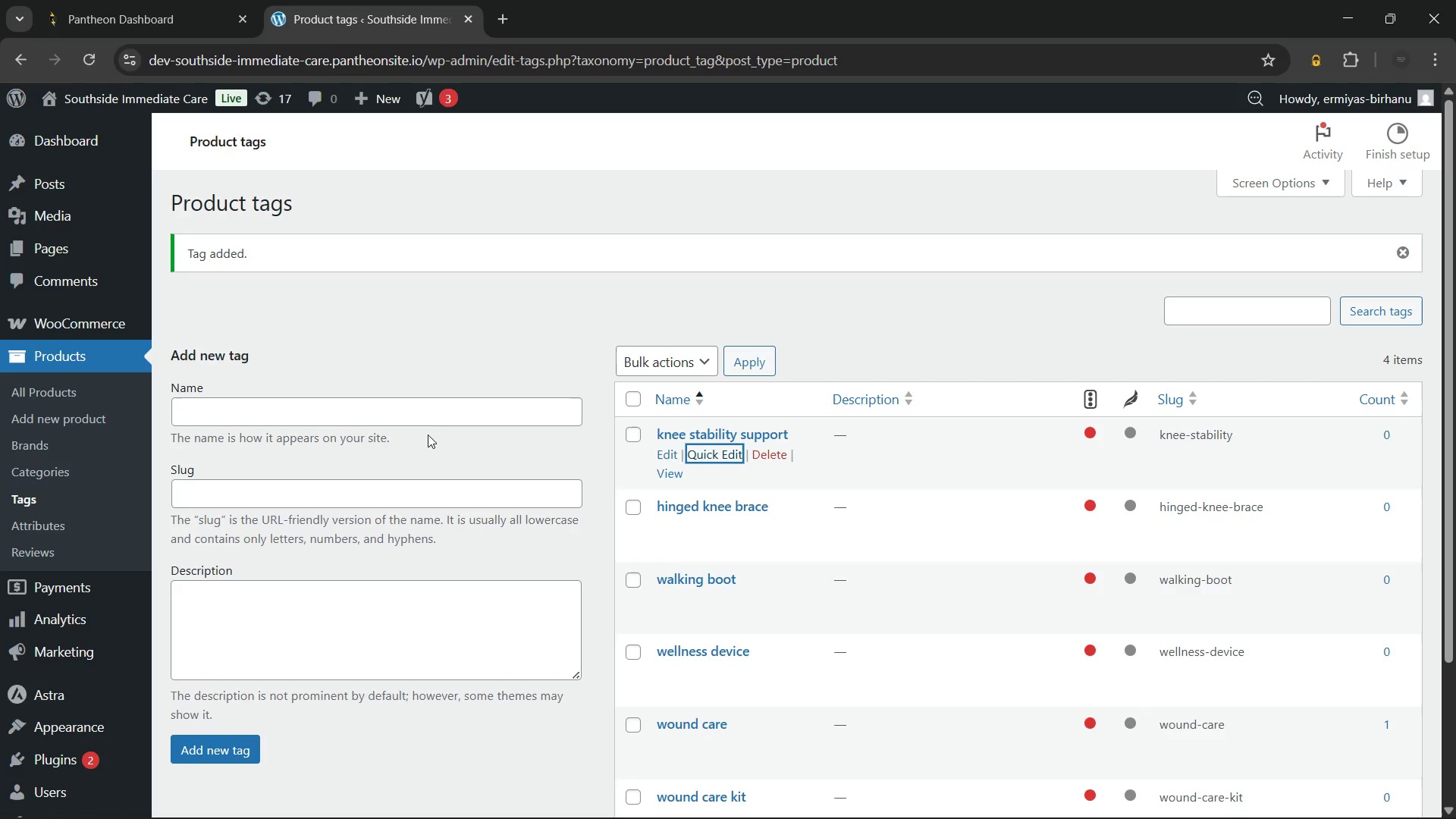 
left_click([421, 412])
 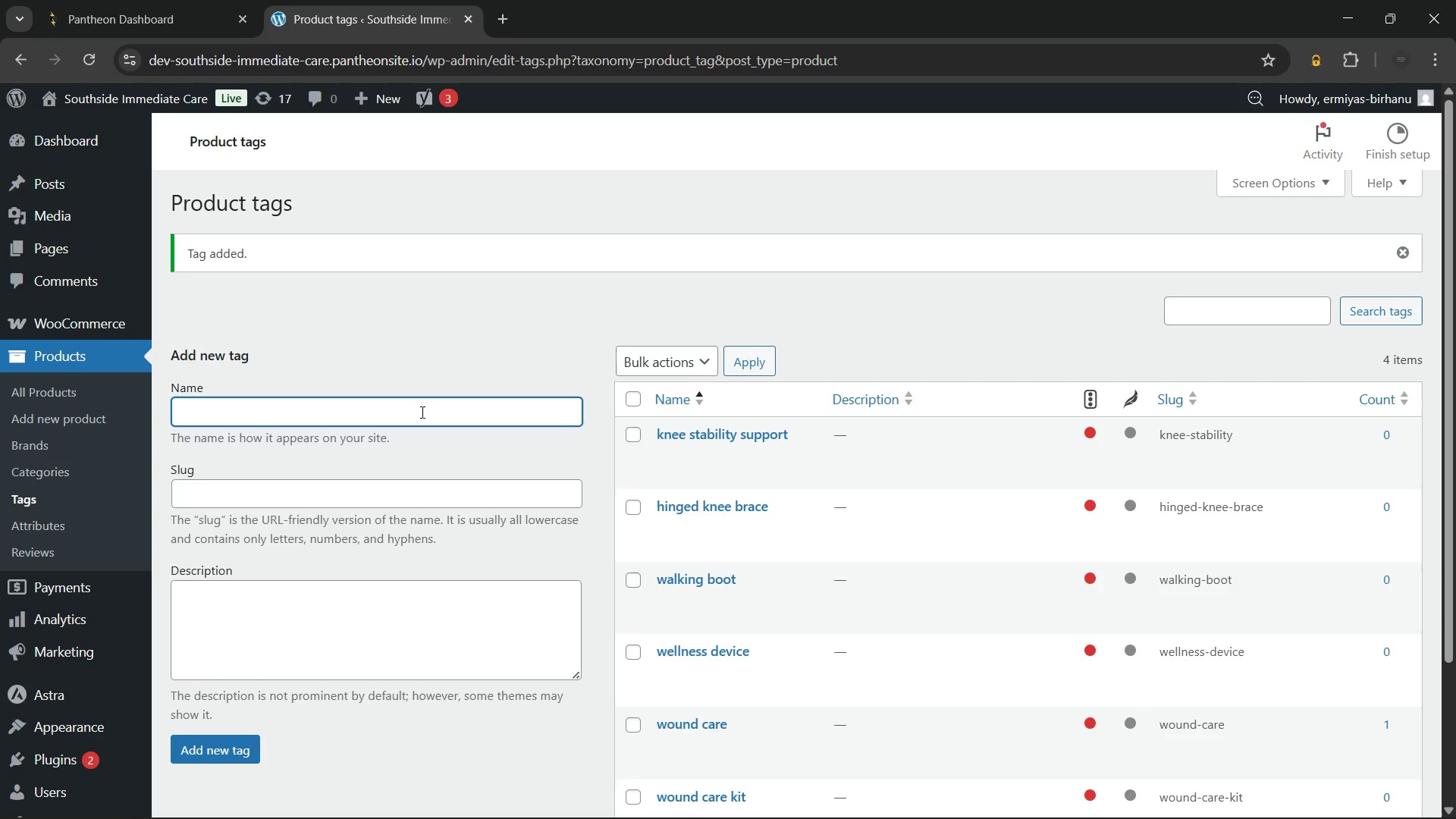 
type(orthopedic knee brace)
 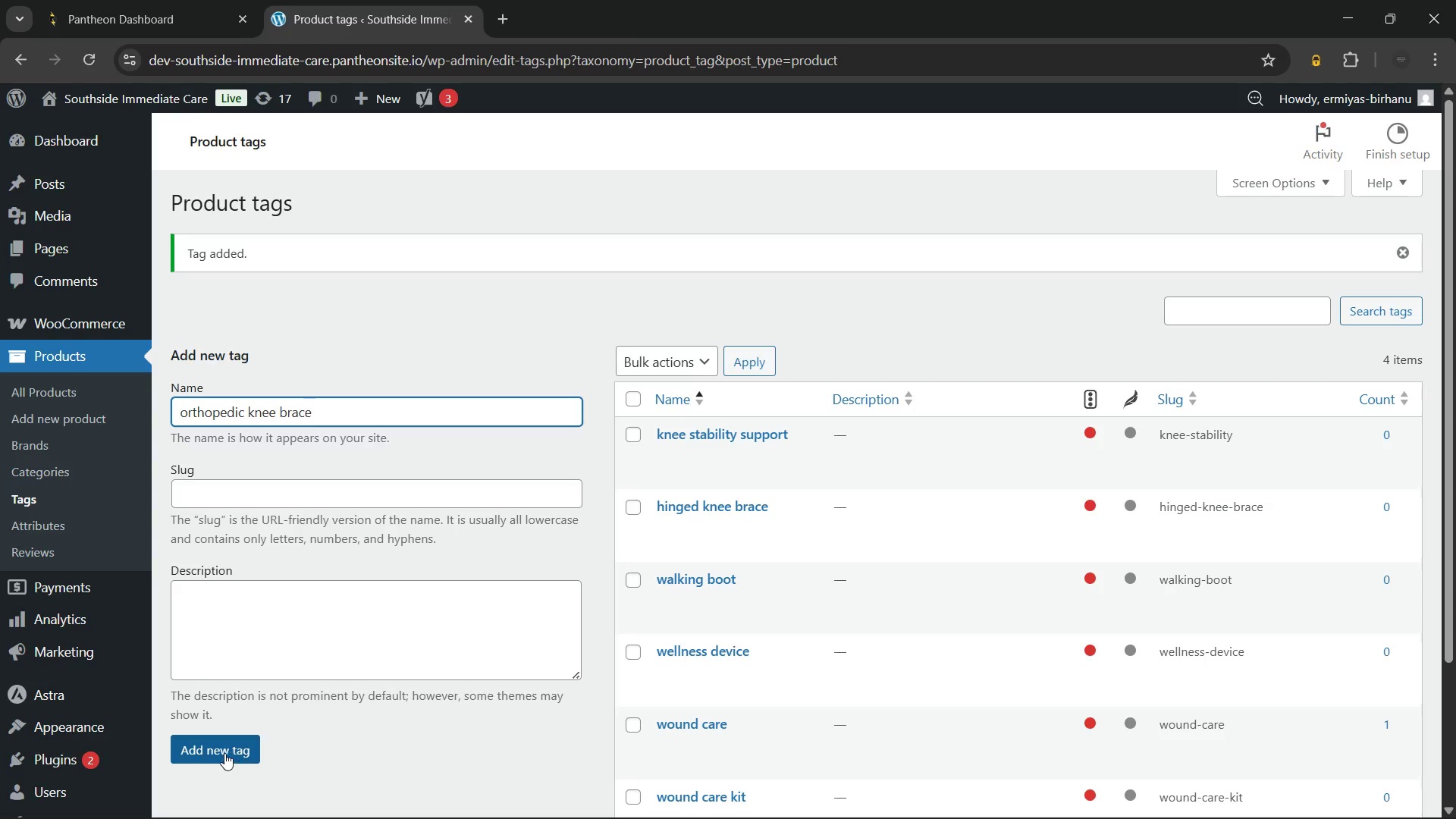 
left_click([221, 748])
 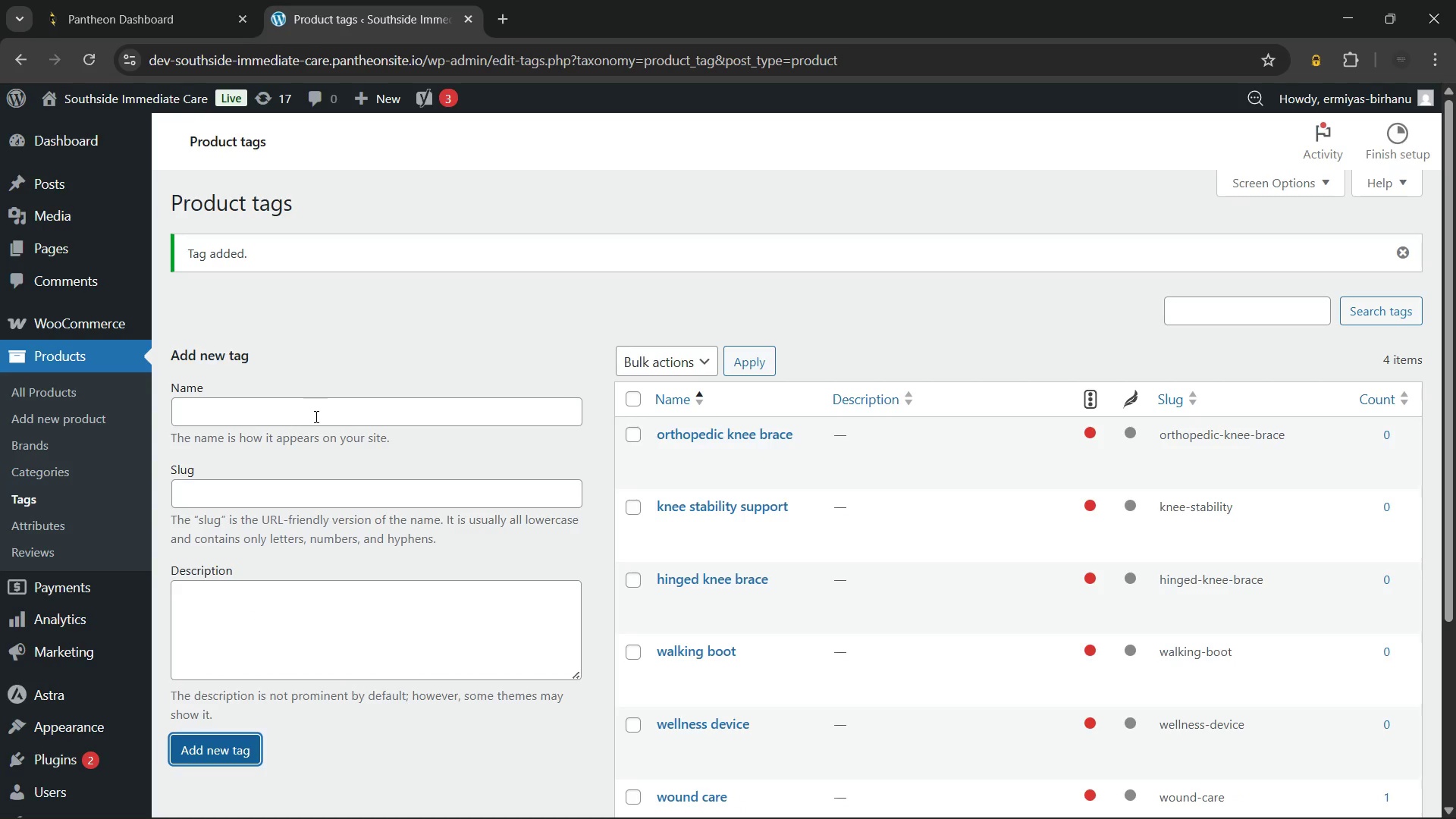 
left_click([315, 416])
 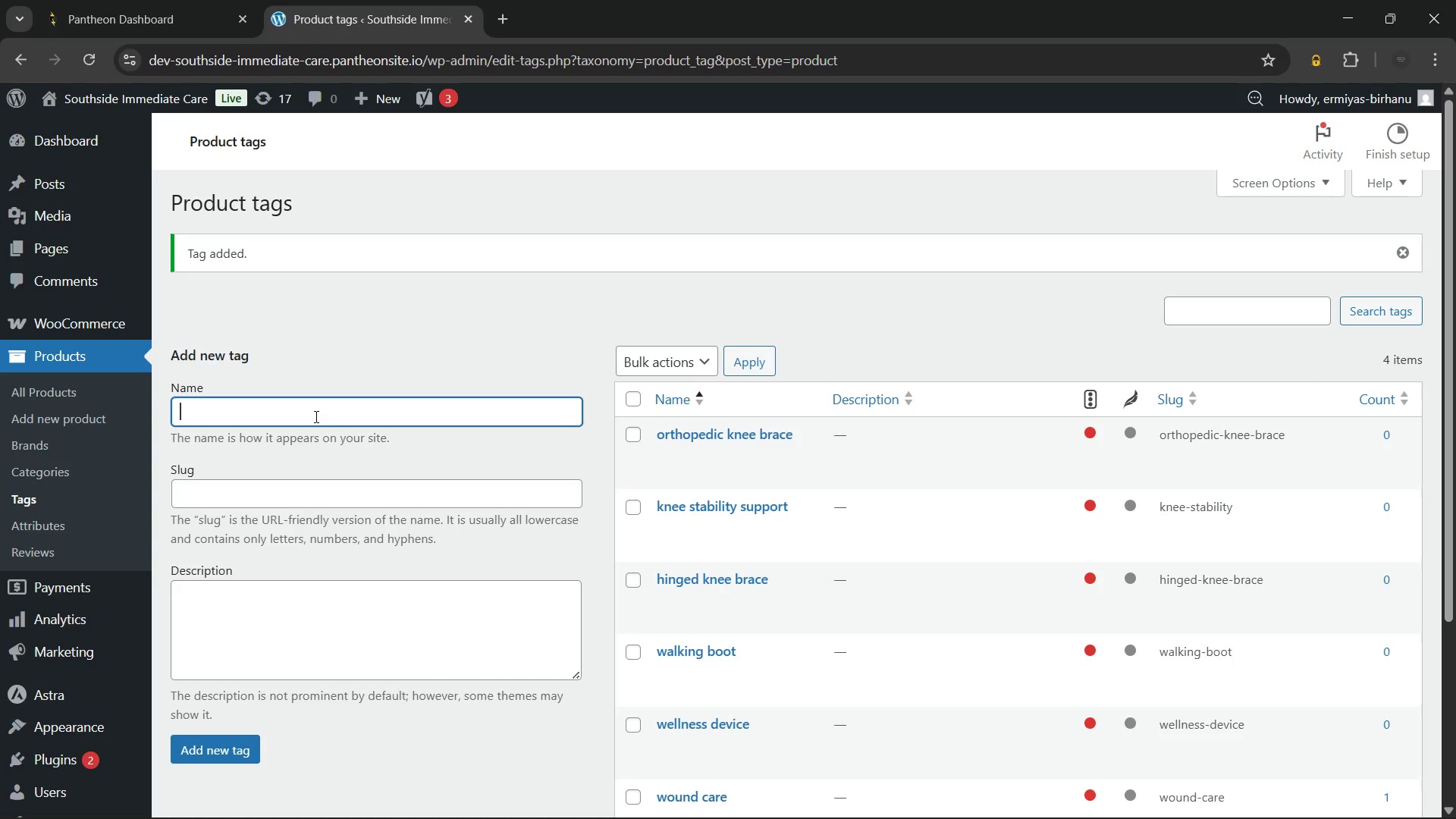 
type(injury recovery support)
 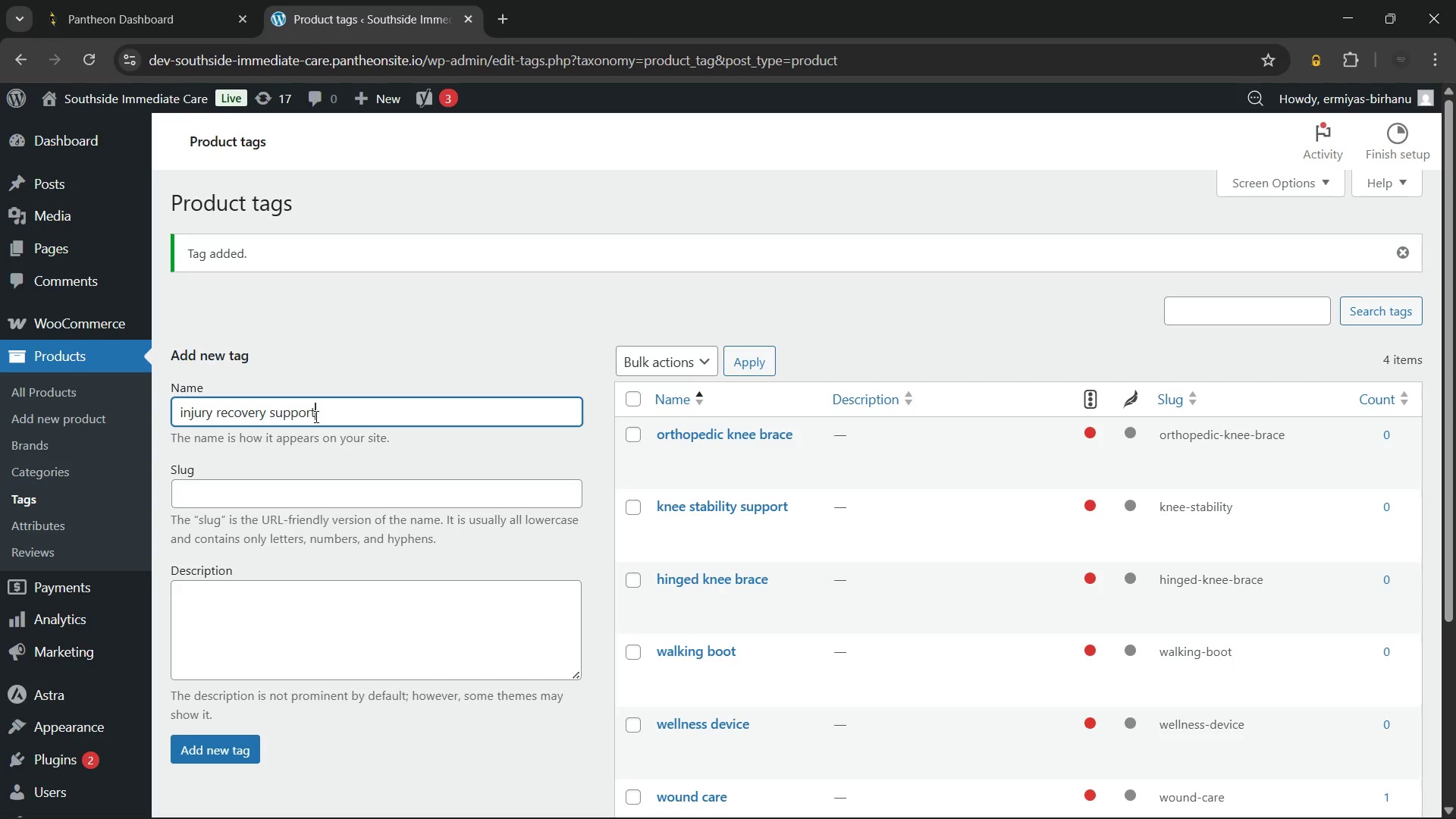 
wait(8.3)
 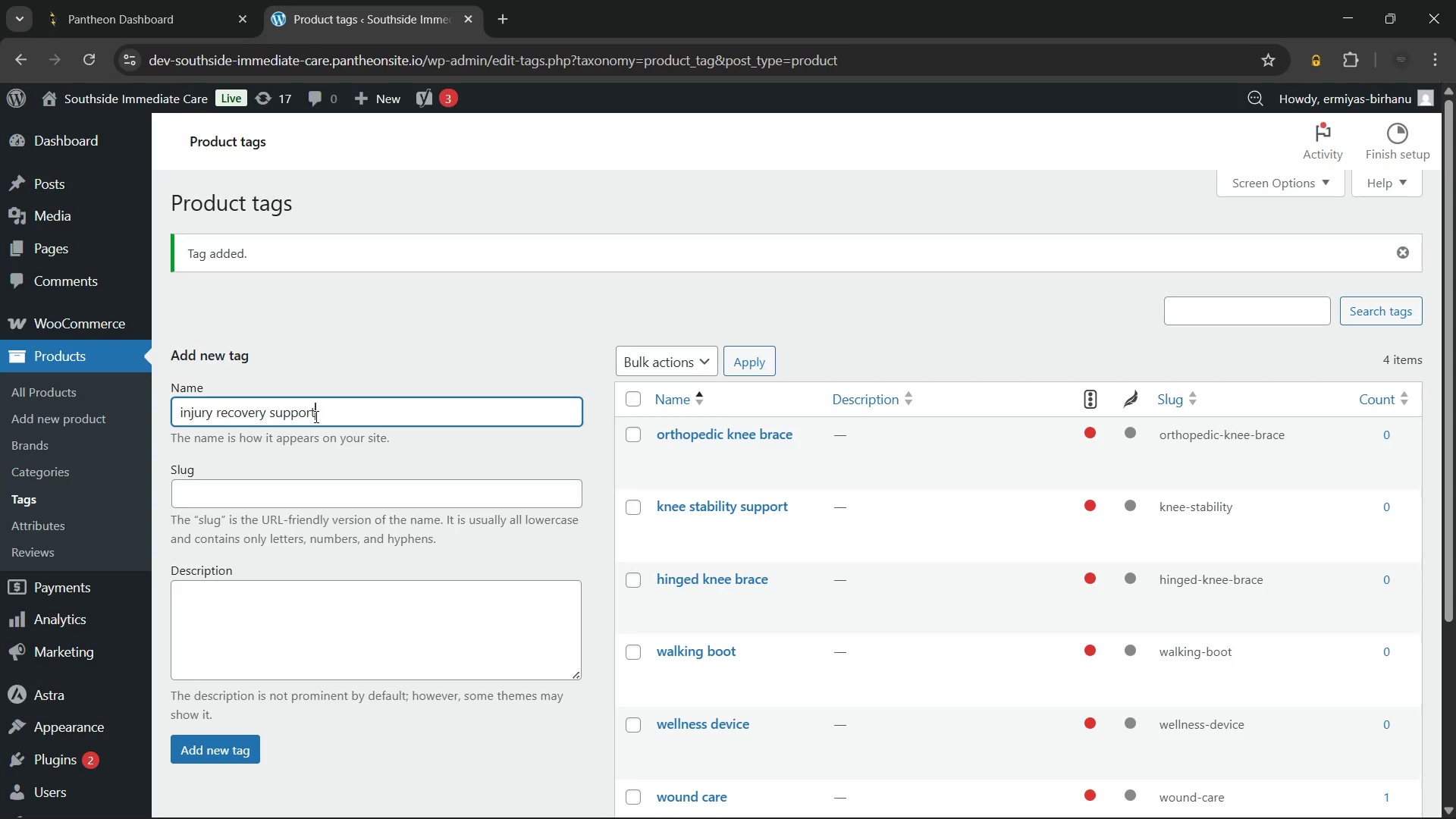 
left_click([230, 752])
 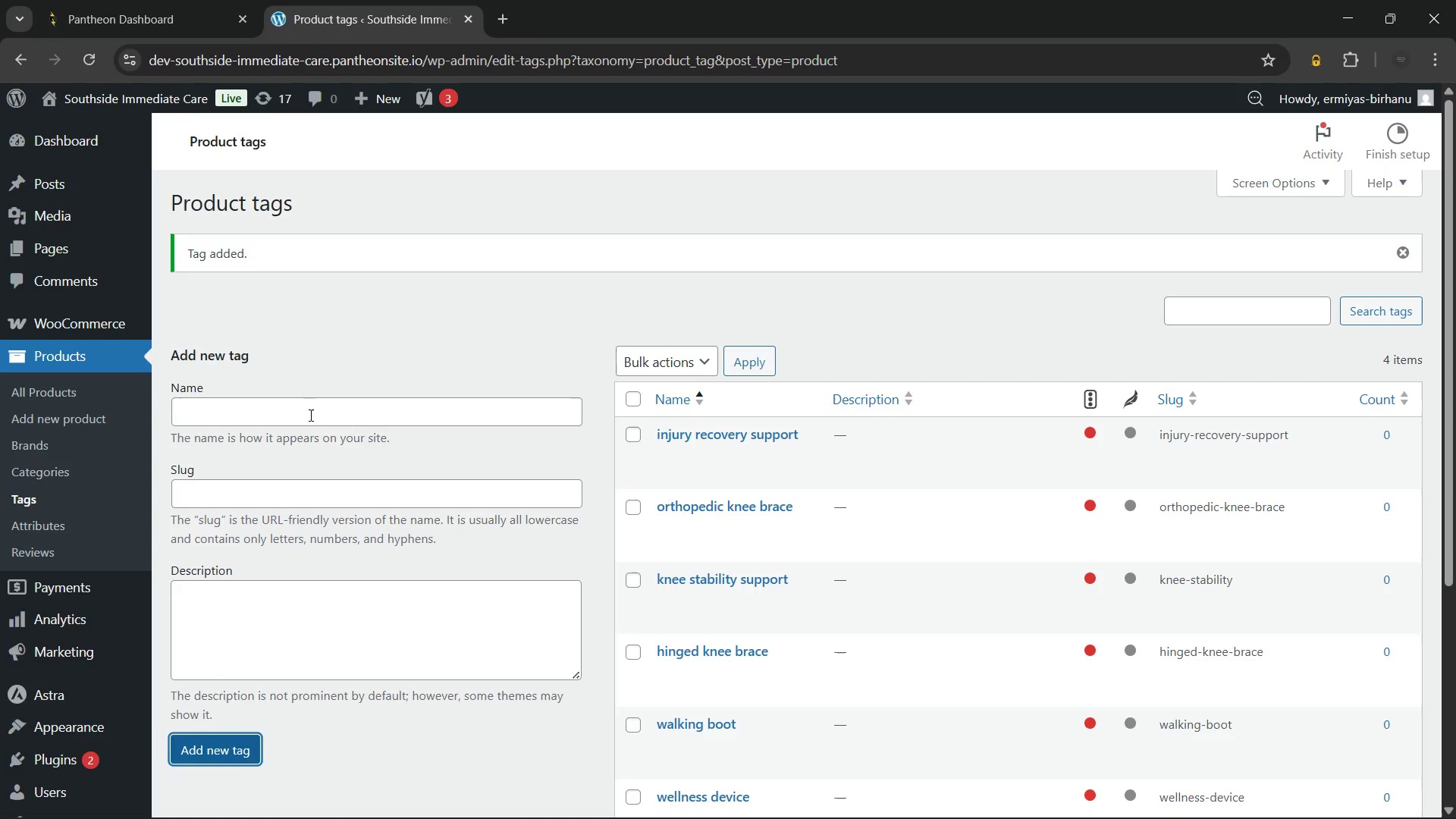 
left_click([309, 415])
 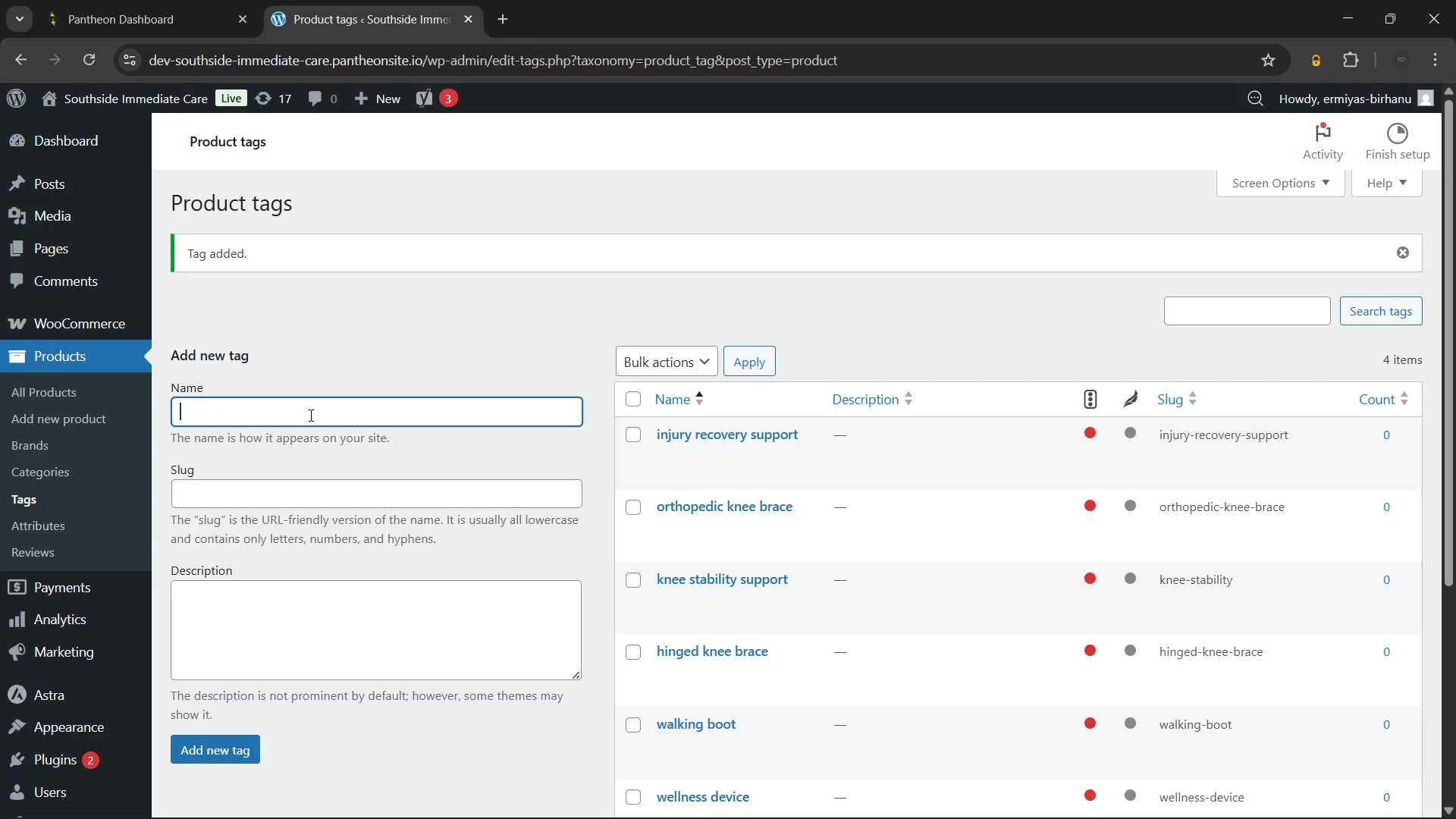 
type(rehabilitation brace)
 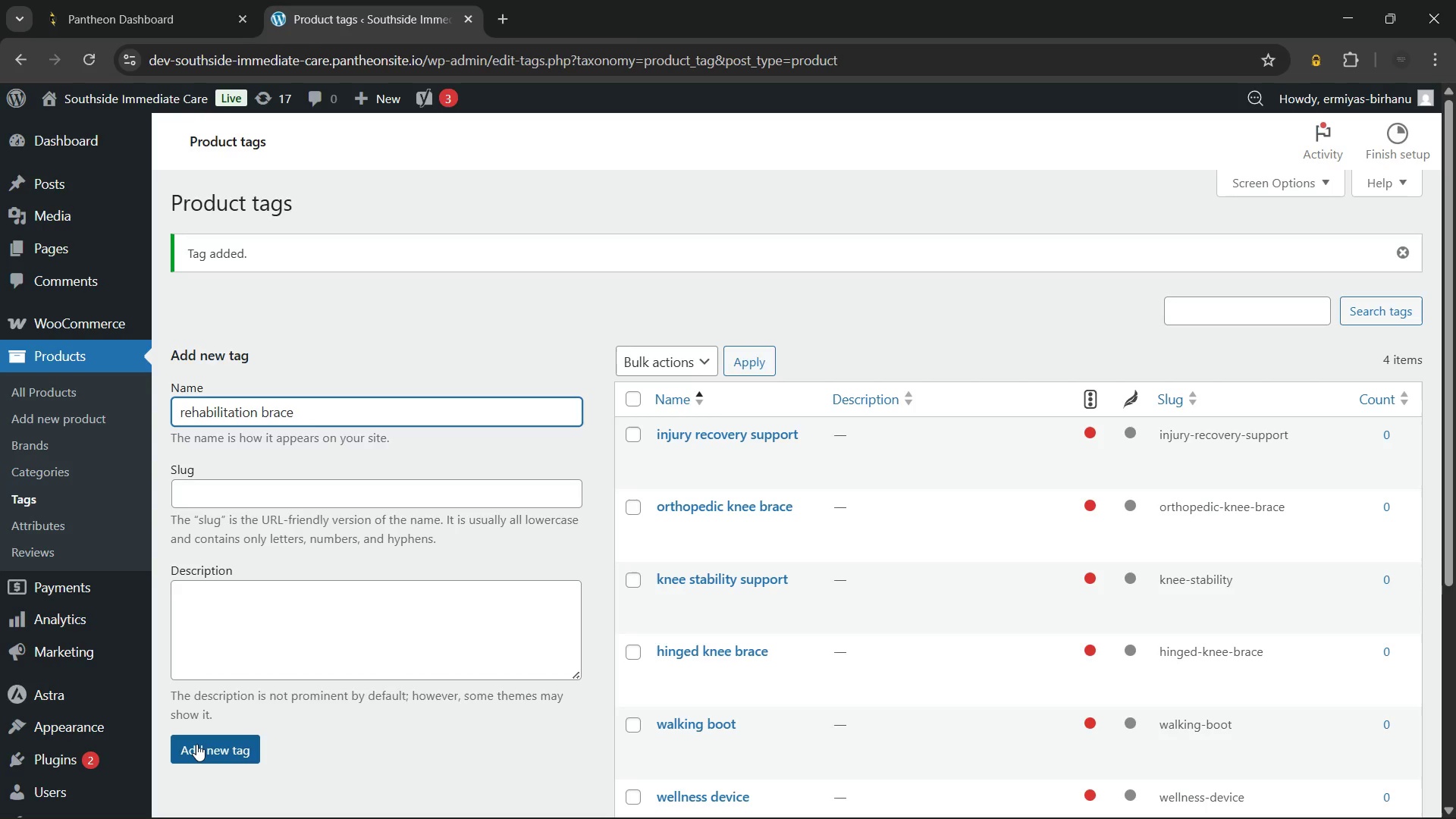 
left_click([196, 744])
 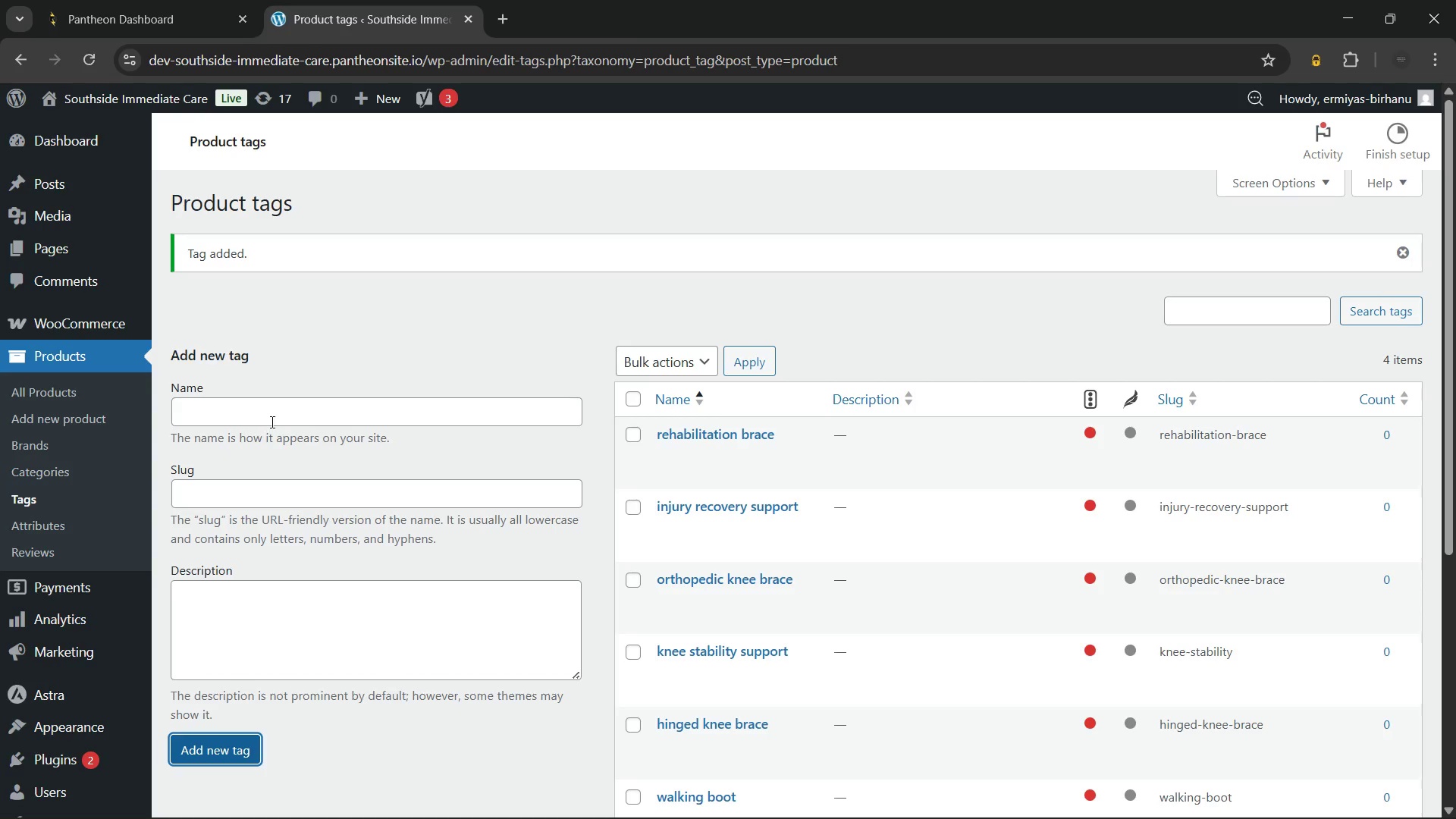 
left_click([281, 416])
 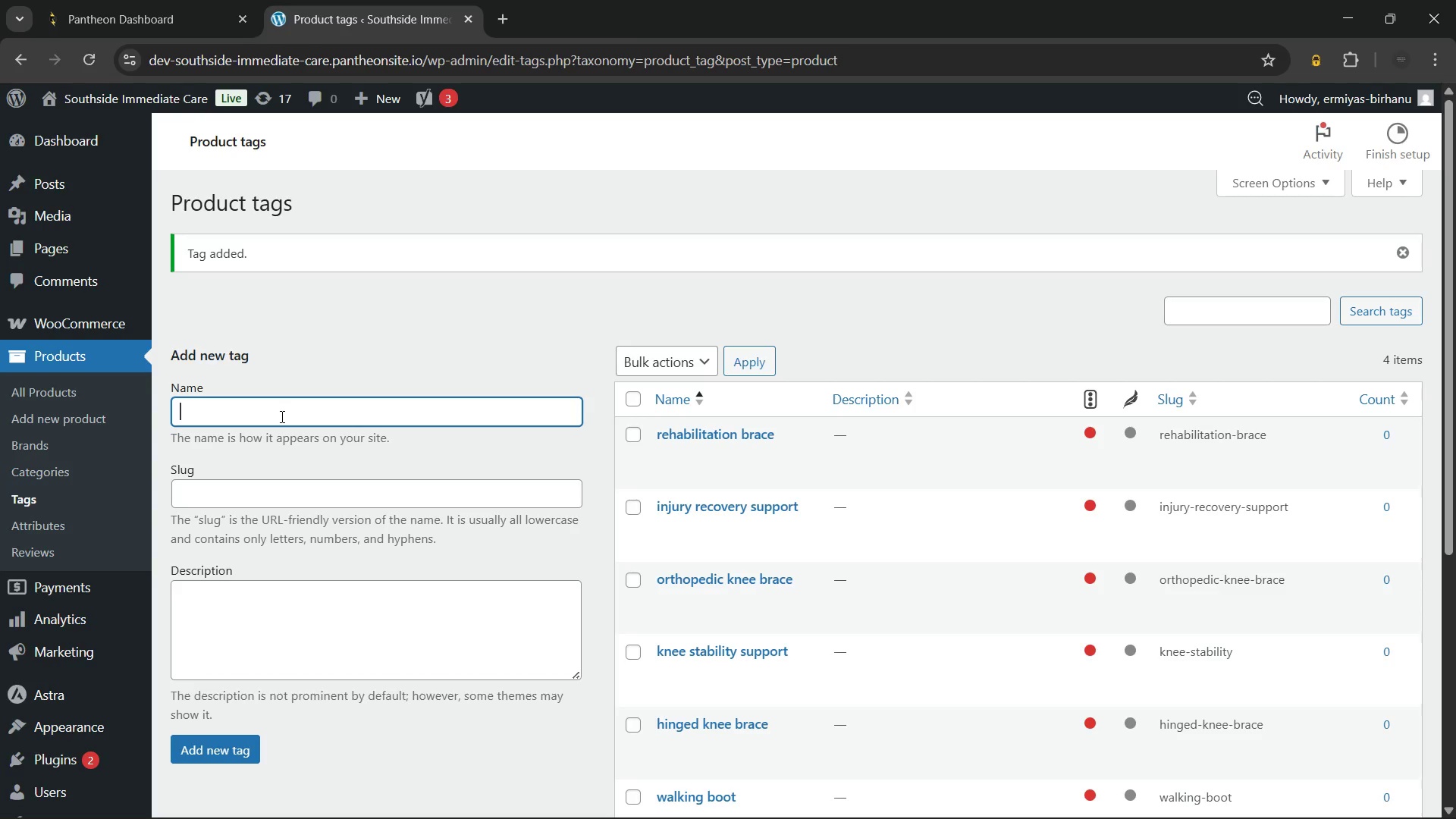 
type(hydrocolloid dressing)
 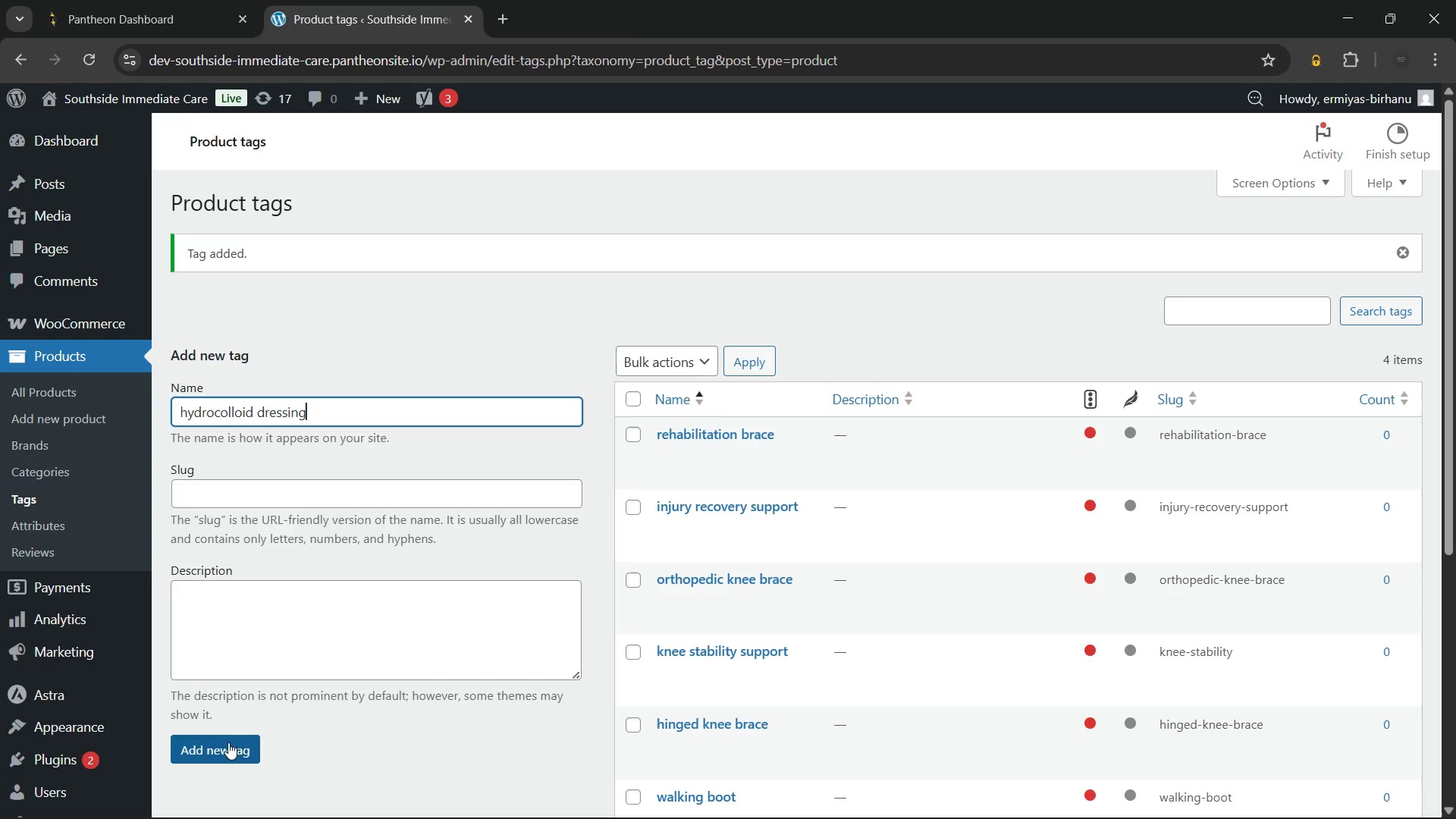 
left_click([228, 744])
 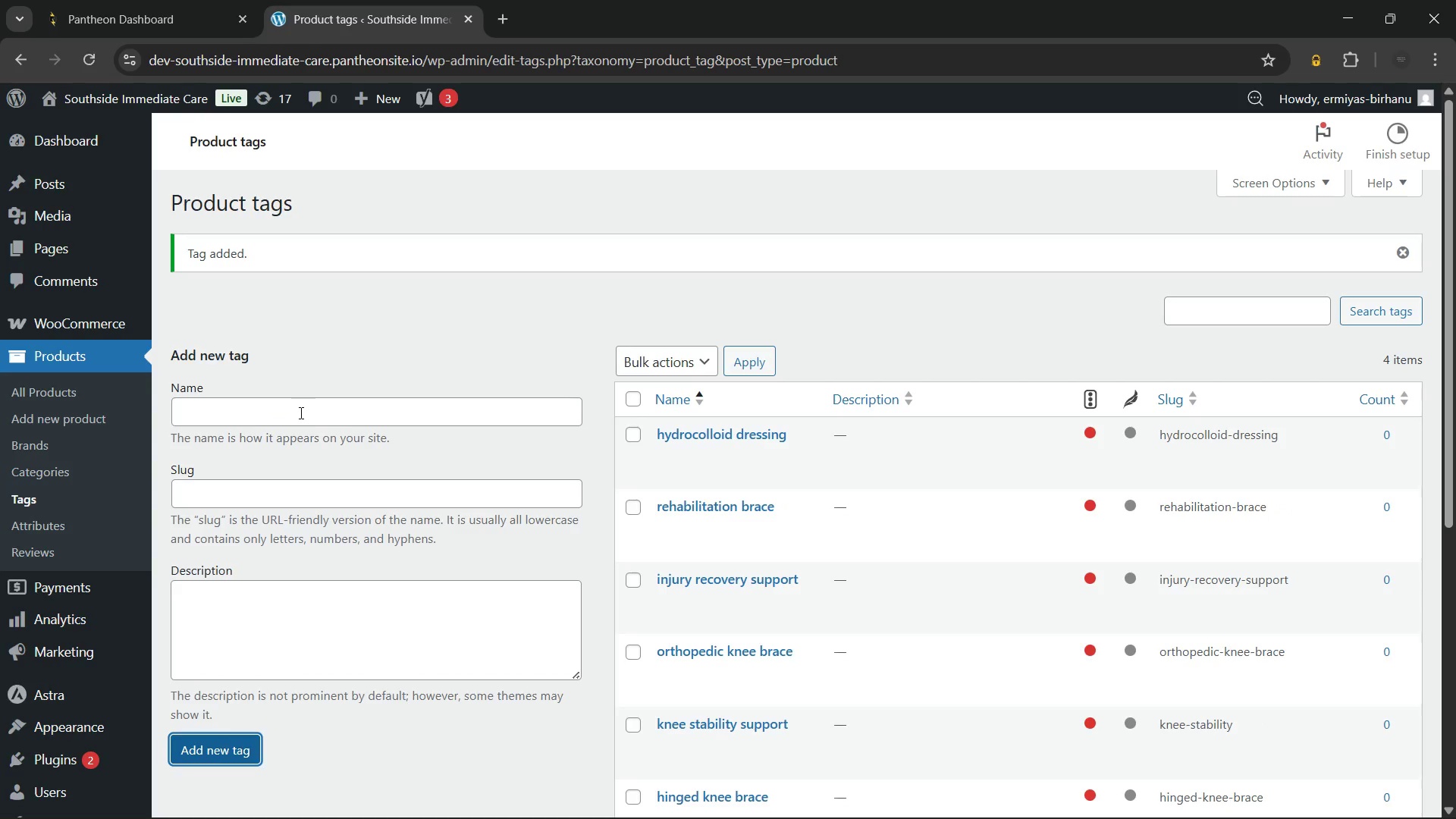 
left_click([300, 413])
 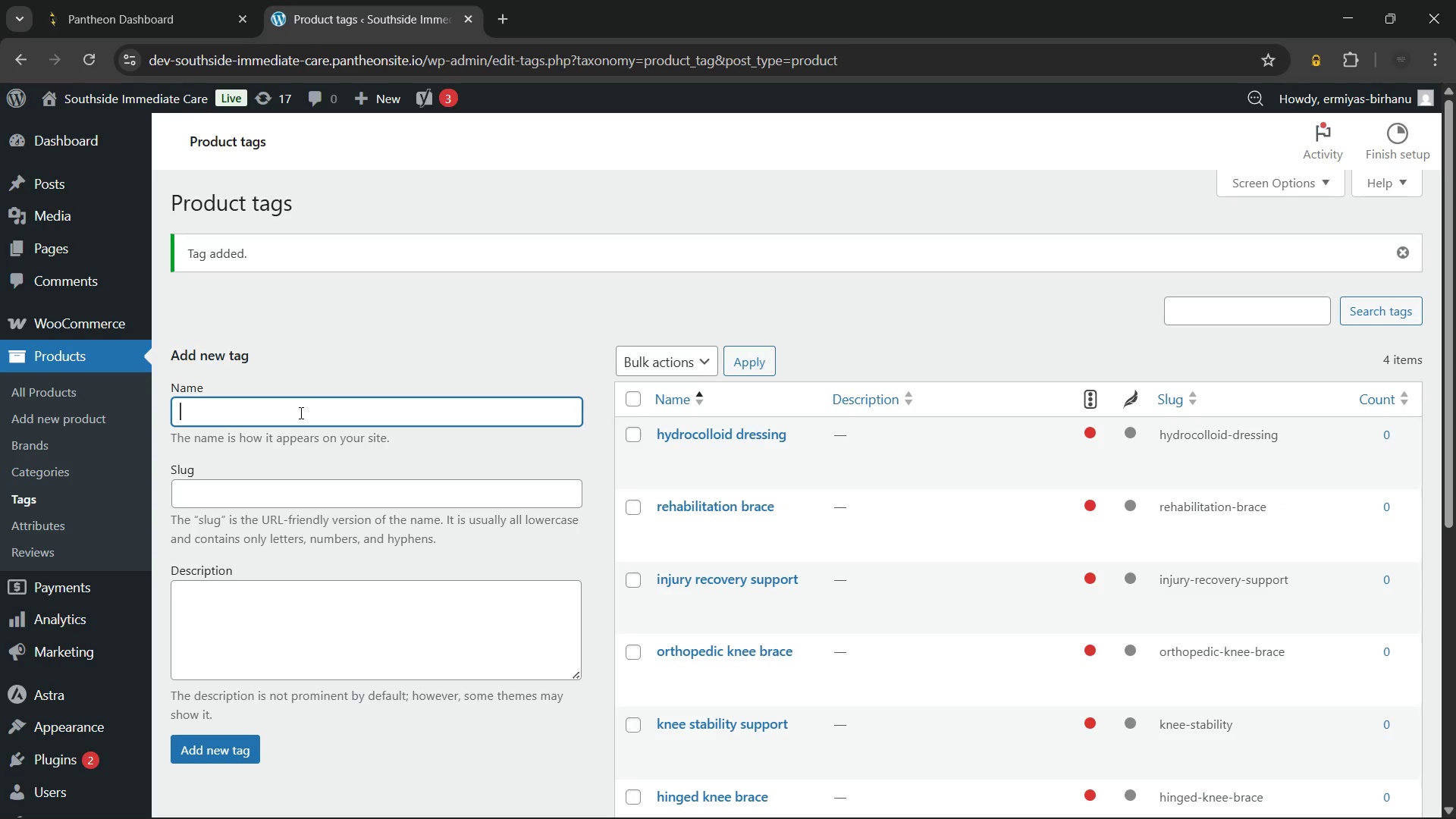 
type(moist wound healing)
 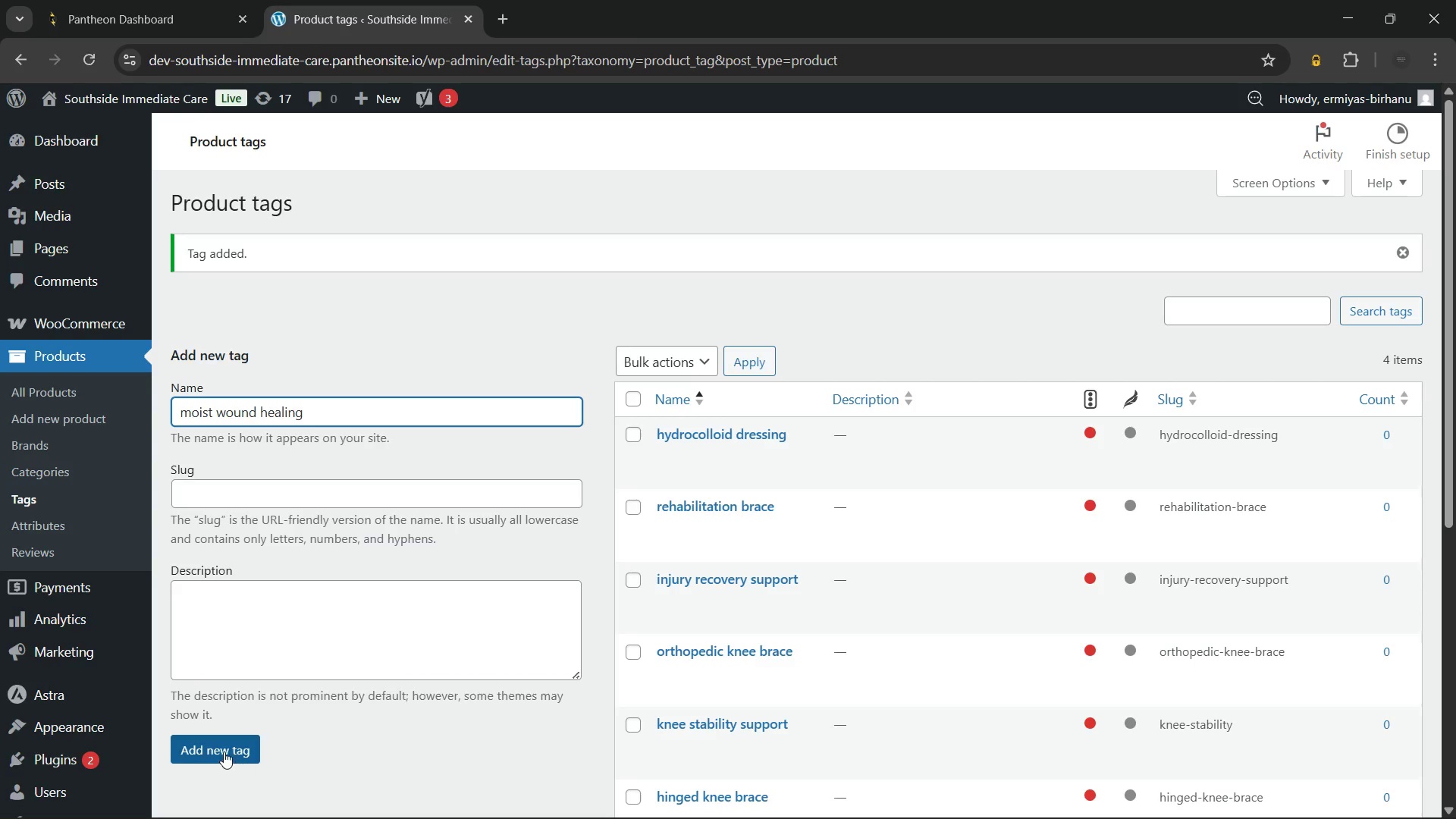 
left_click([224, 752])
 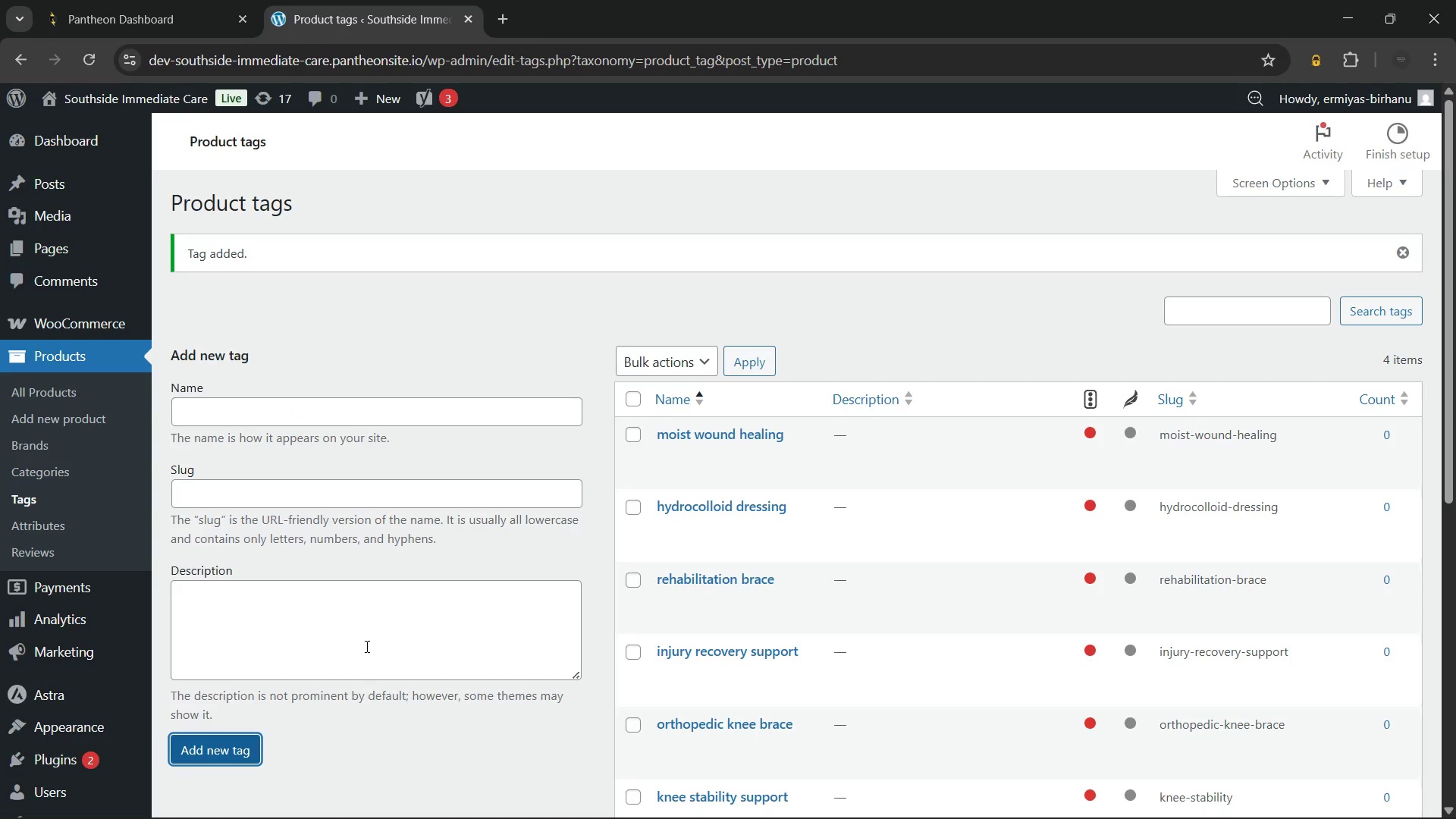 
left_click([337, 414])
 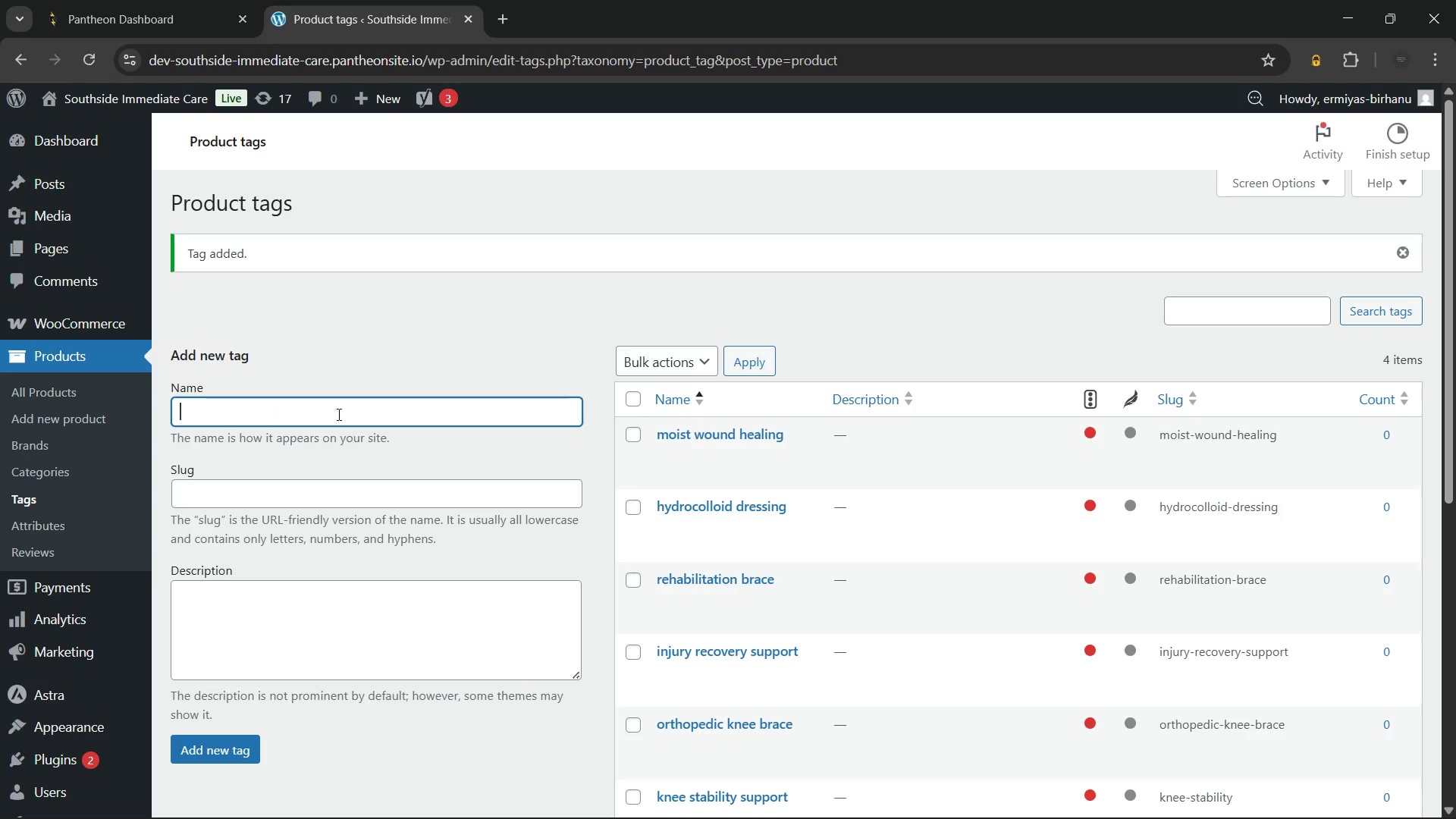 
type(wound care supplies)
 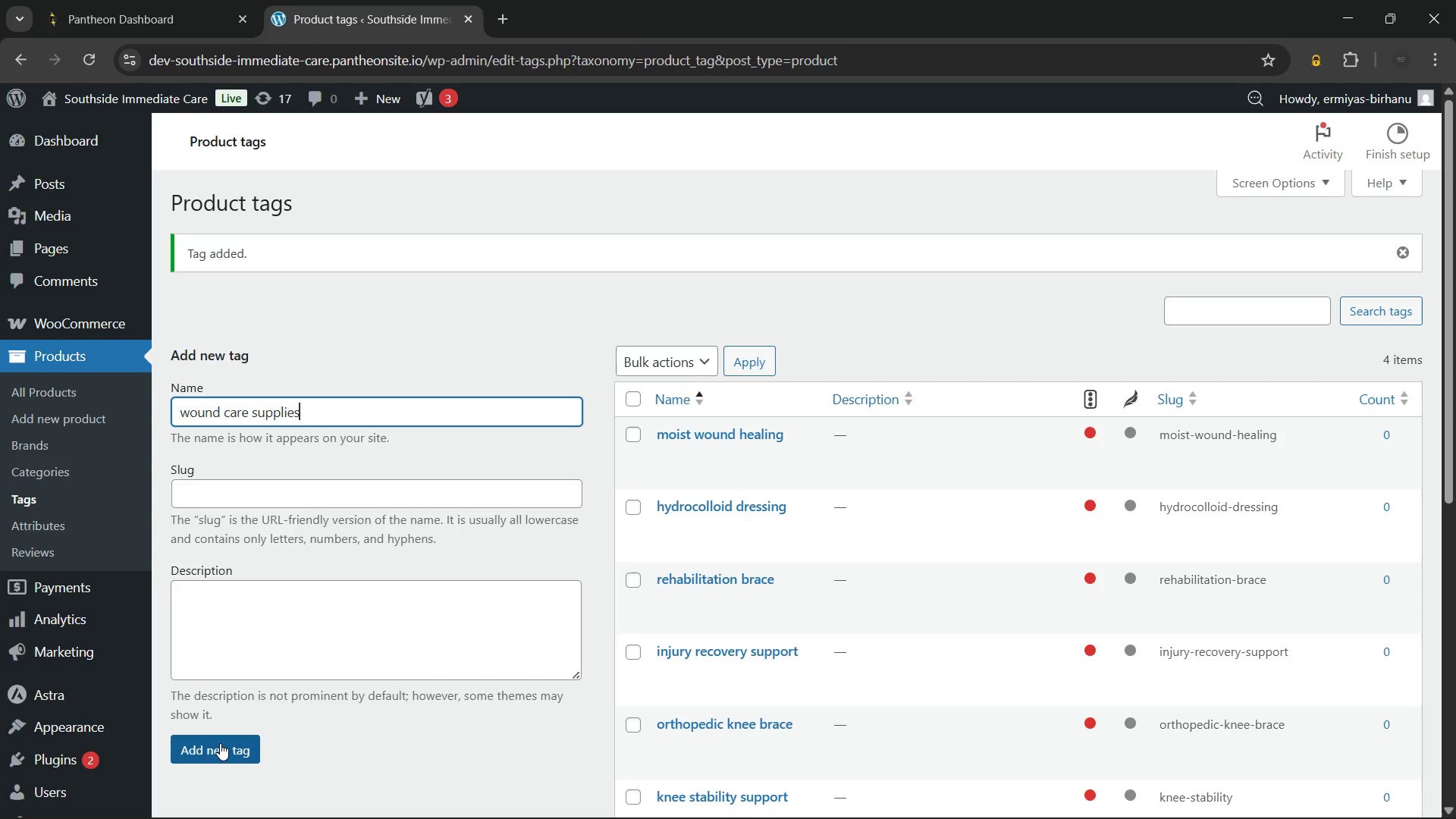 
left_click([220, 743])
 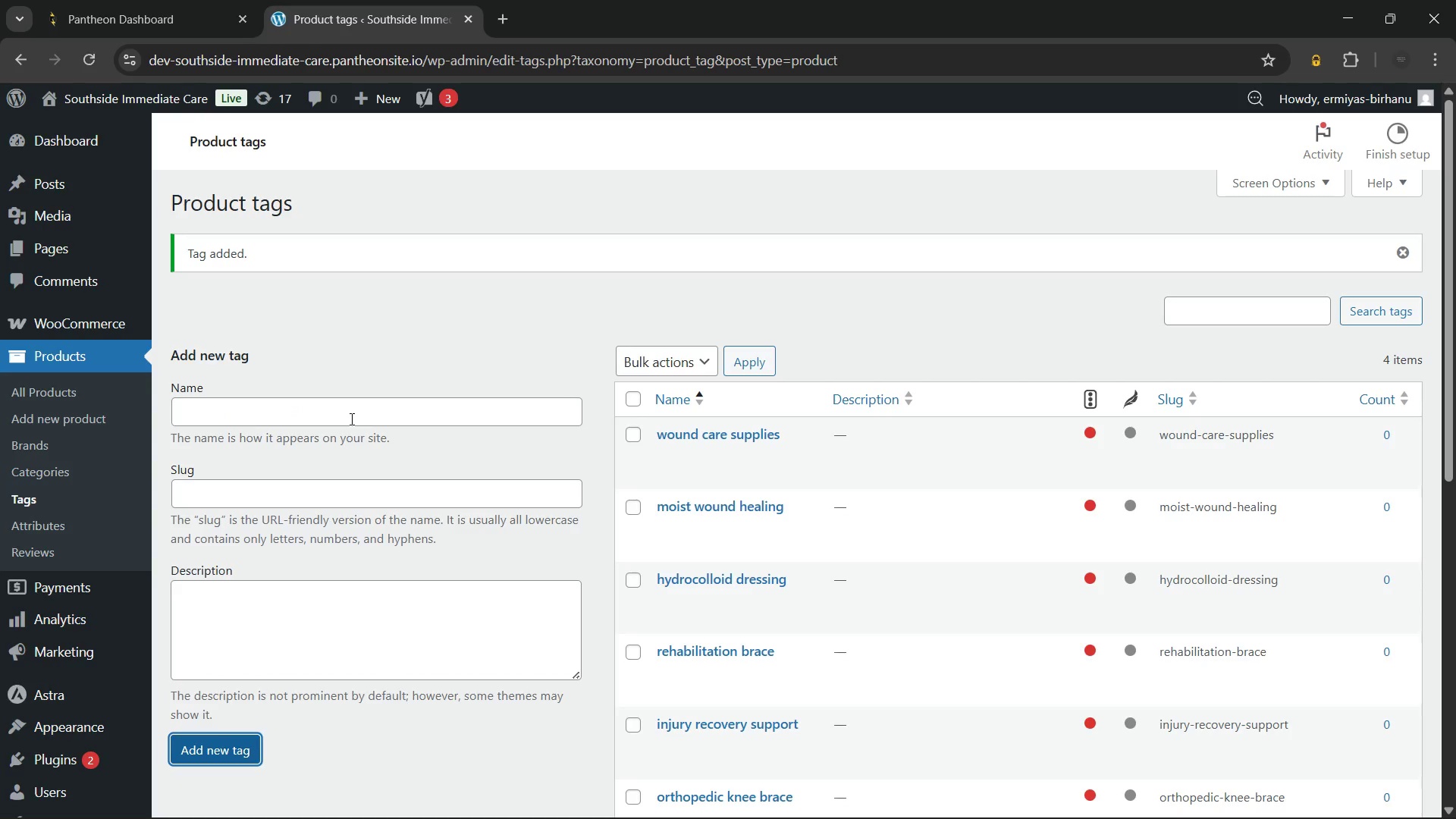 
left_click([350, 419])
 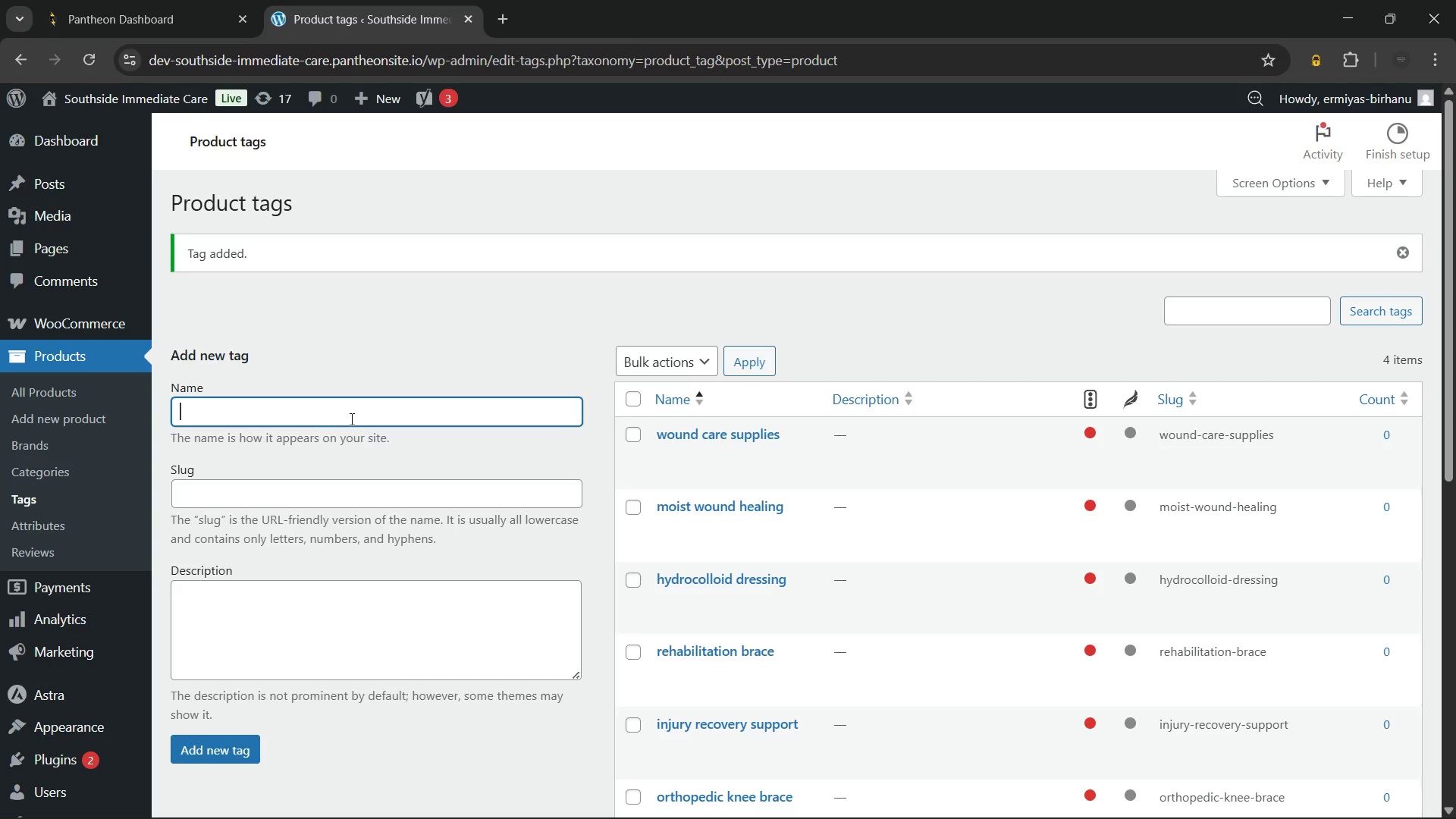 
type(adhesive wound bandage)
 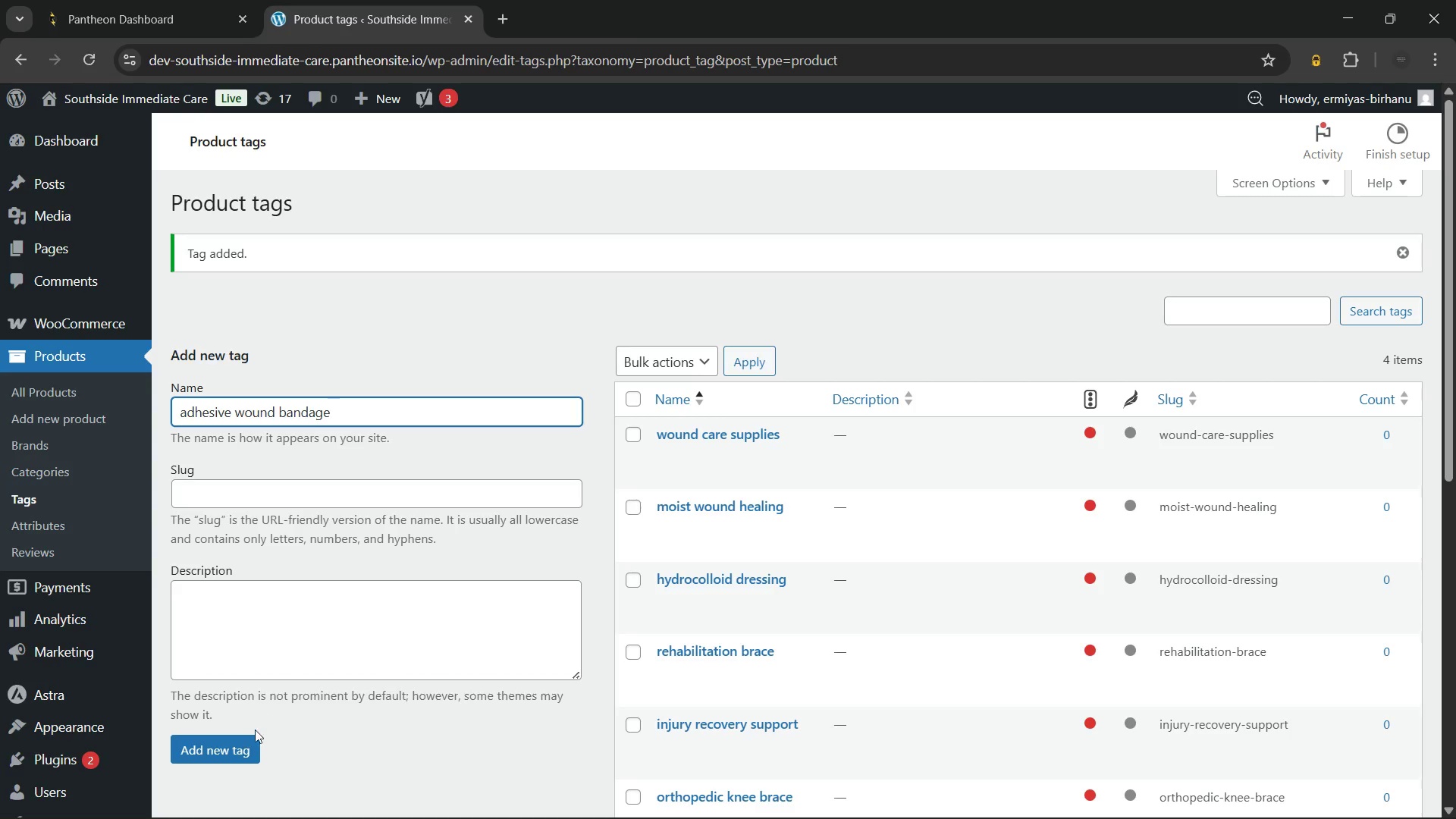 
left_click([248, 745])
 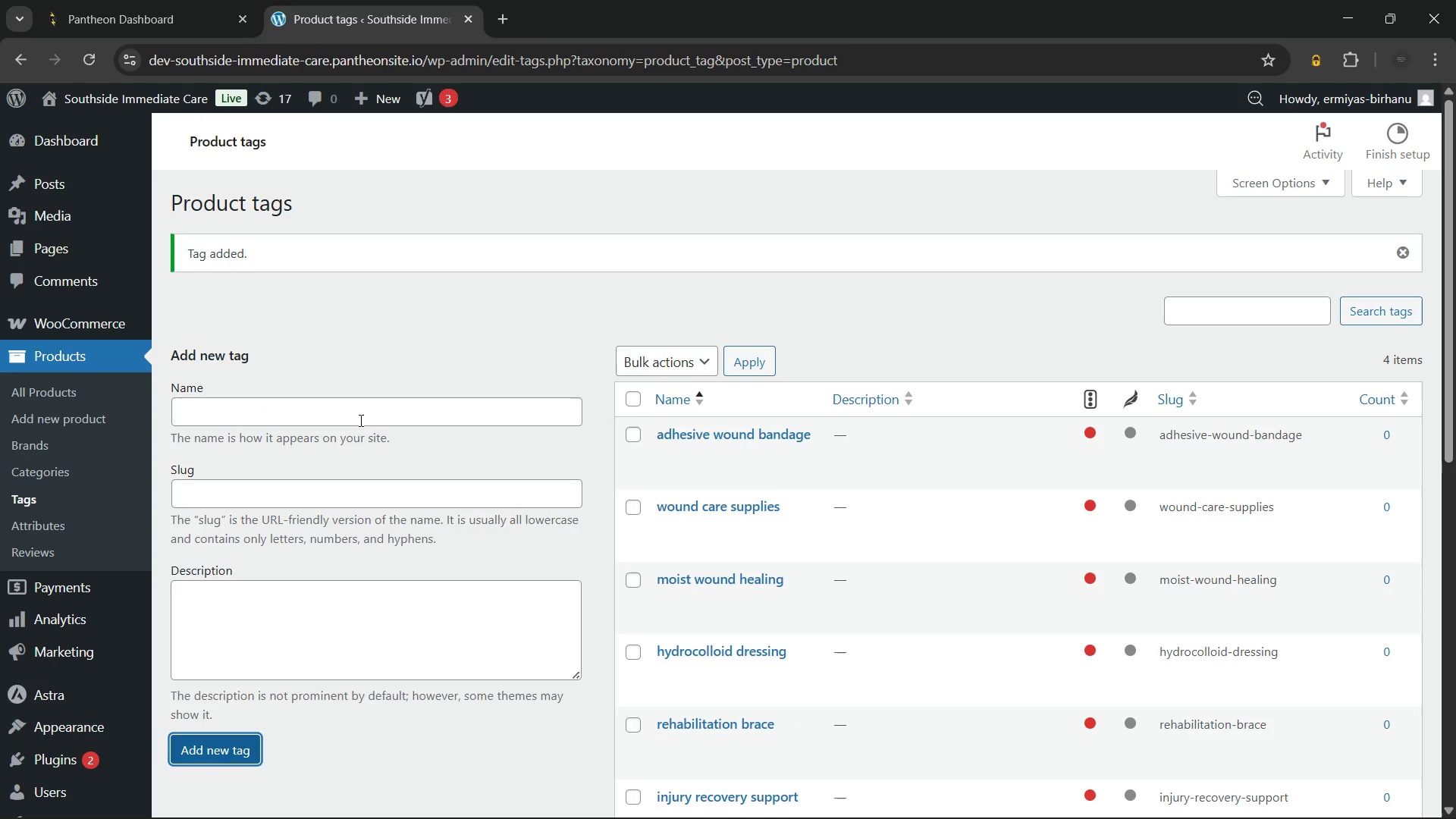 
left_click([361, 419])
 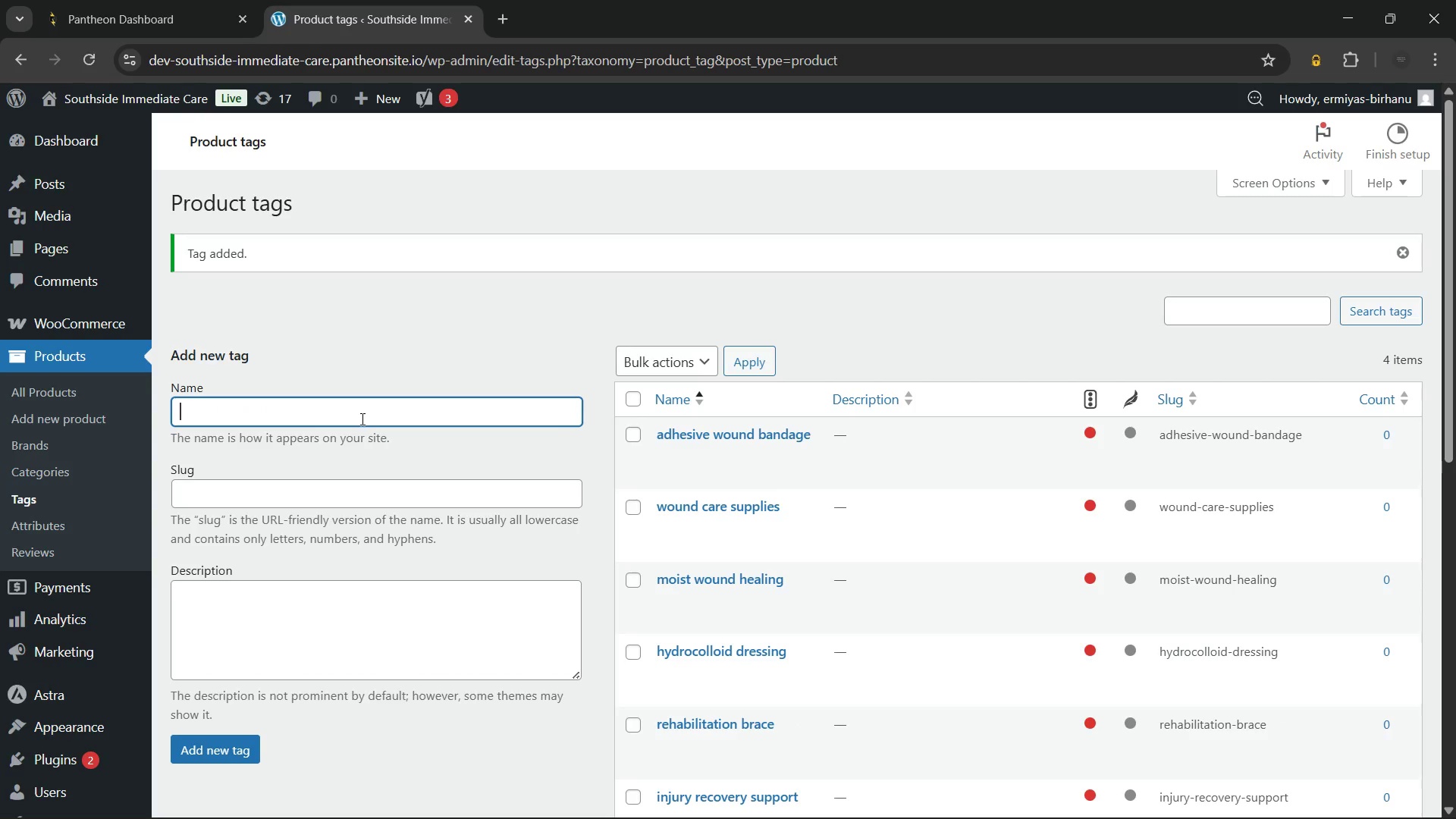 
wait(5.91)
 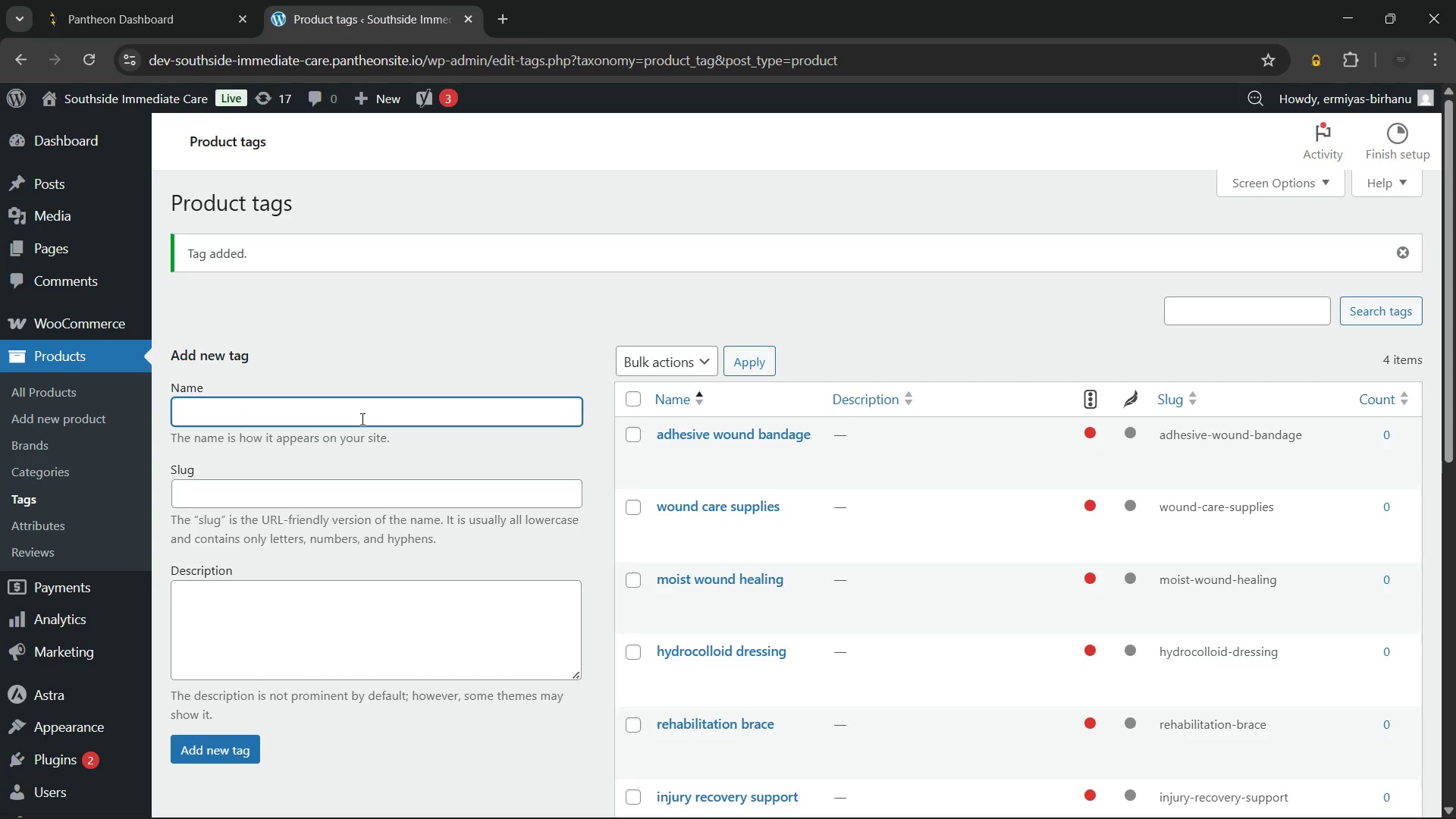 
type(blister protection dressing)
 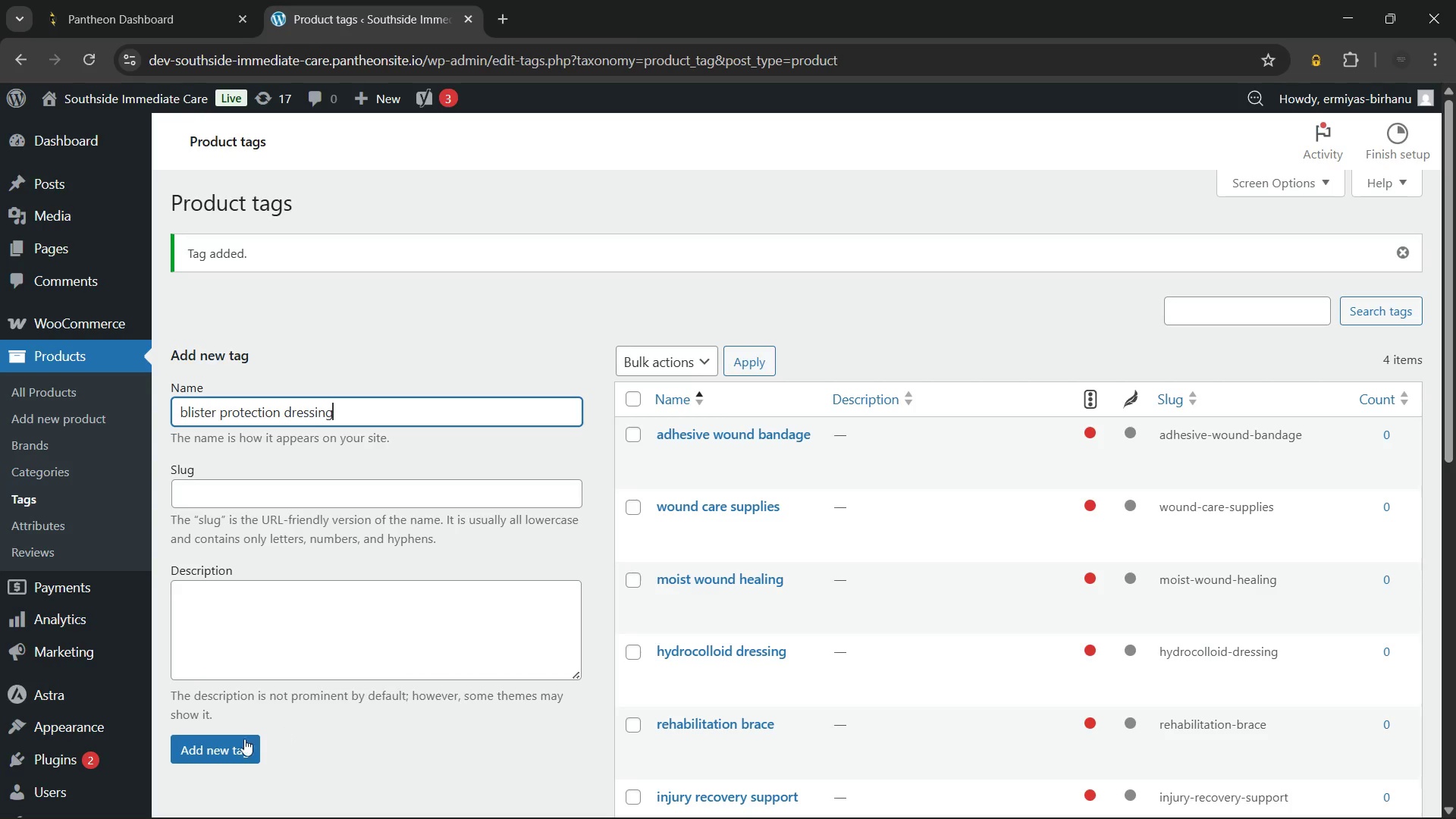 
left_click([234, 744])
 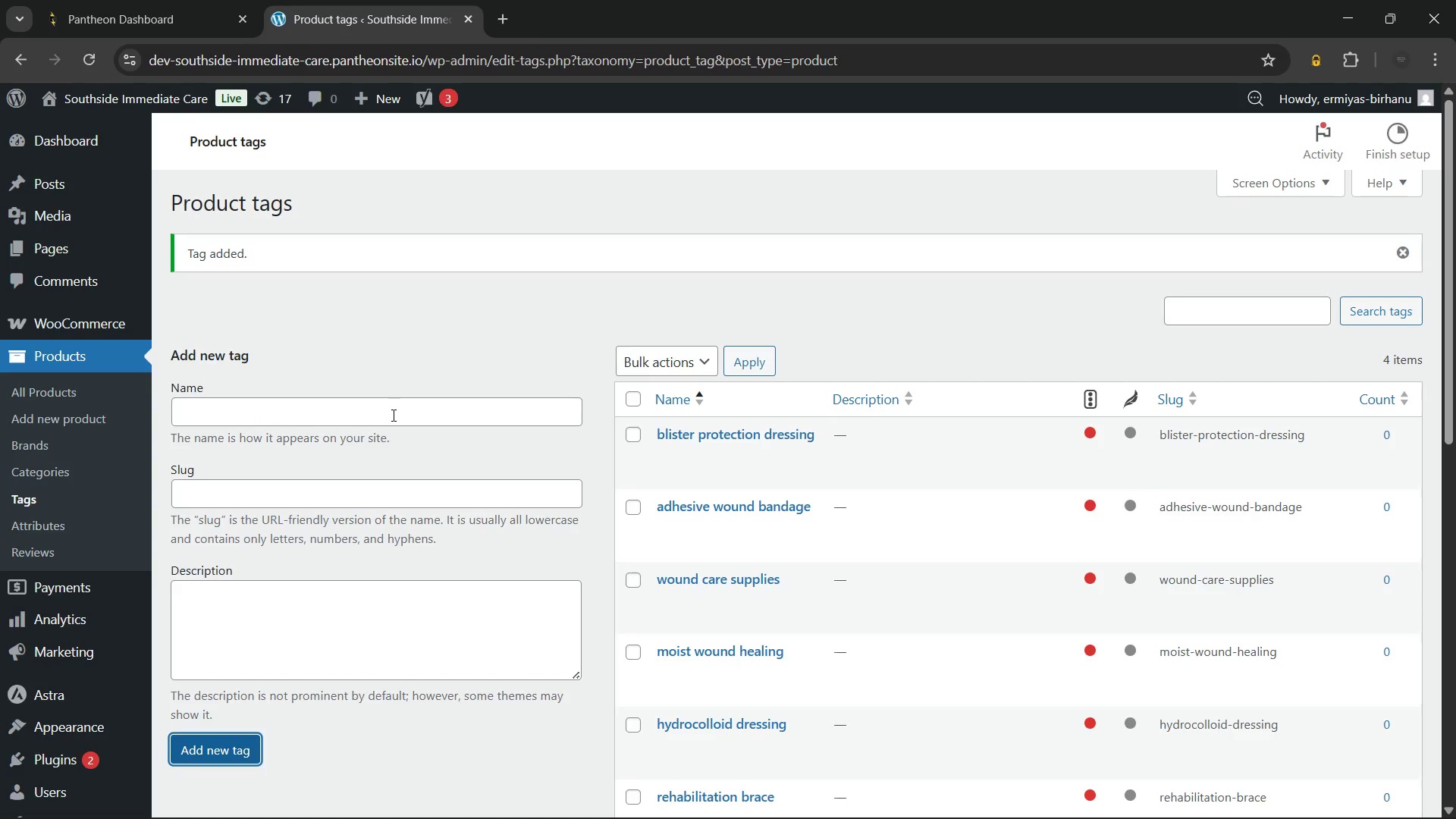 
left_click([392, 415])
 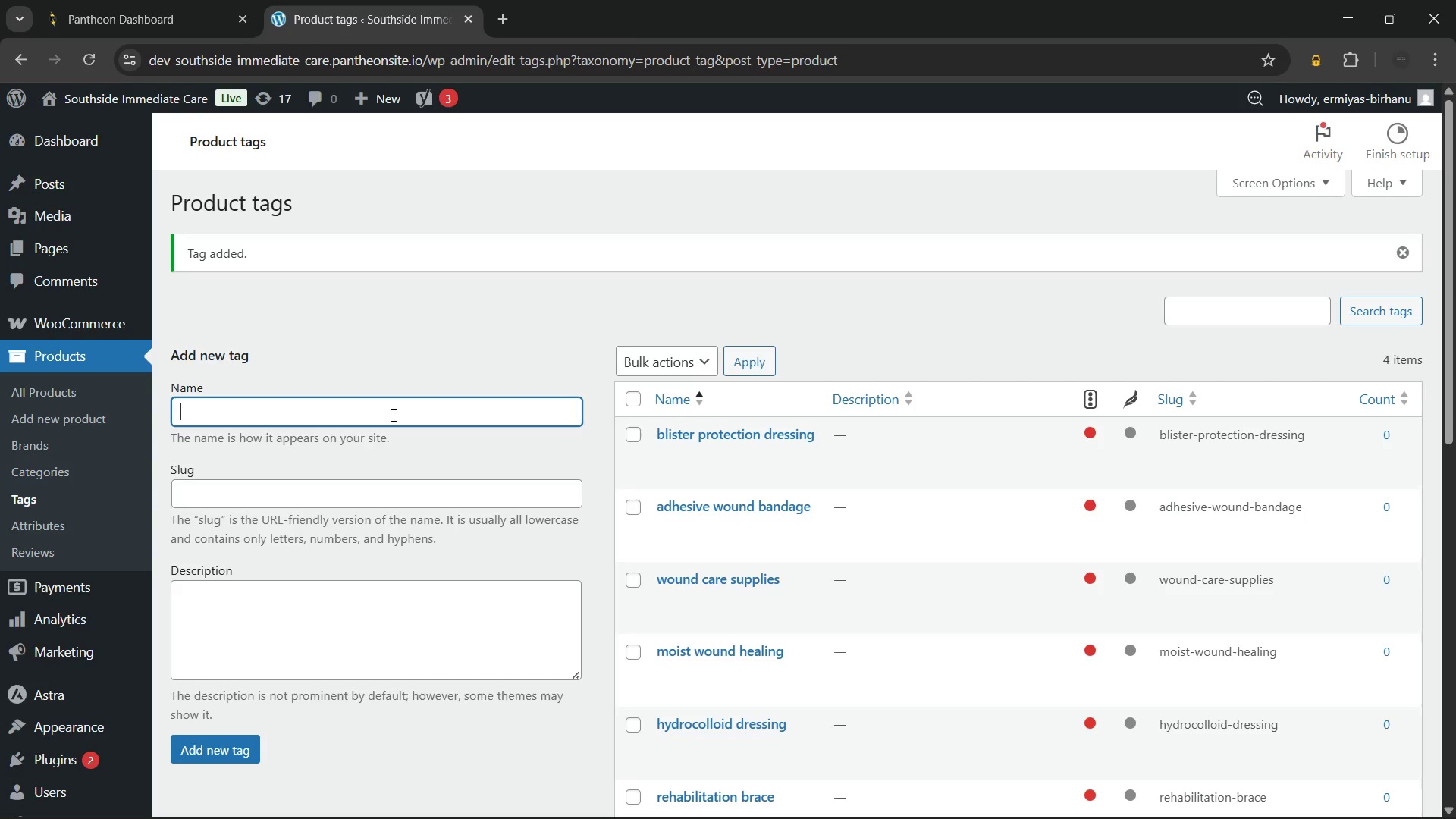 
type(blood pressure monitor)
 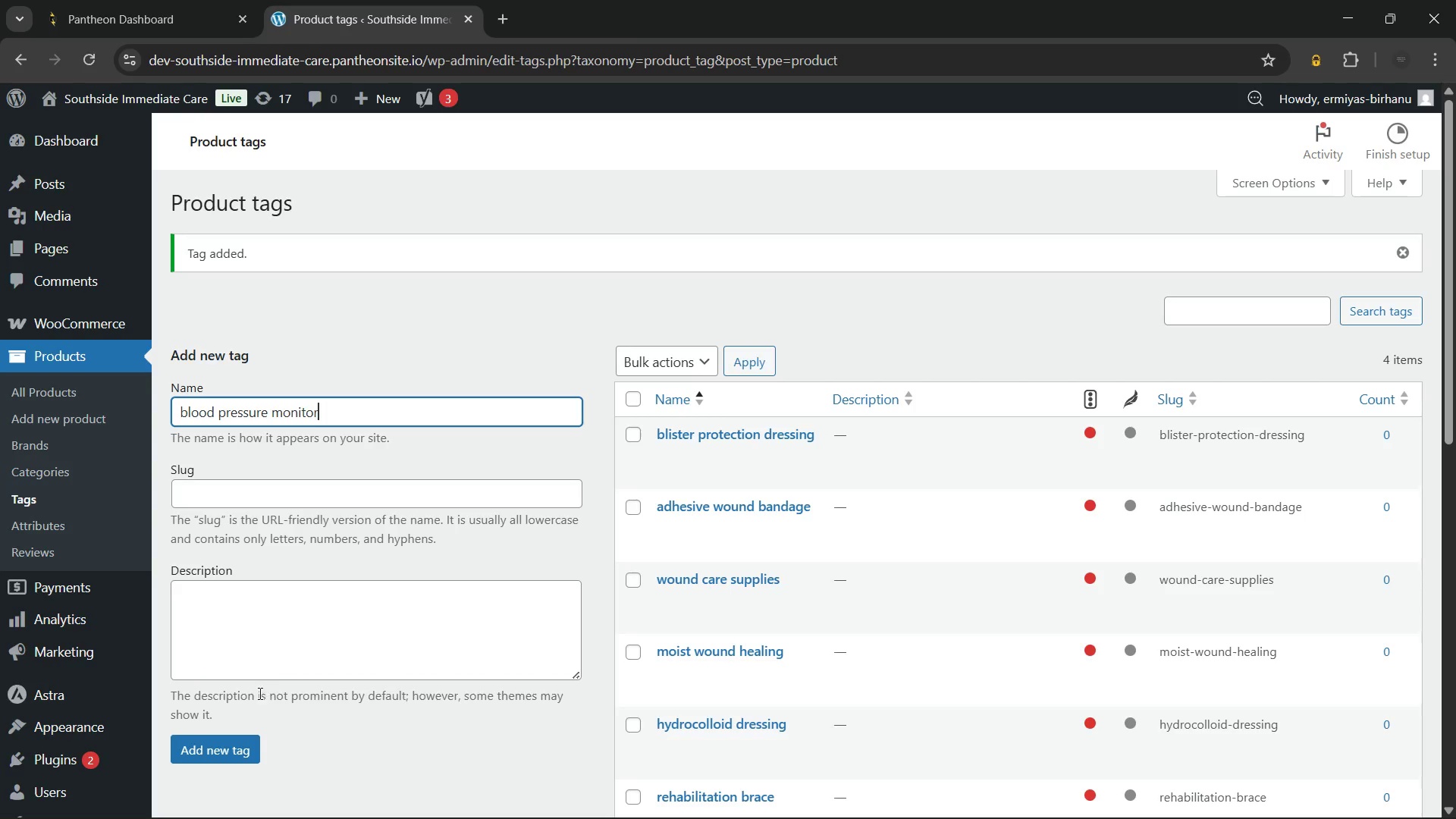 
left_click([239, 745])
 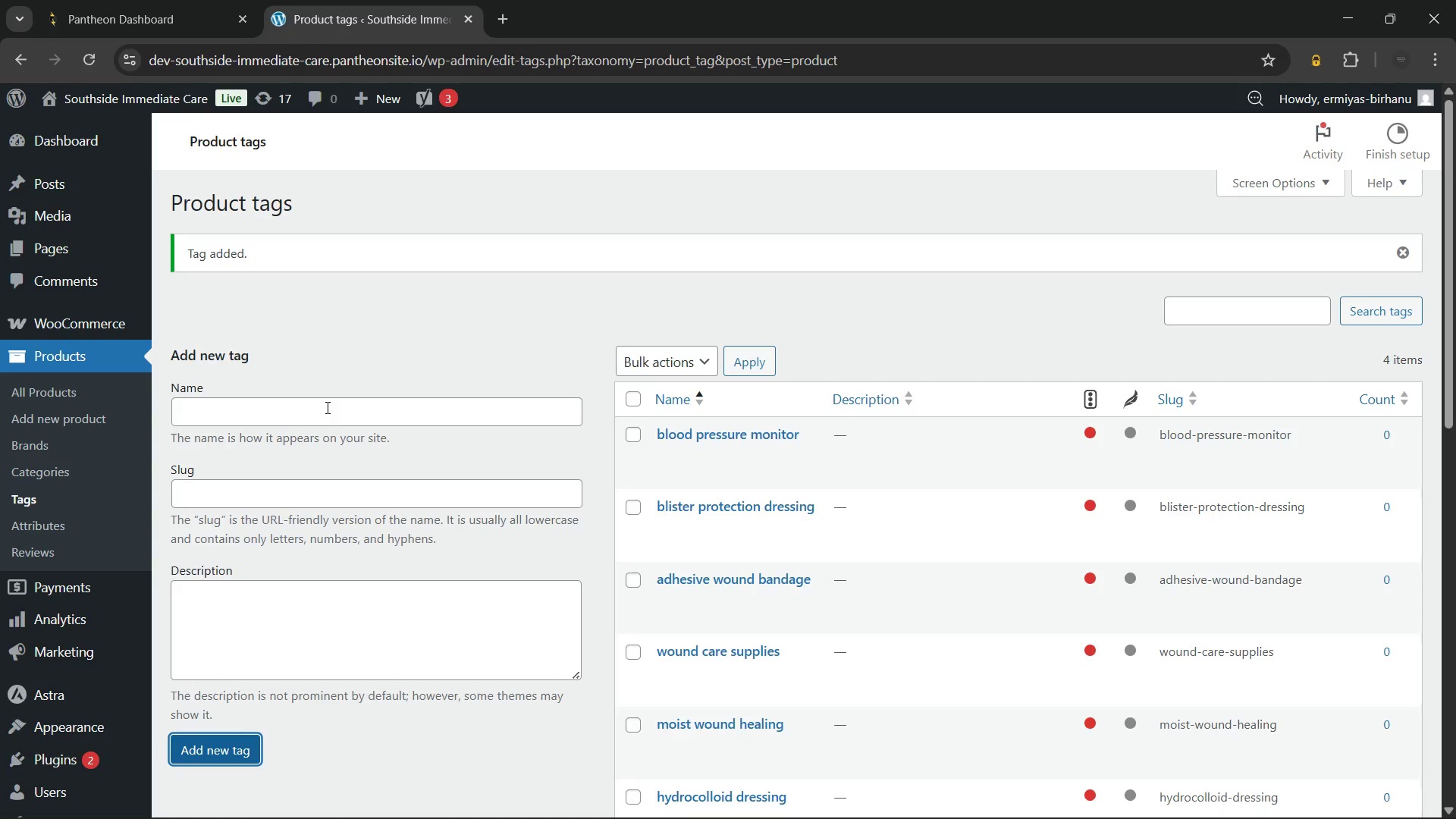 
left_click([326, 407])
 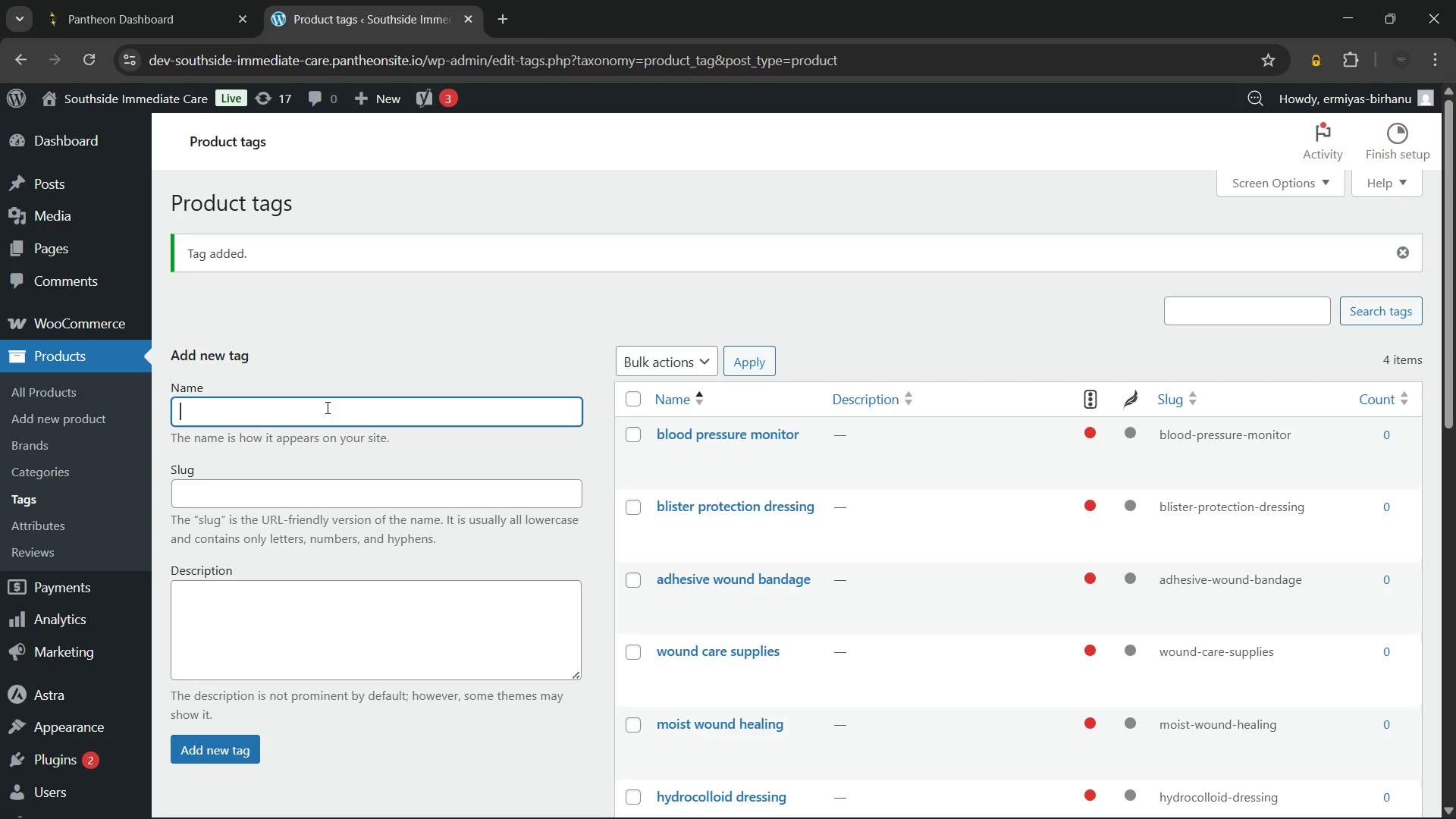 
wait(7.05)
 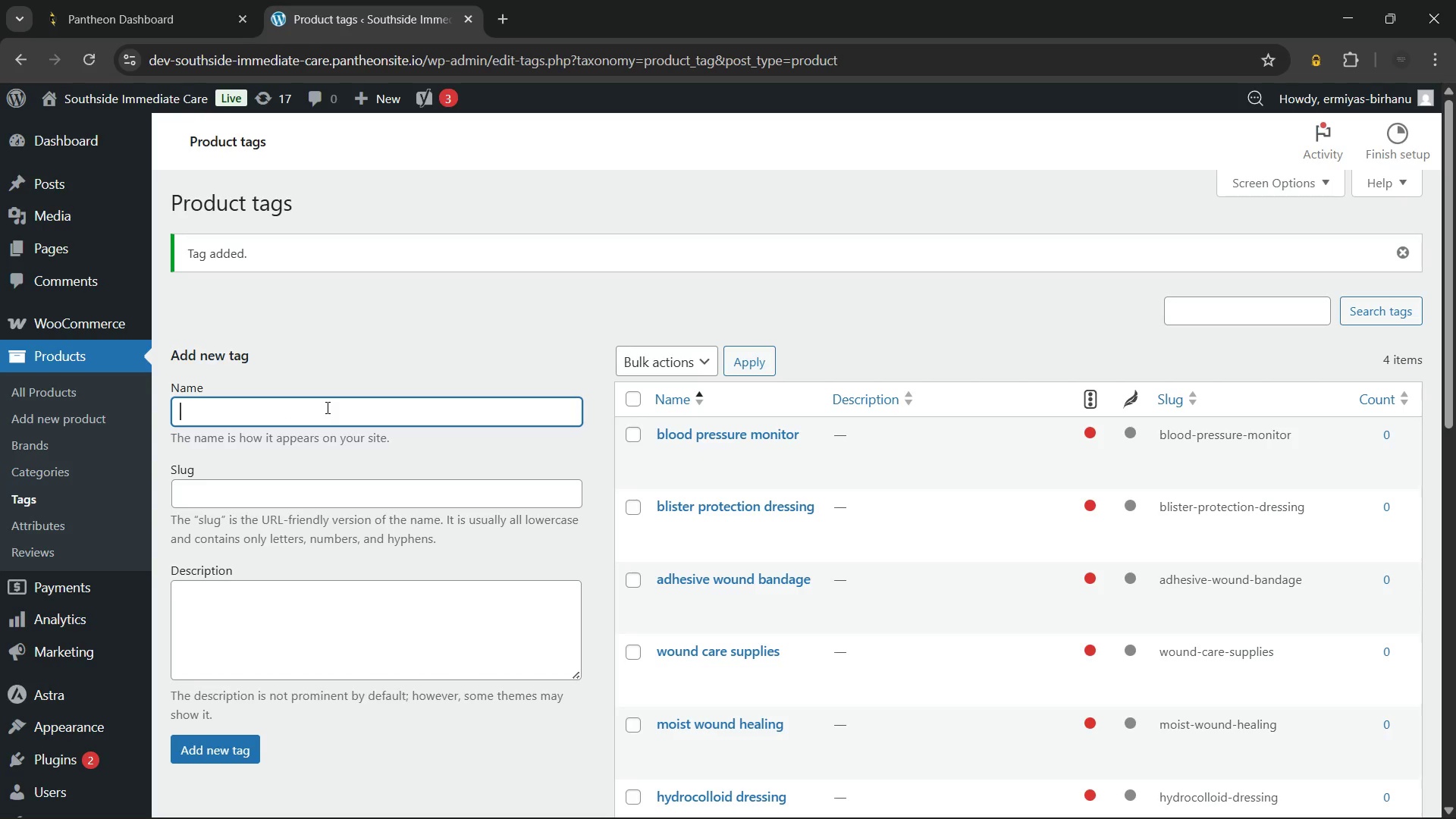 
type(home health monitoring)
 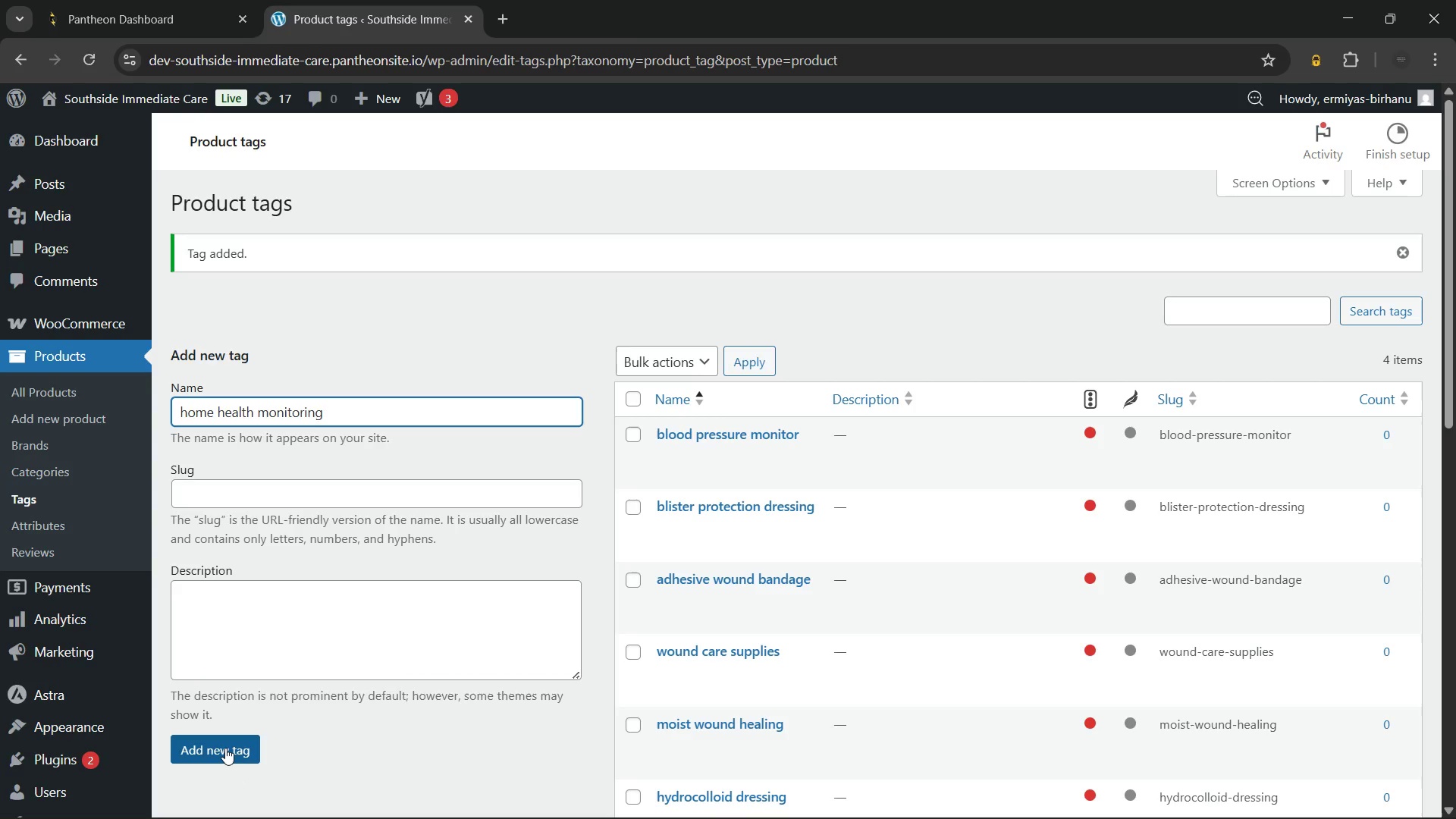 
left_click([225, 748])
 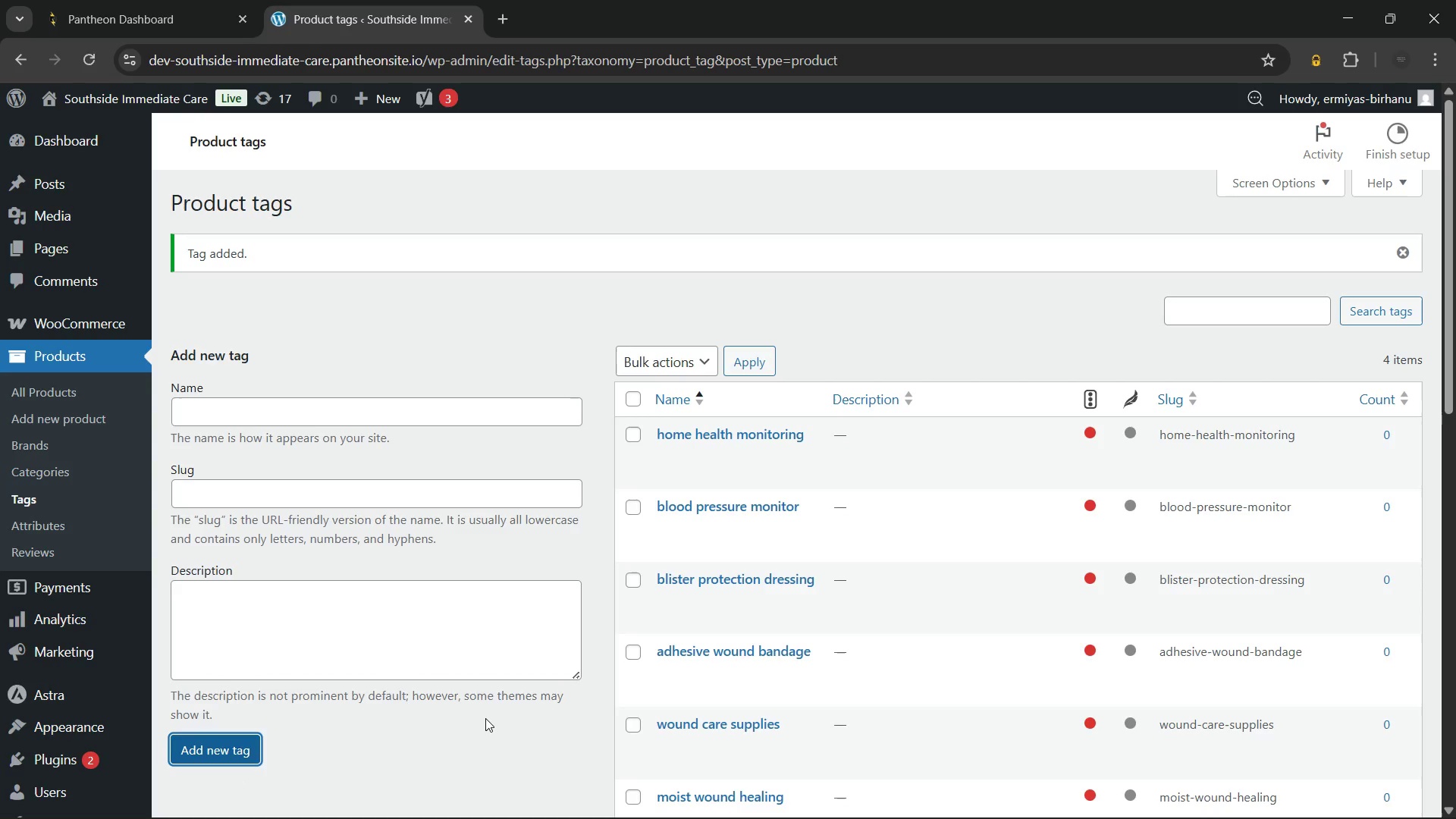 
wait(8.64)
 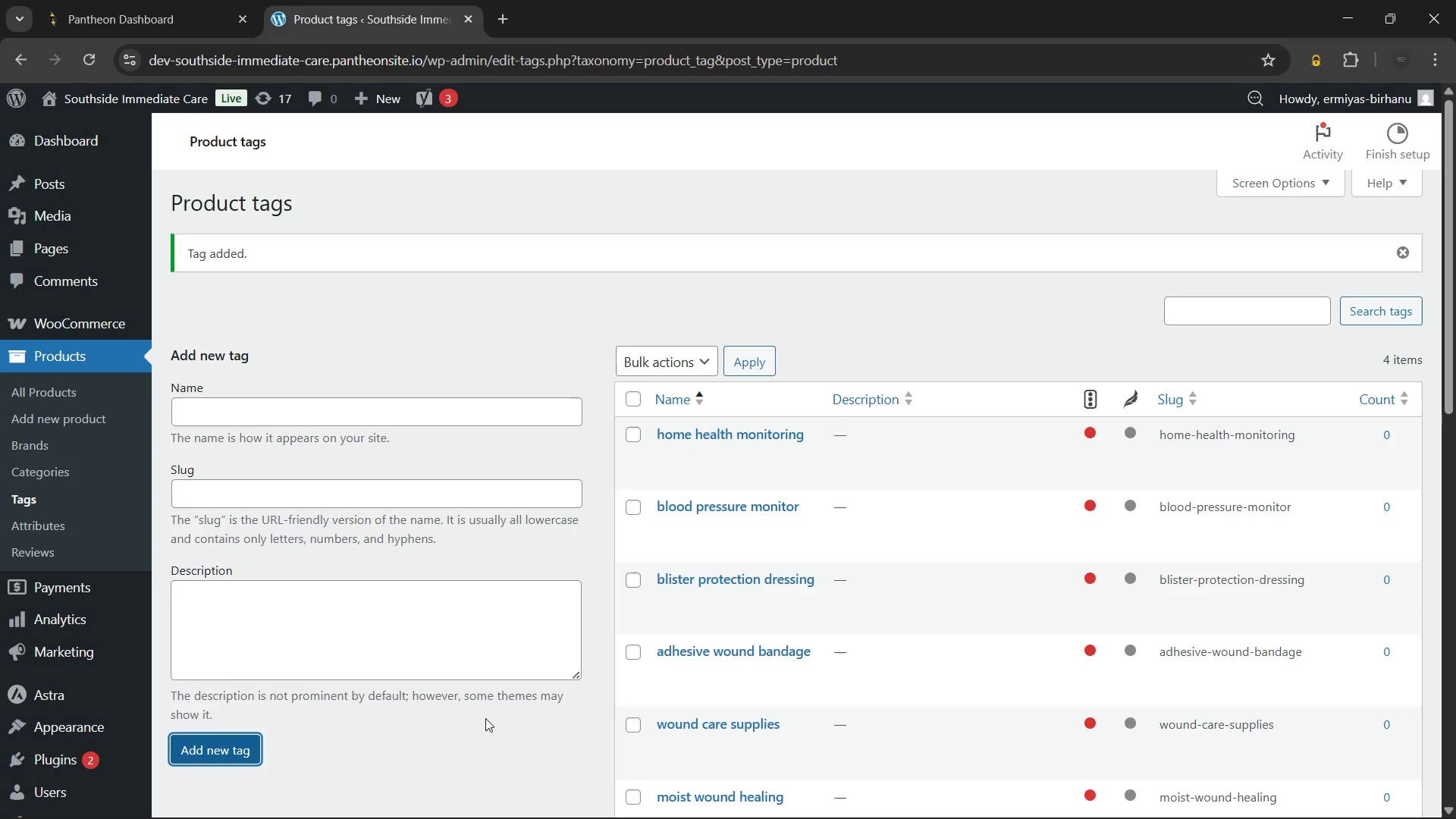 
type(hyp)
 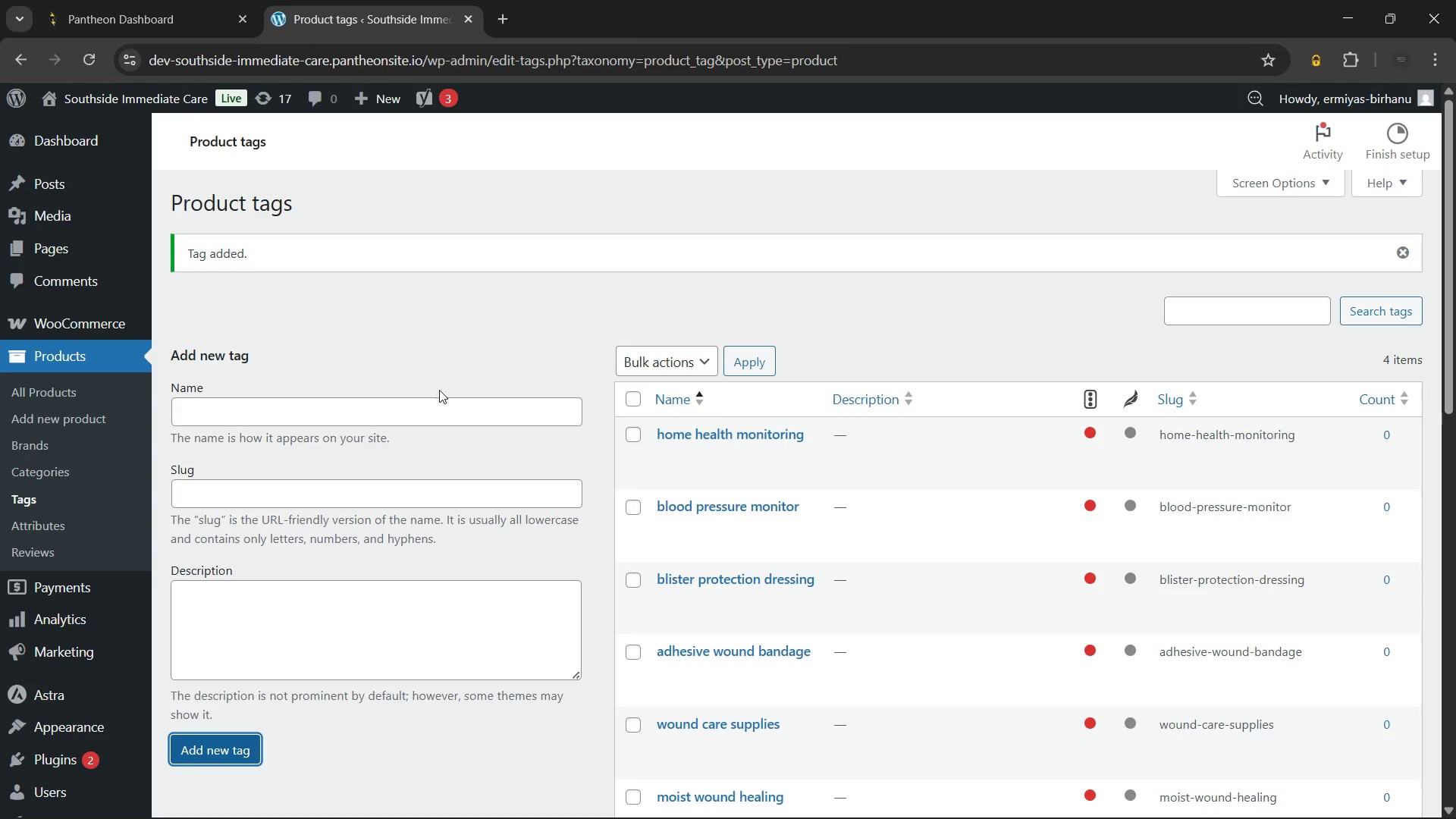 
left_click([438, 404])
 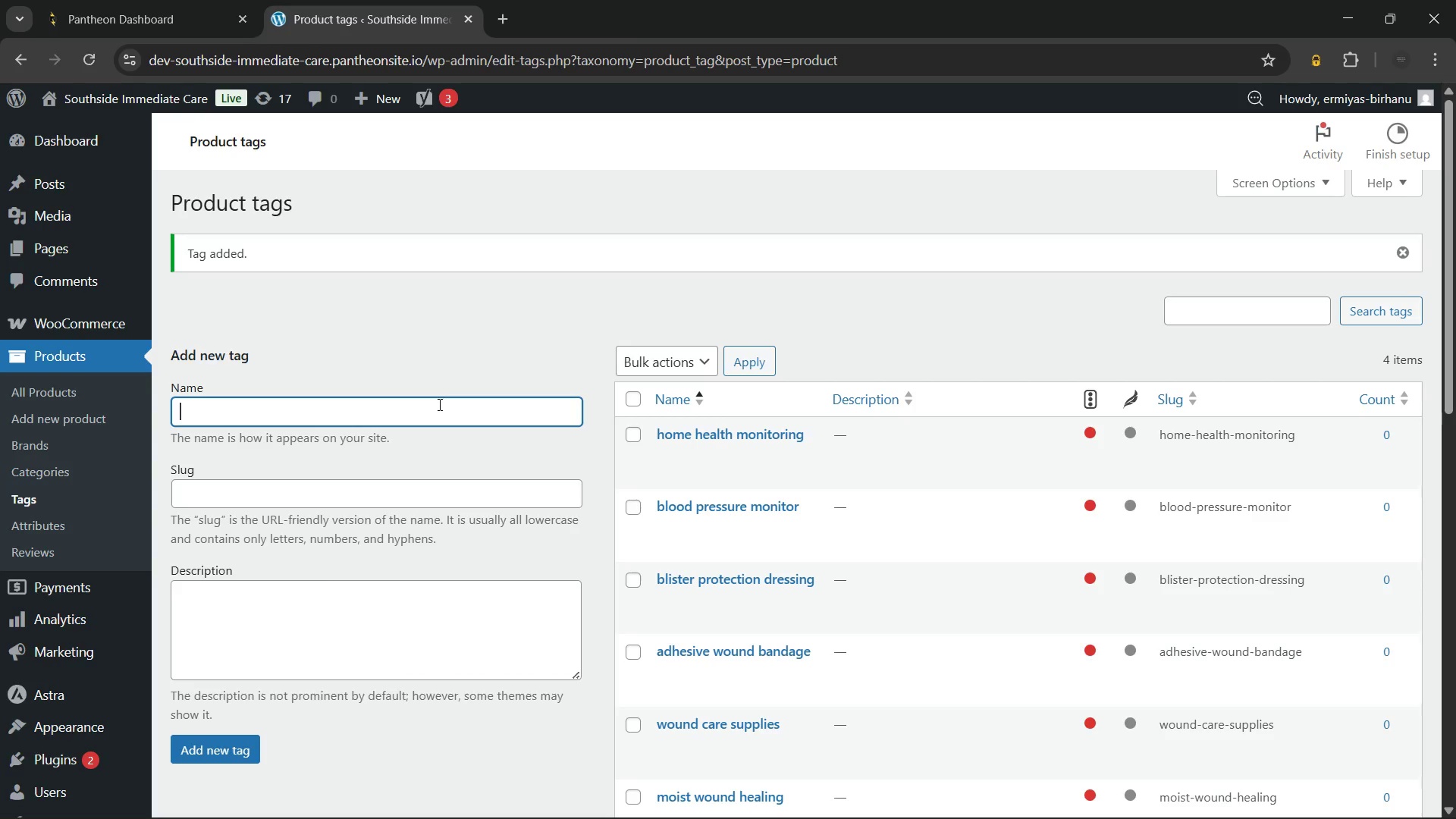 
type(hyper)
 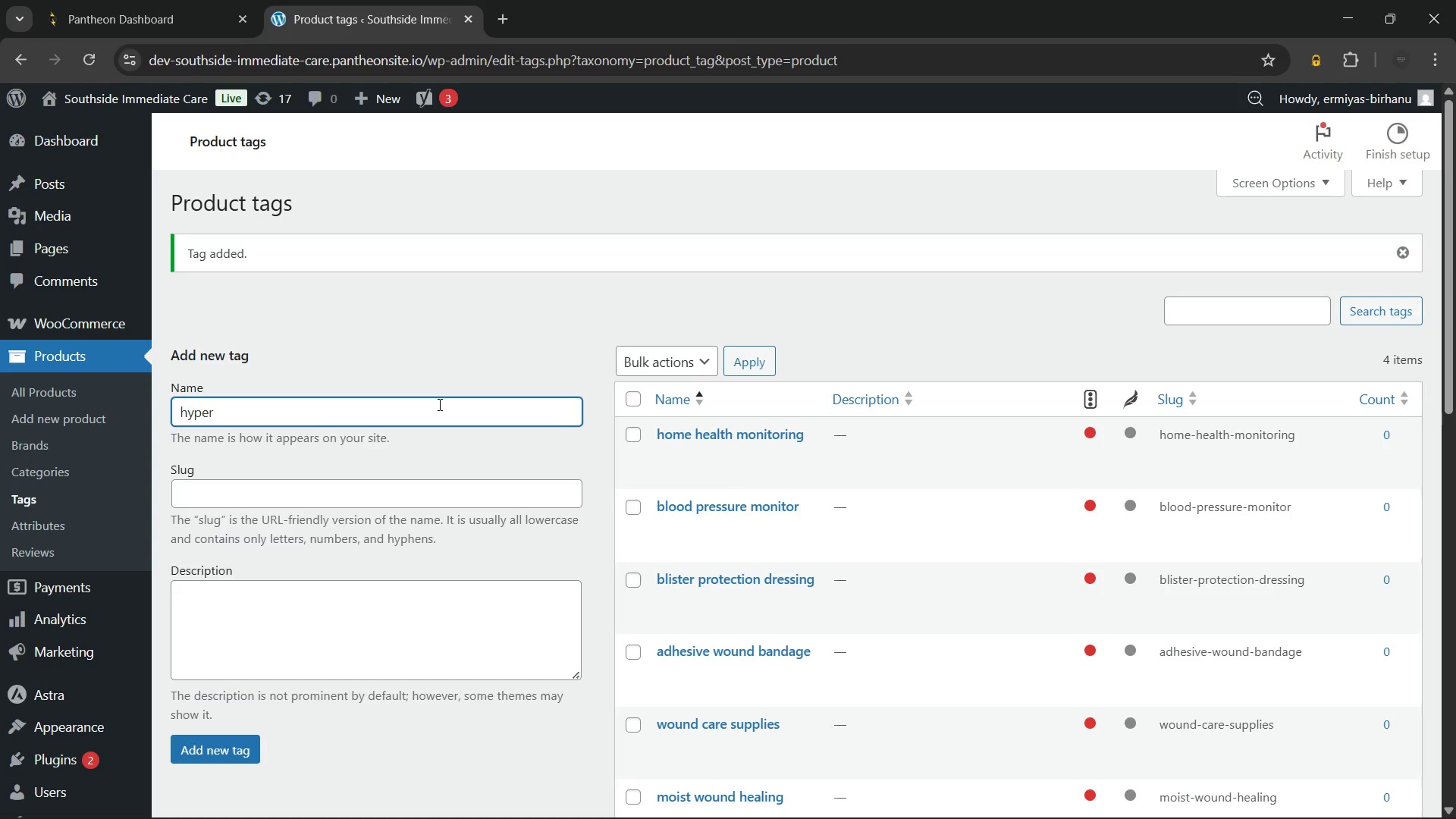 
wait(7.77)
 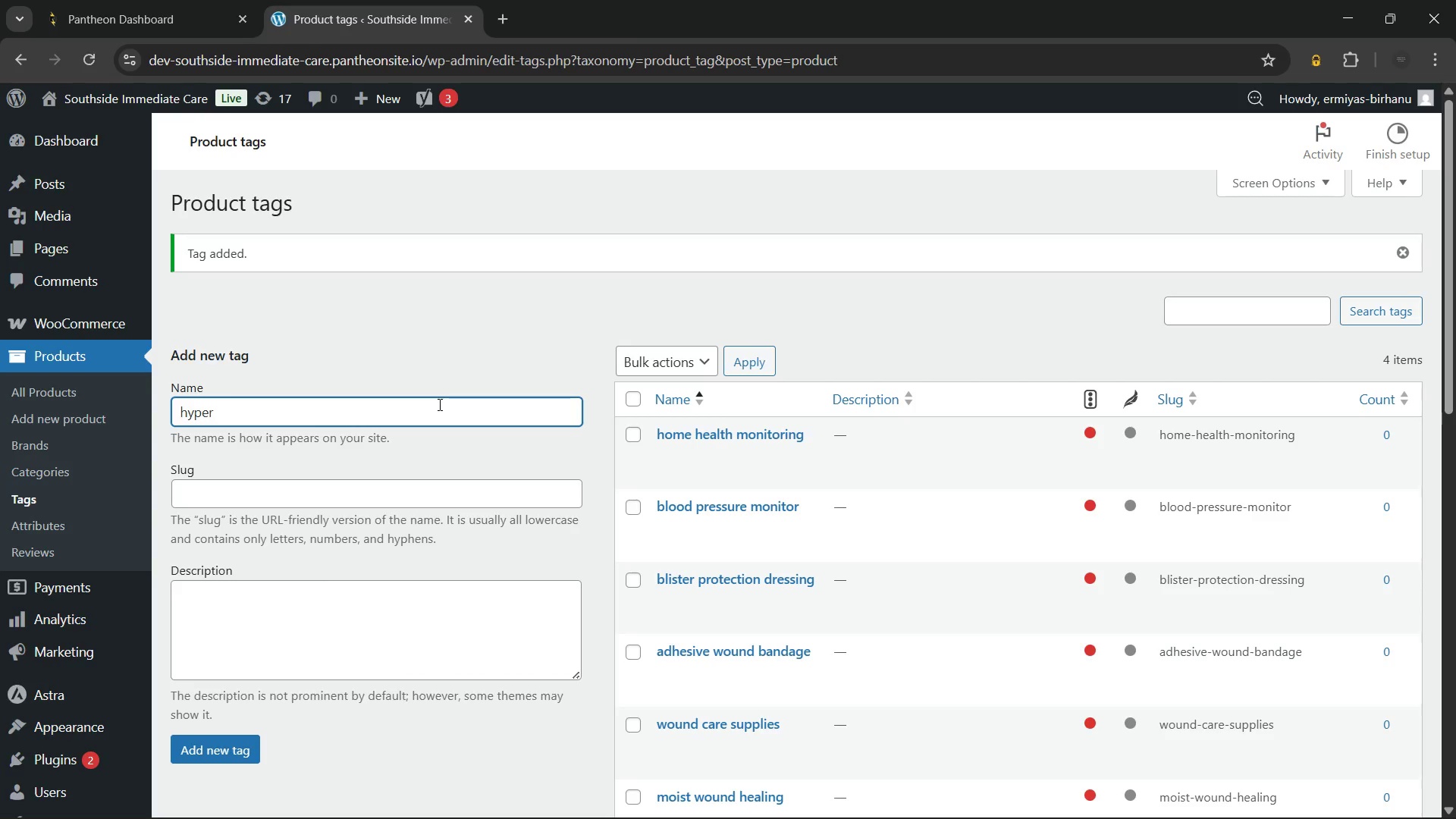 
type(tension support)
 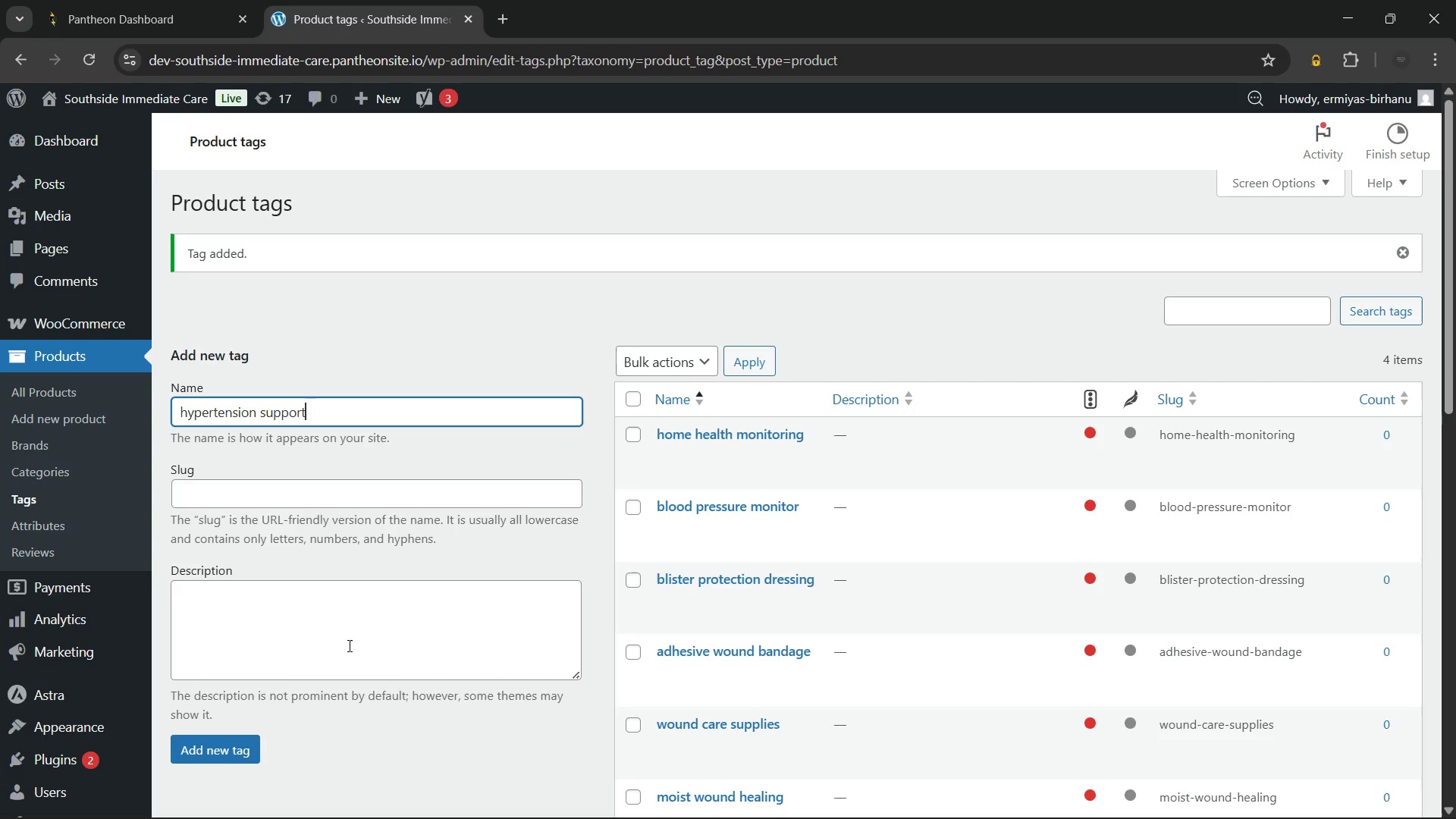 
left_click([236, 748])
 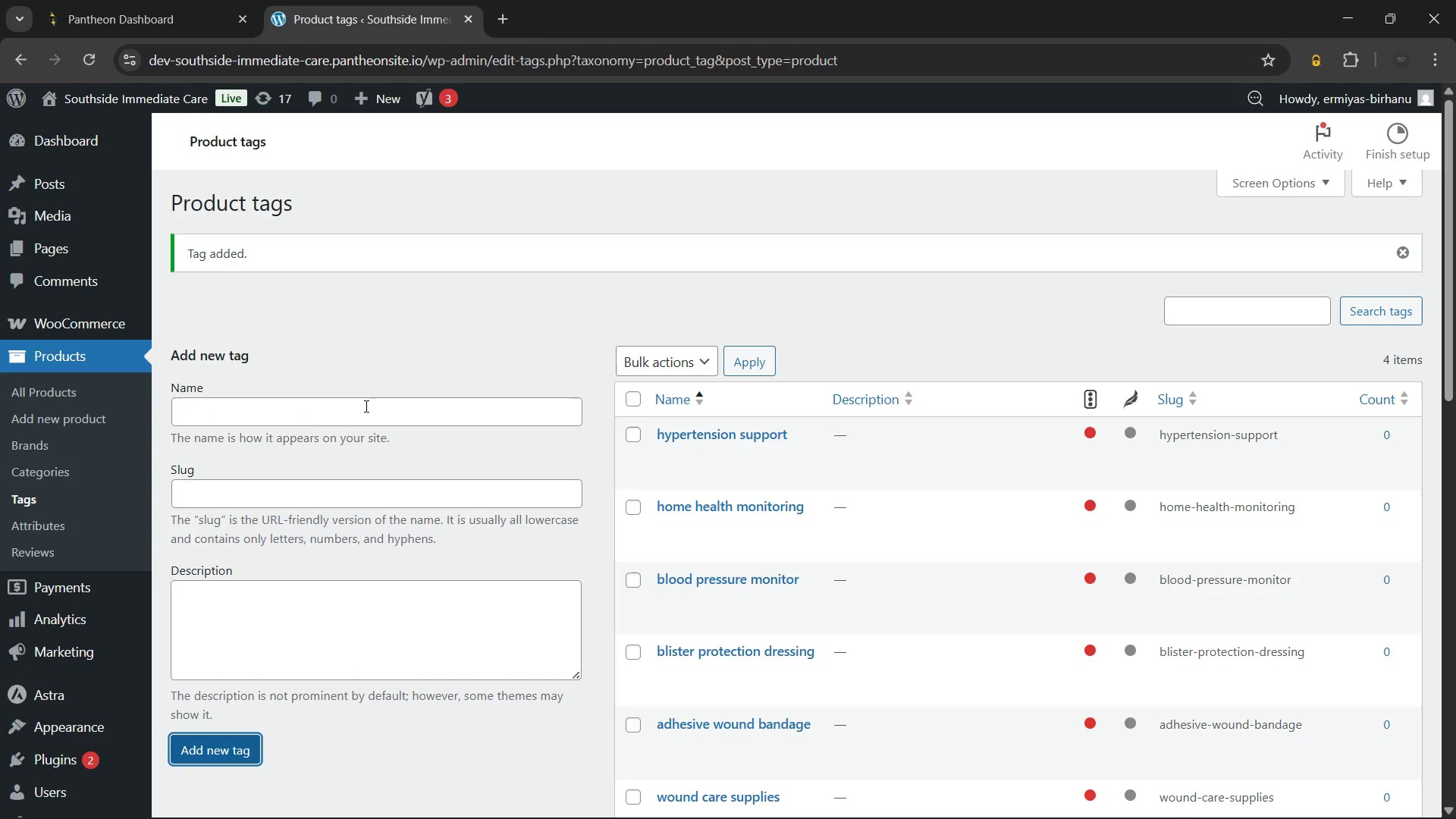 
left_click([365, 408])
 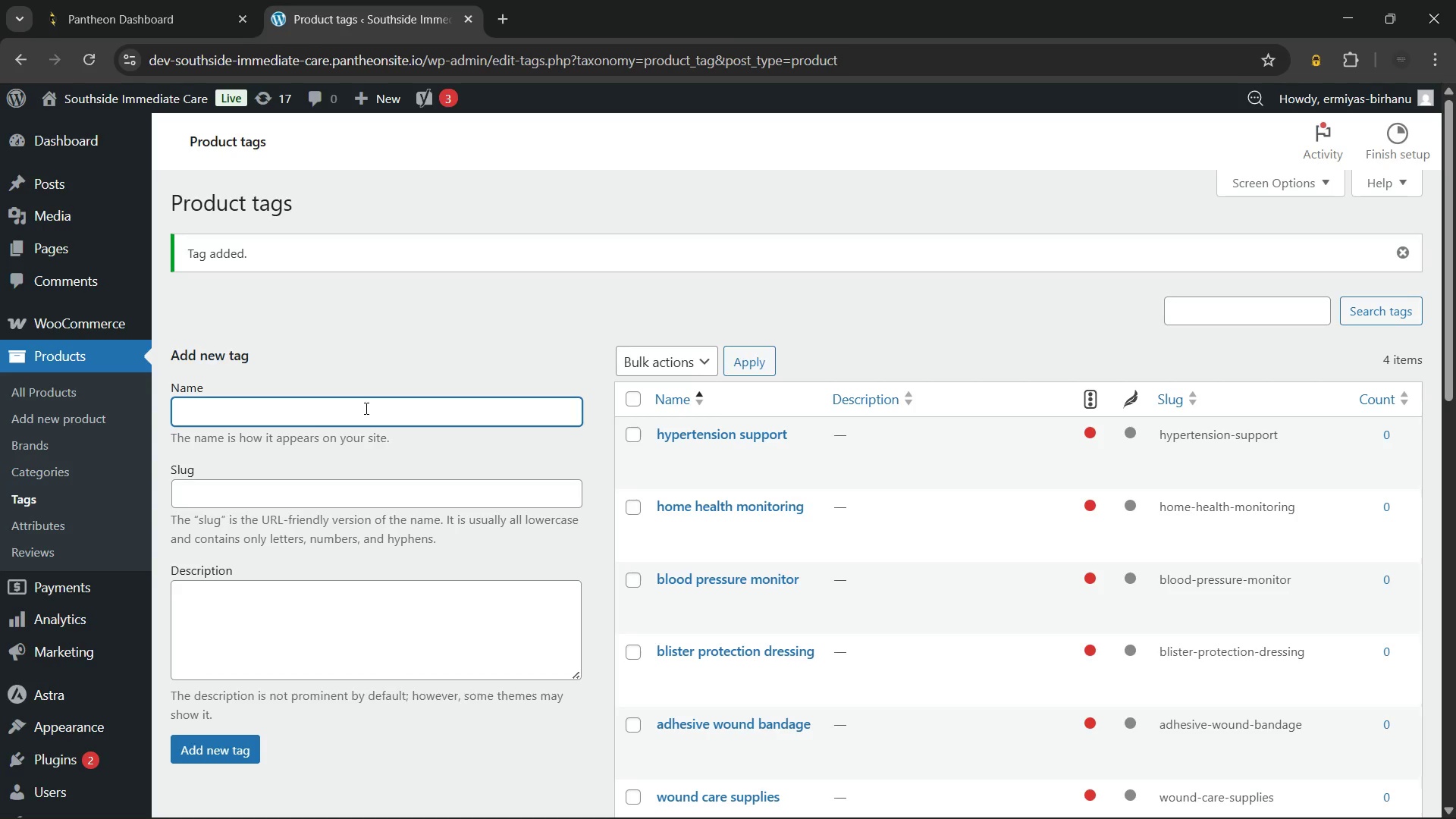 
type(digital BP monitor)
 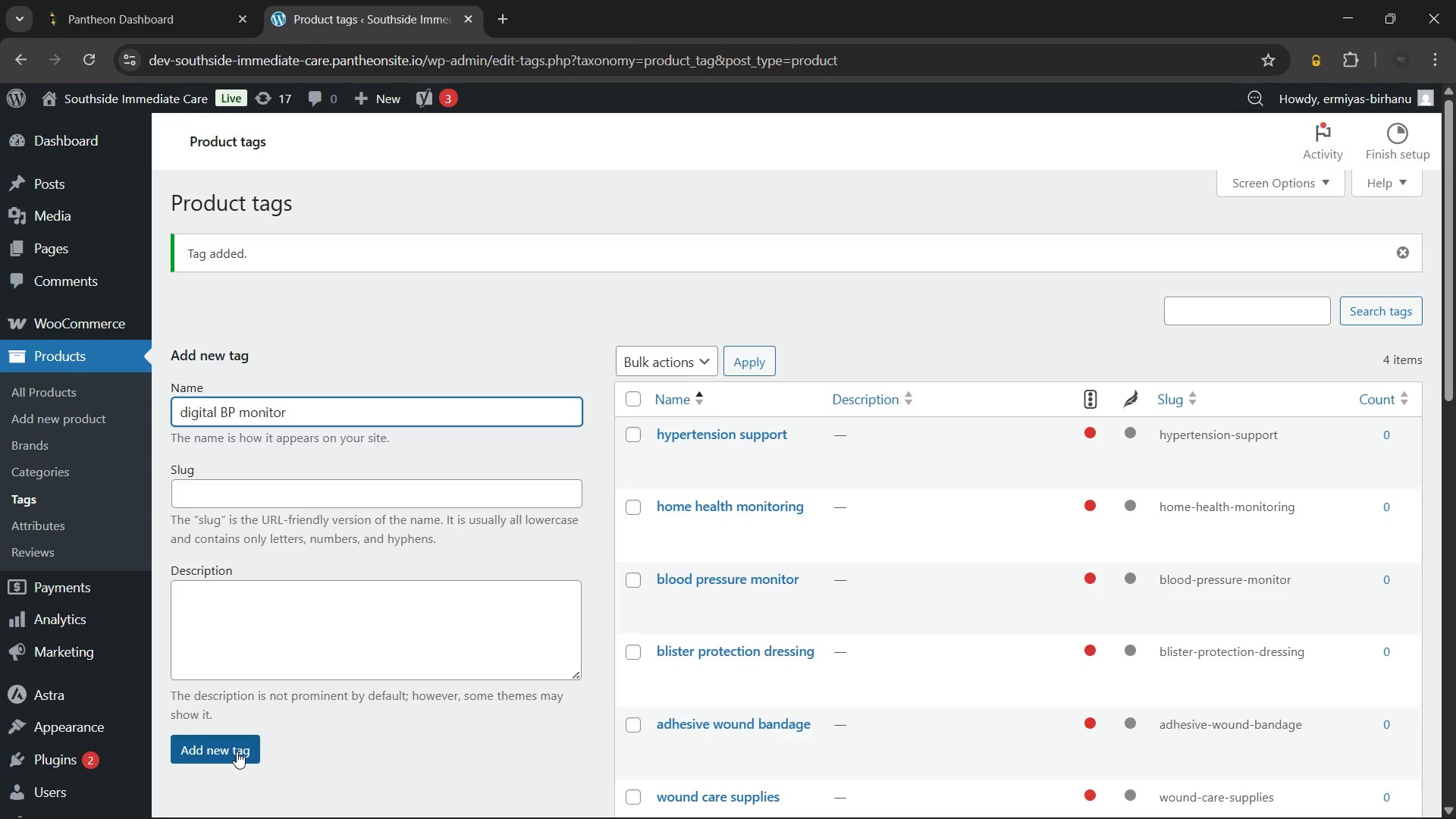 
left_click([237, 752])
 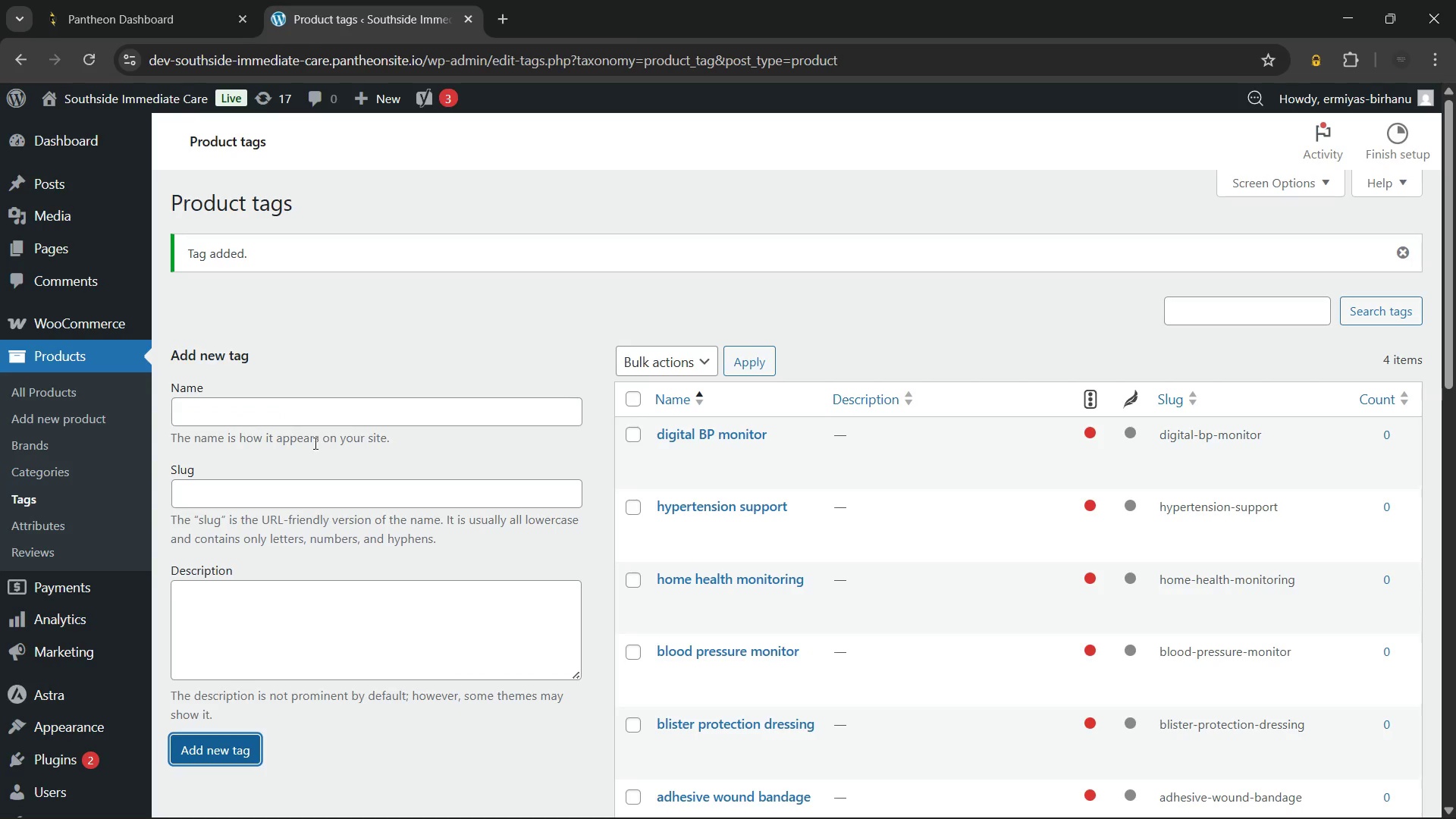 
left_click([322, 411])
 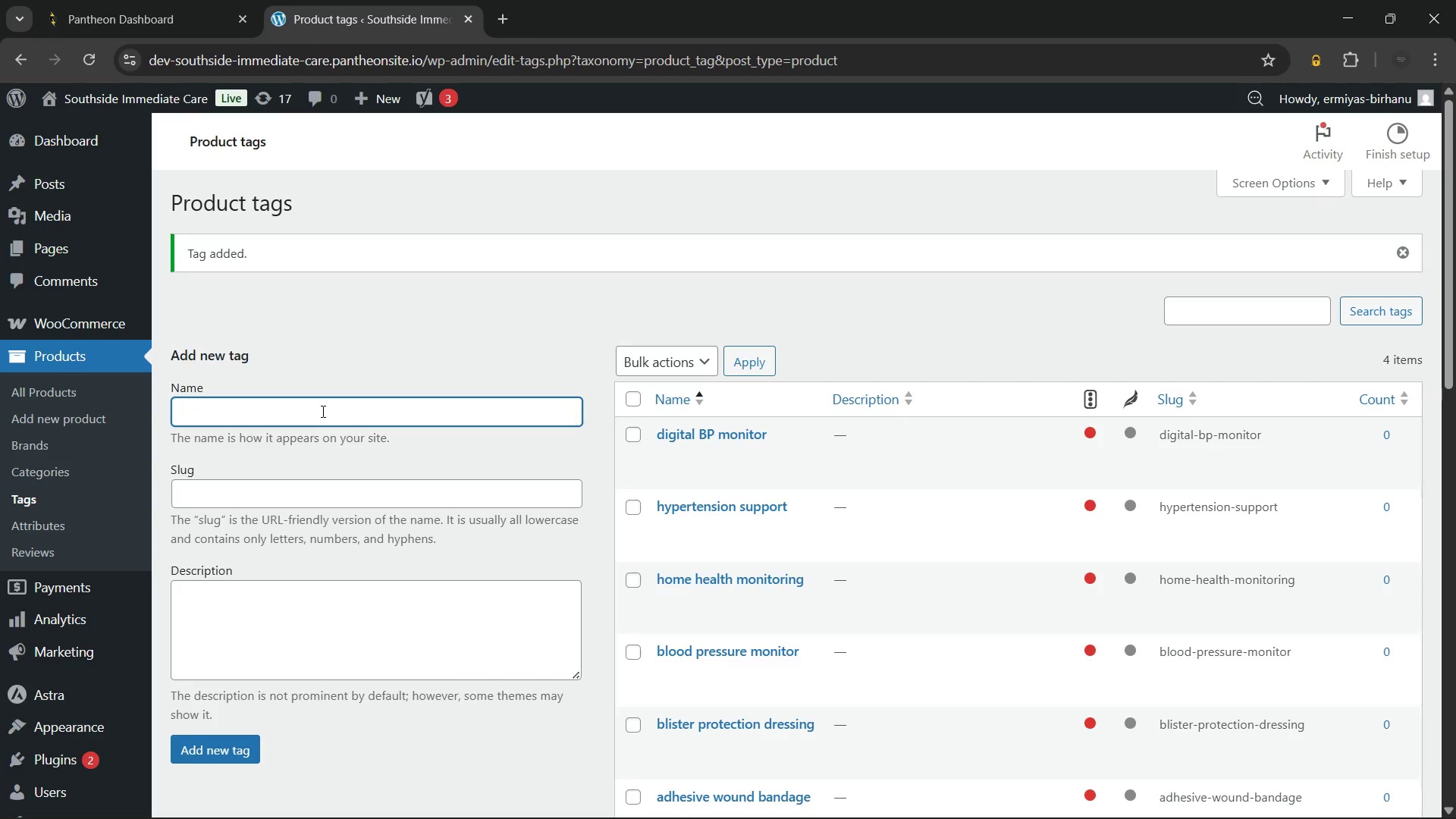 
type(car)
 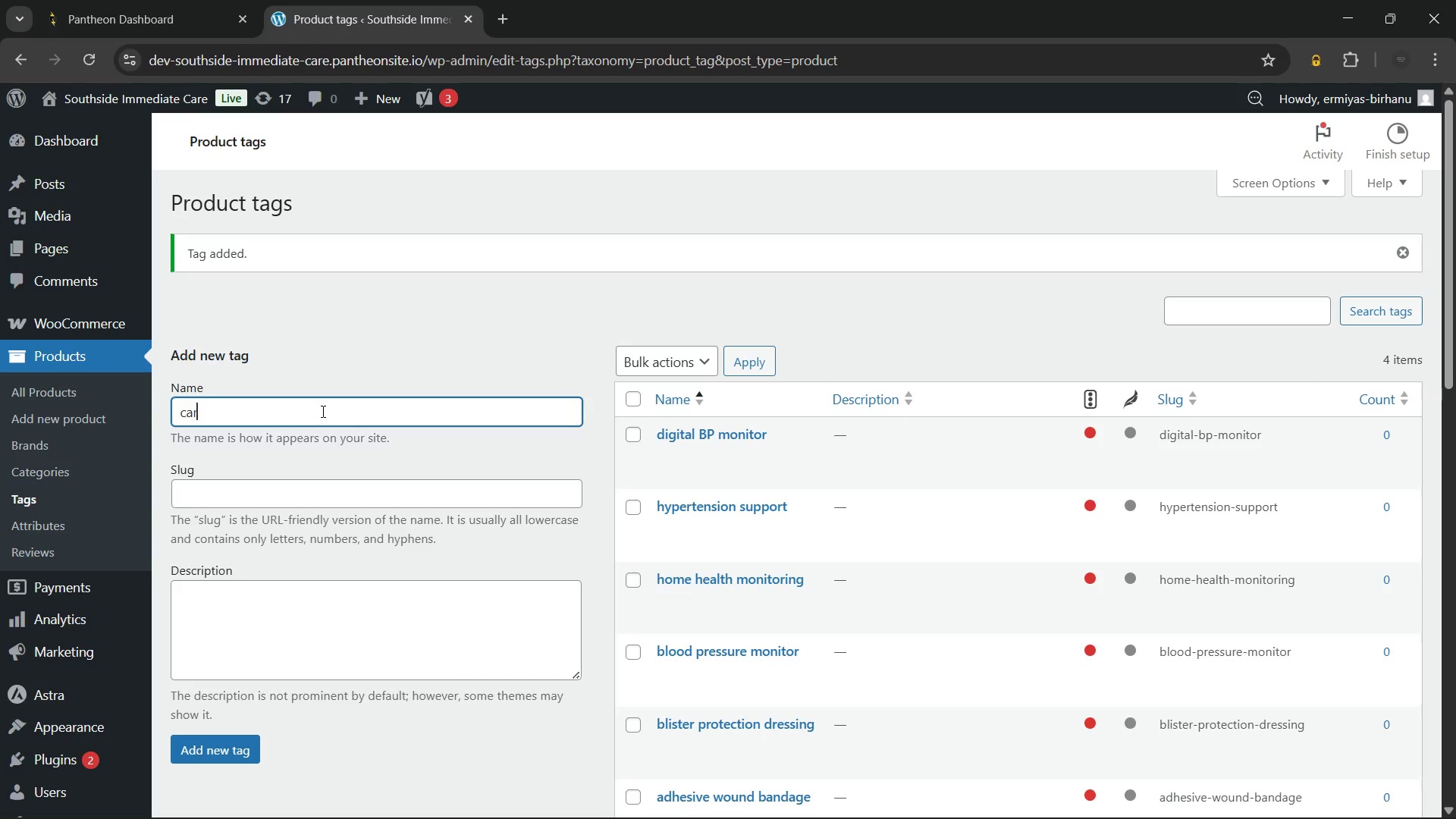 
type(diovascular health tracker)
 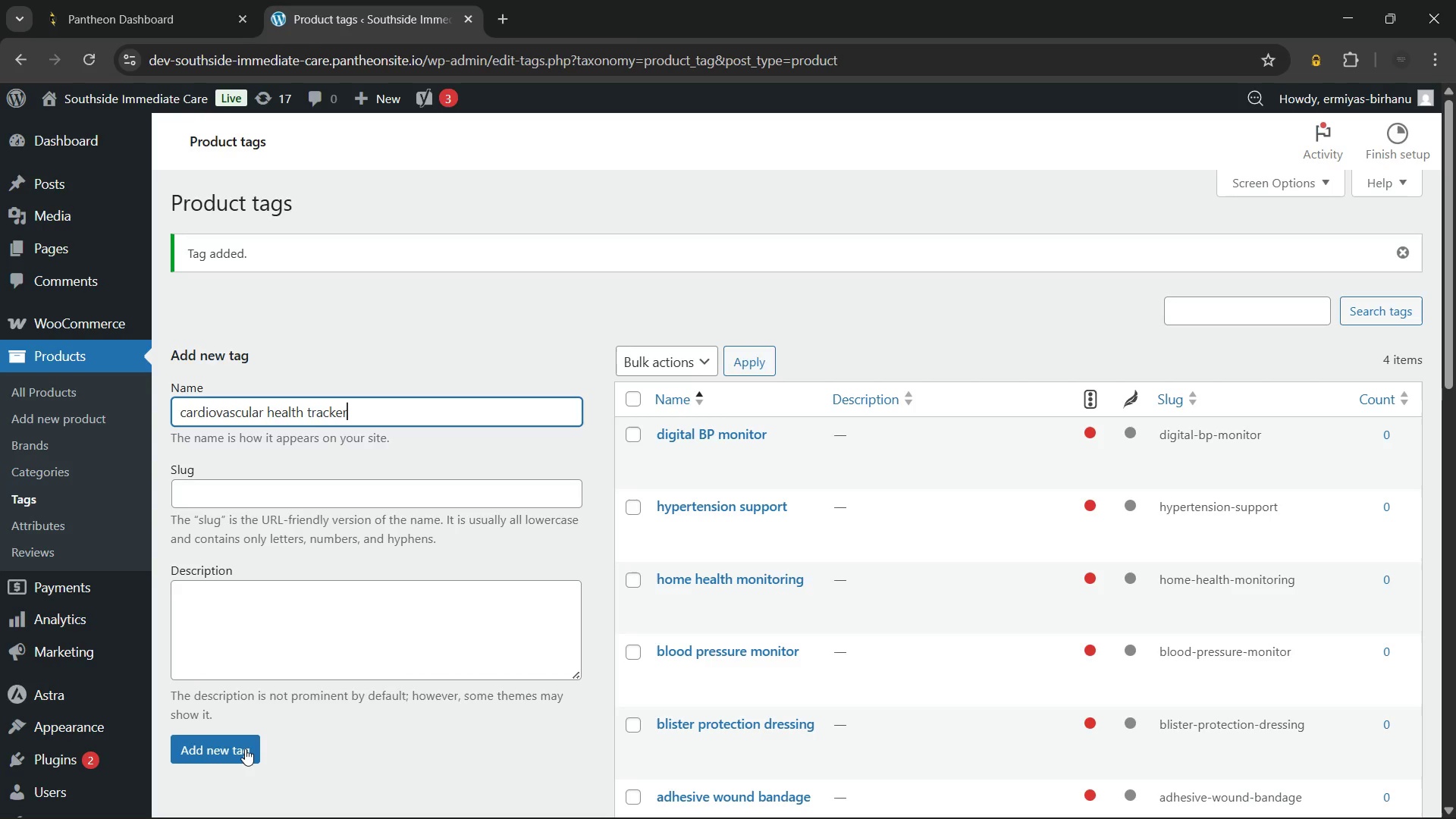 
left_click([241, 745])
 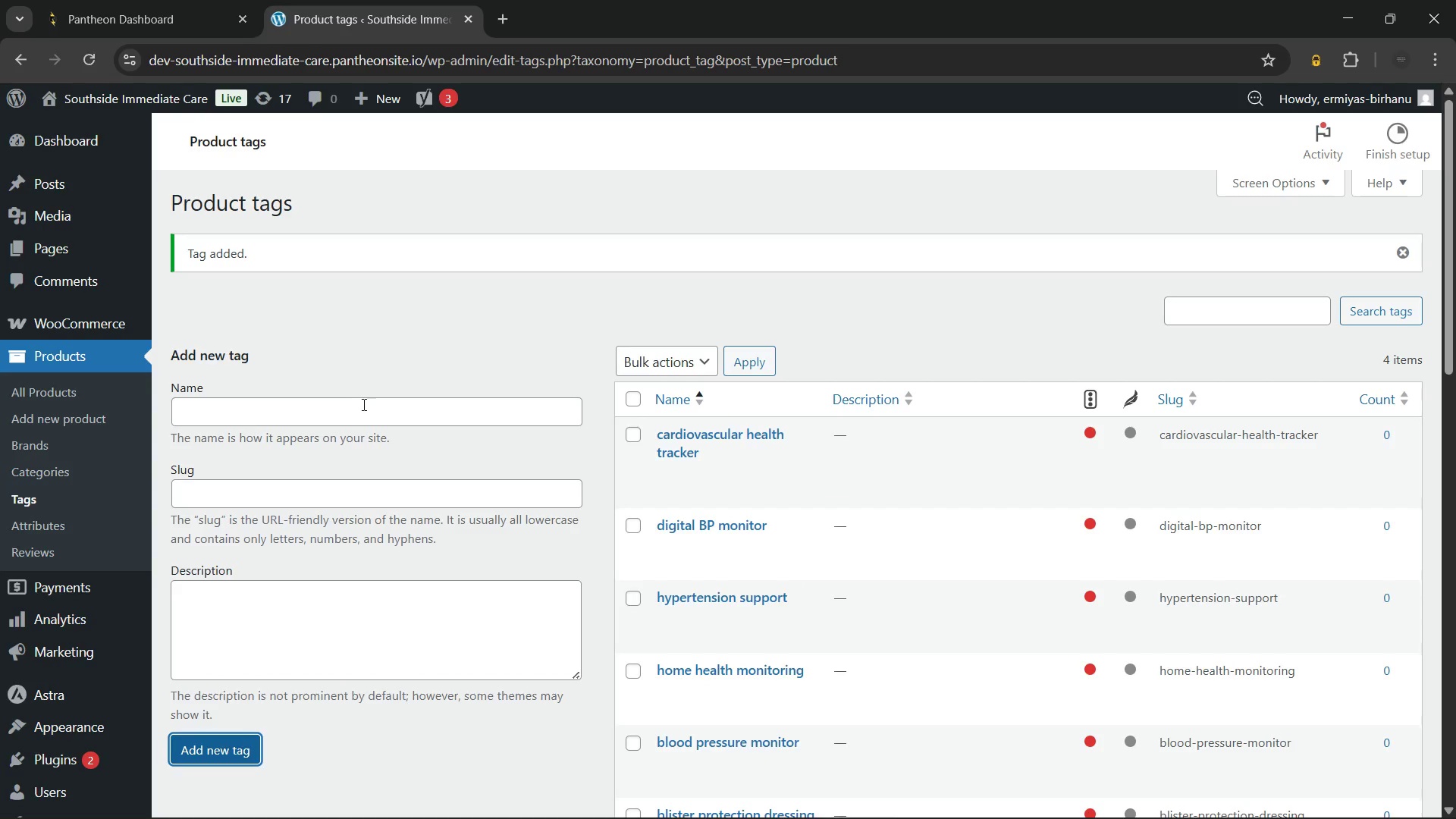 
left_click([362, 404])
 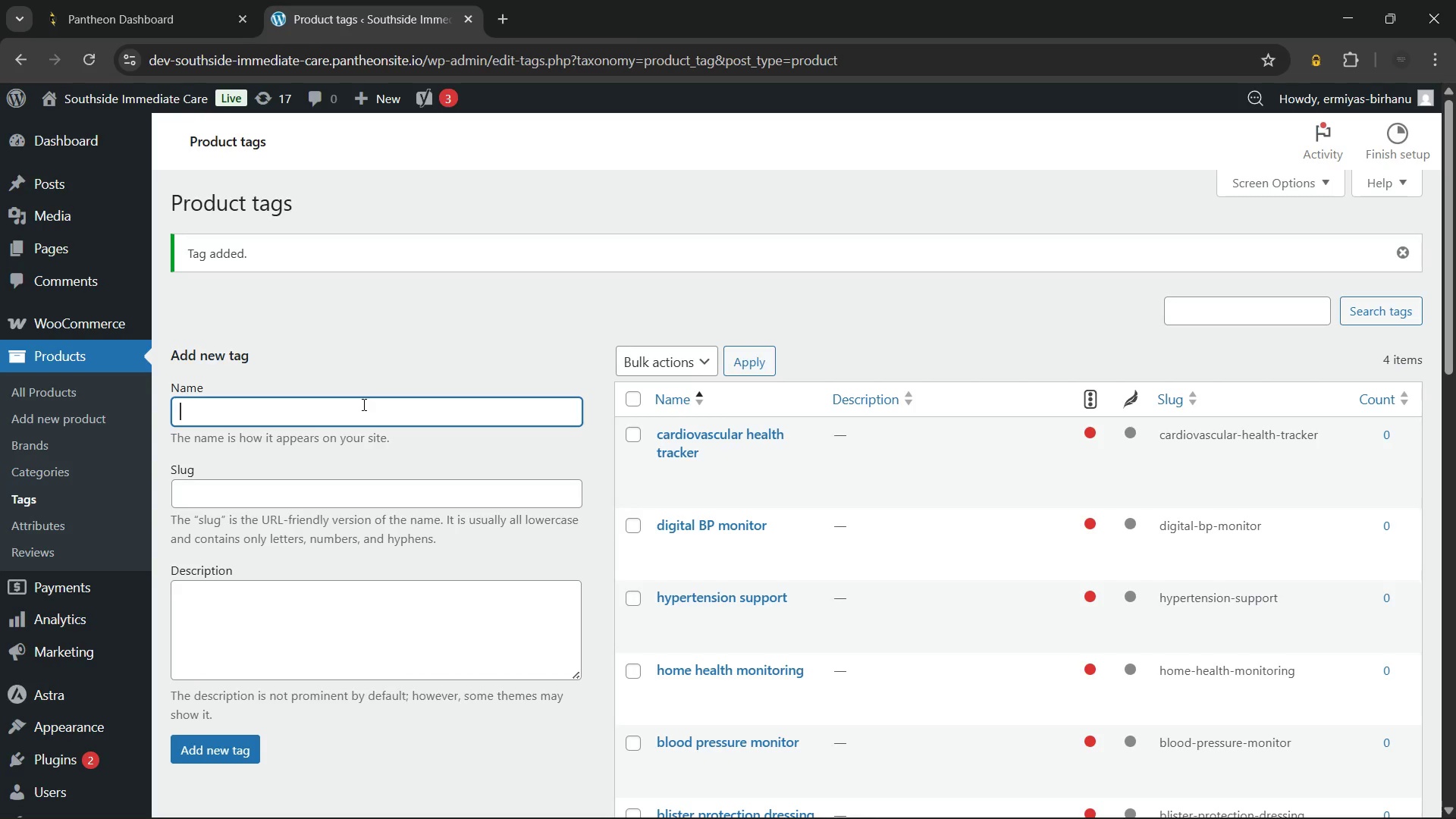 
wait(7.31)
 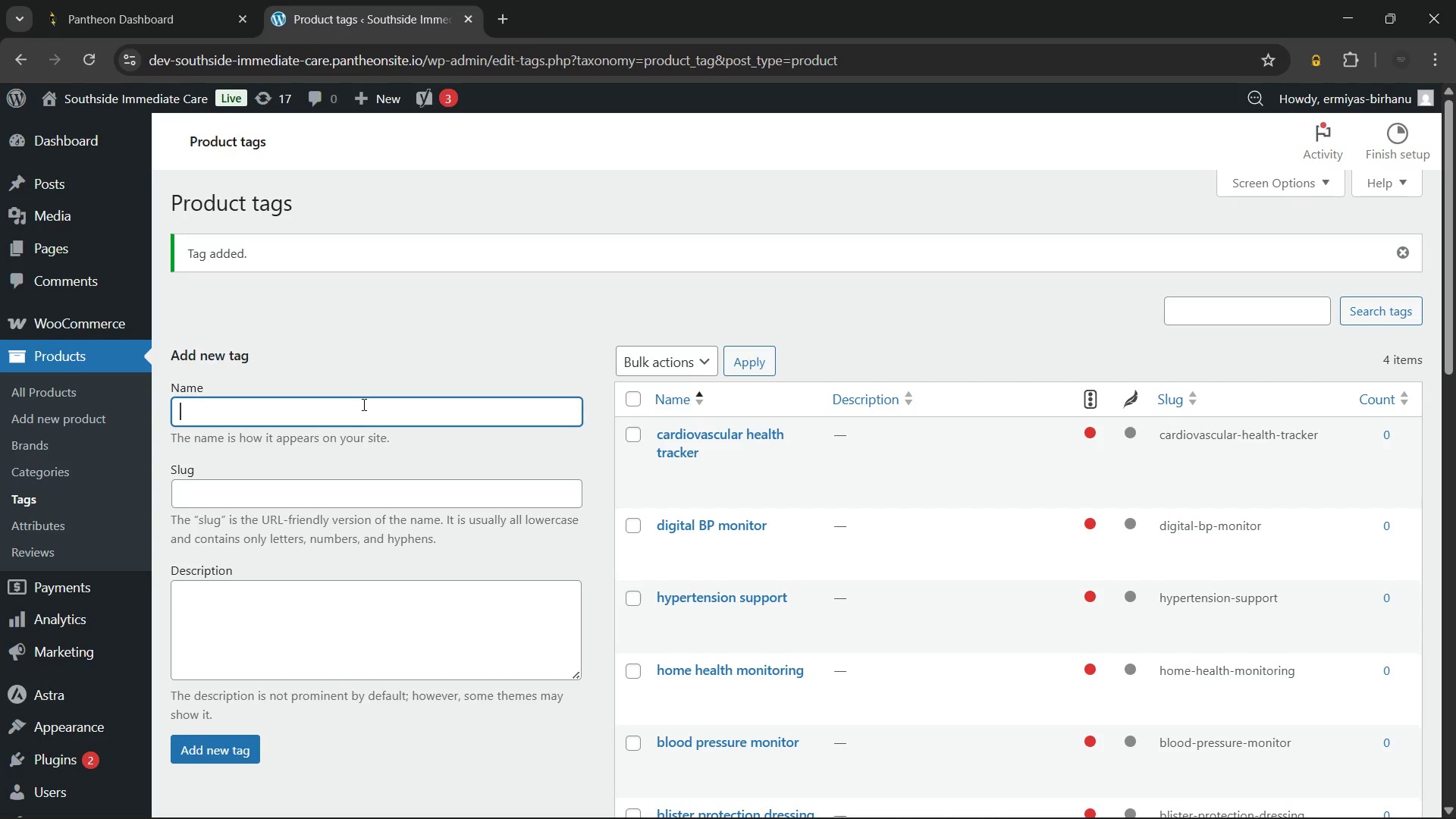 
type(pneumatic walking boot)
 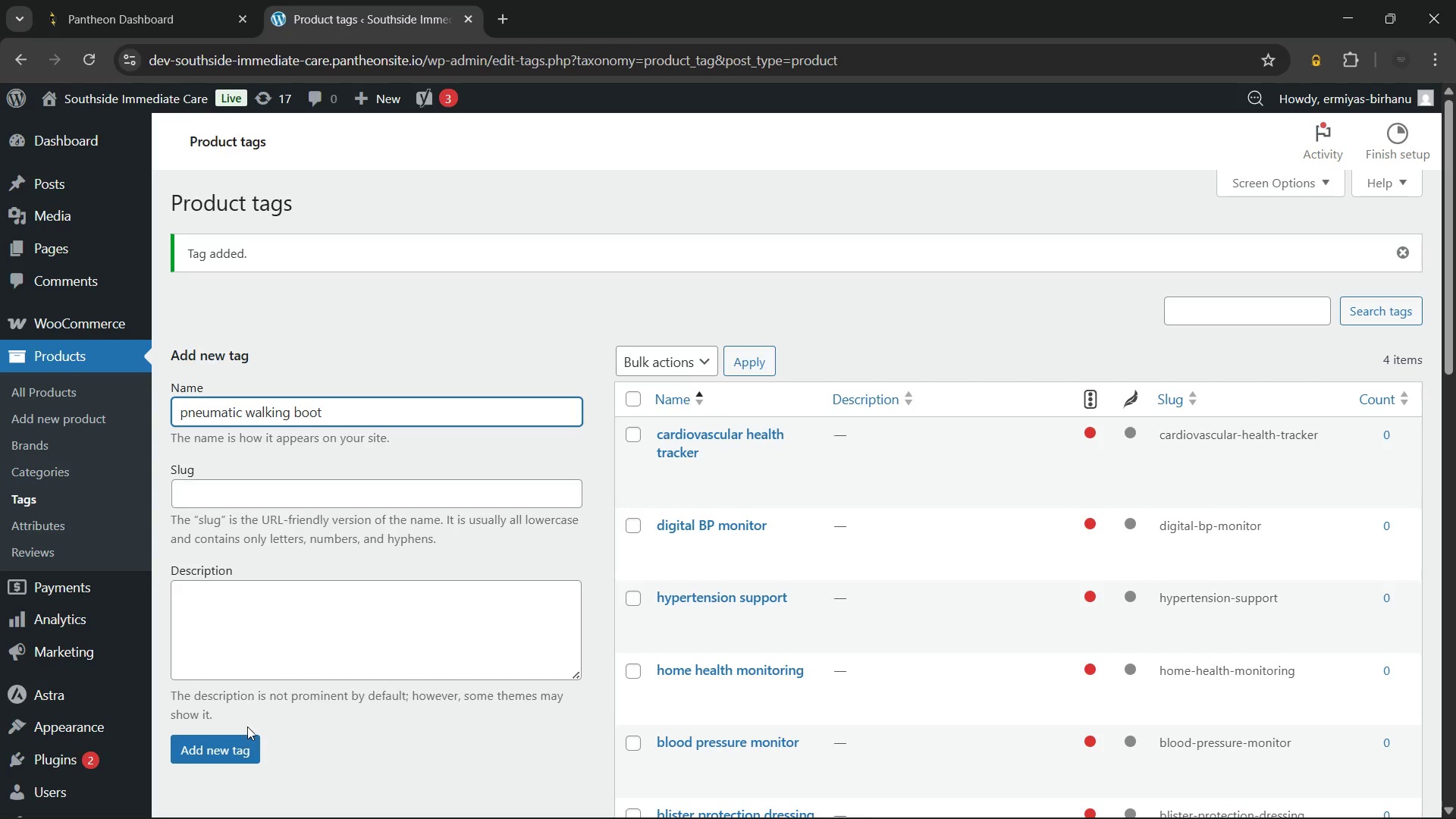 
left_click([244, 748])
 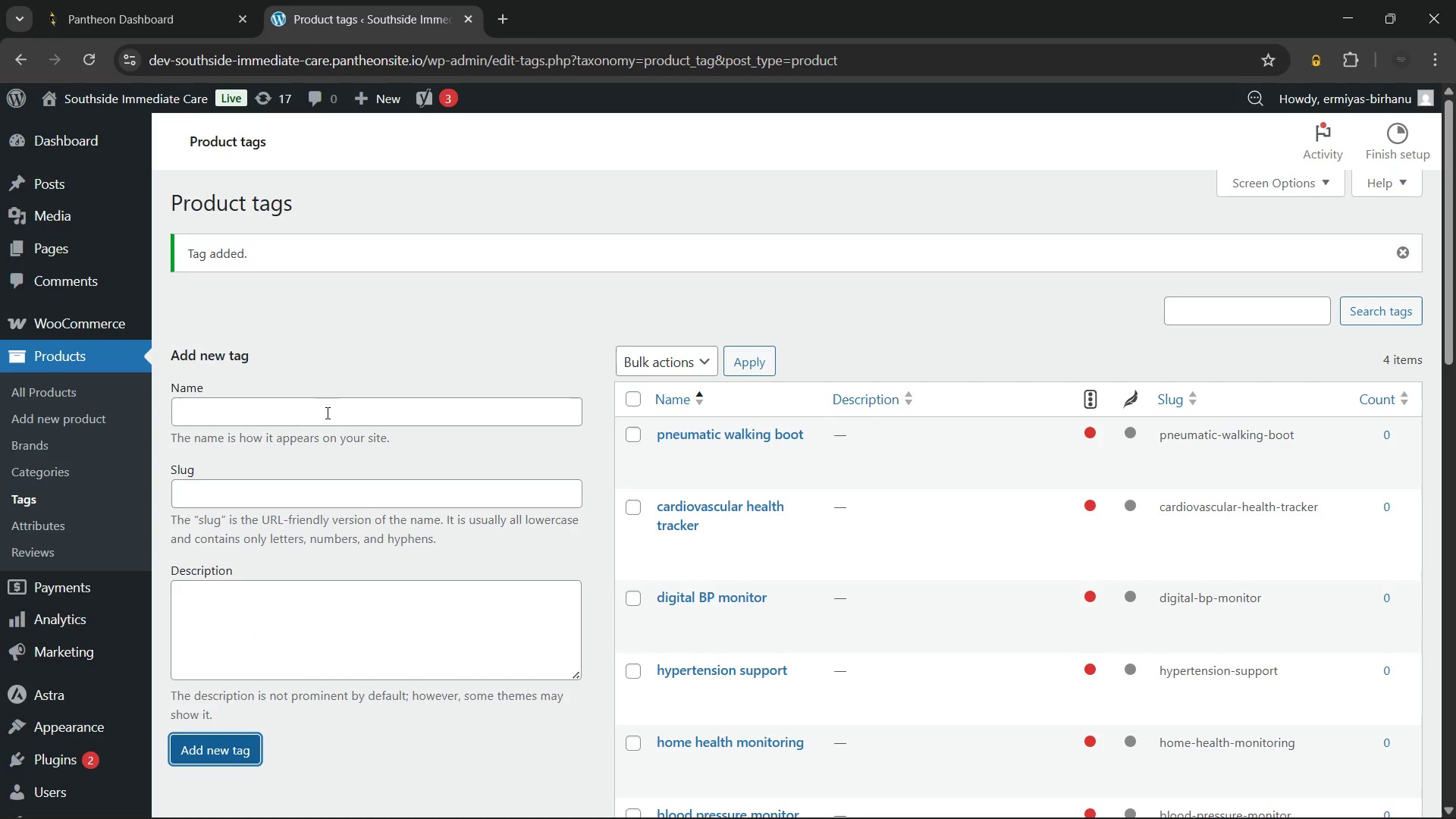 
left_click([326, 413])
 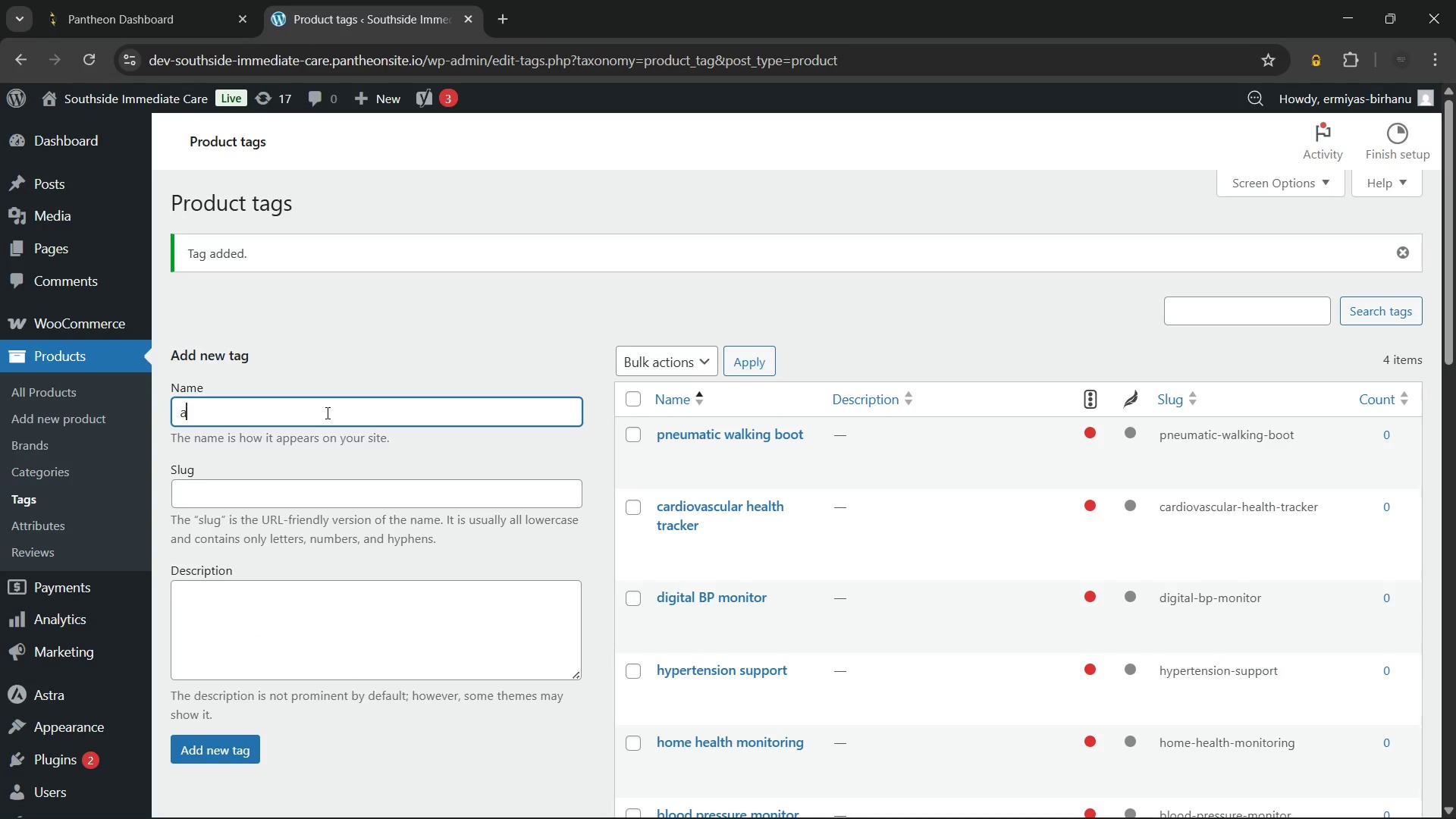 
type(ankle injury recovery)
 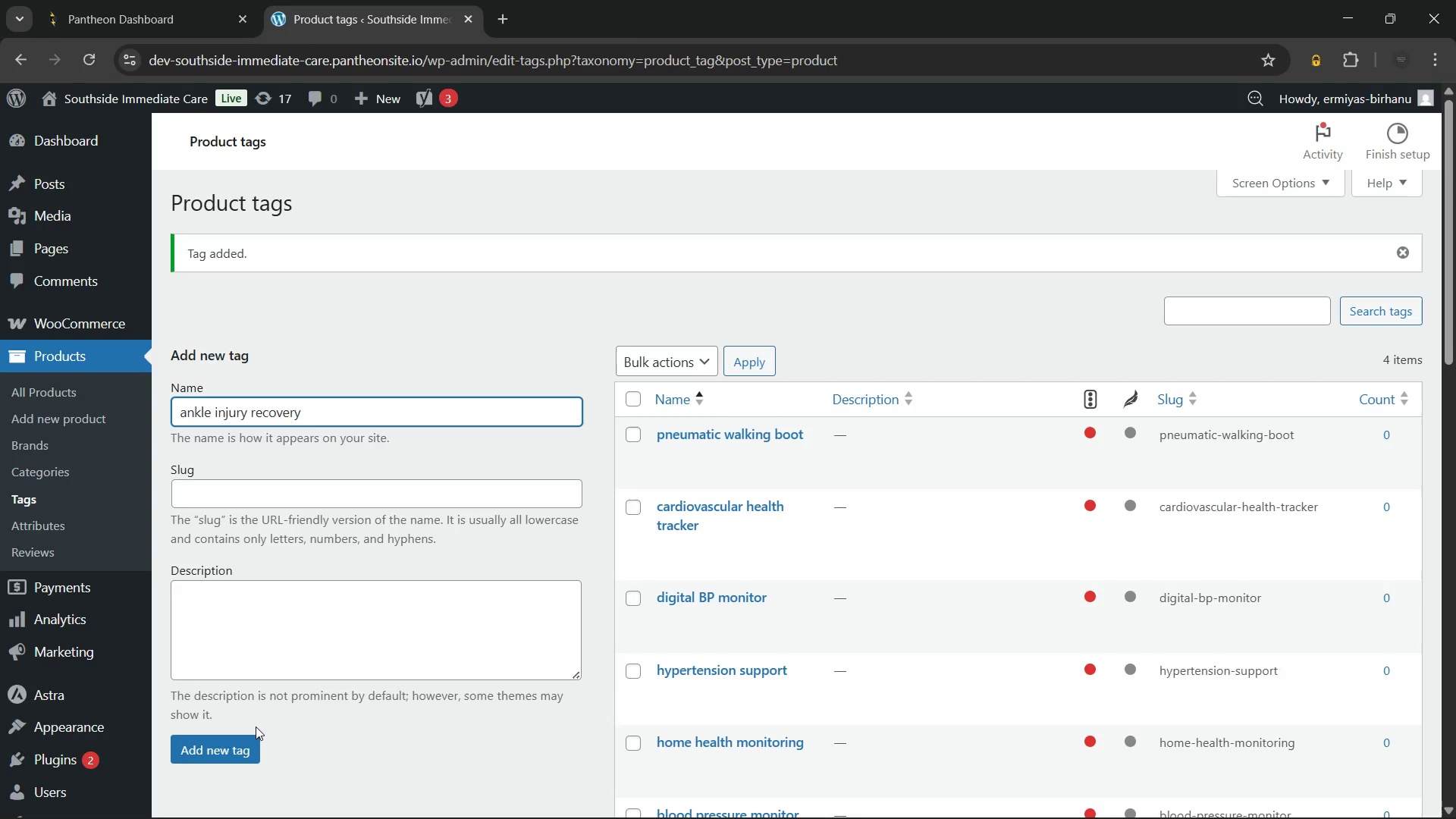 
left_click([256, 746])
 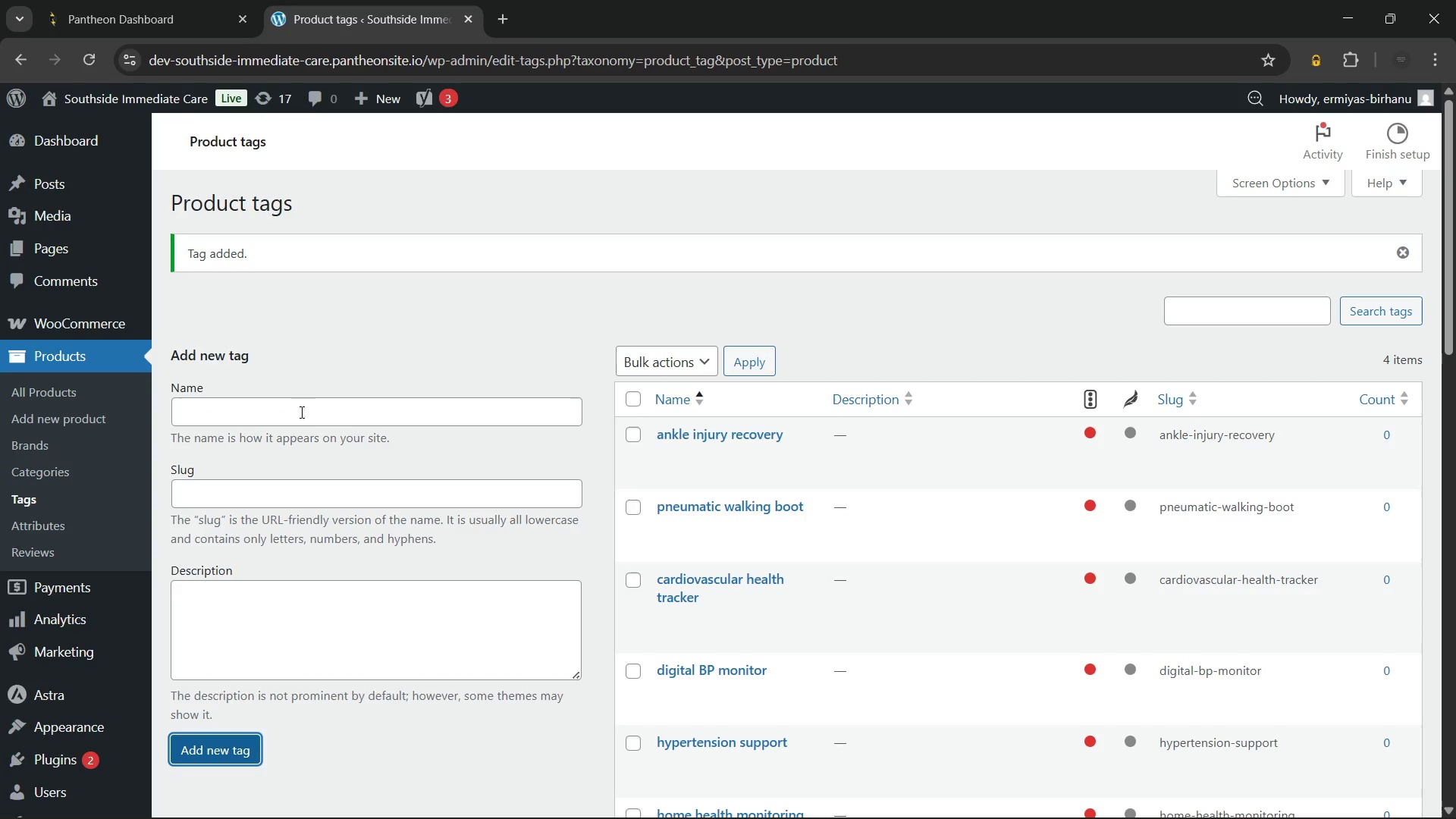 
left_click([300, 412])
 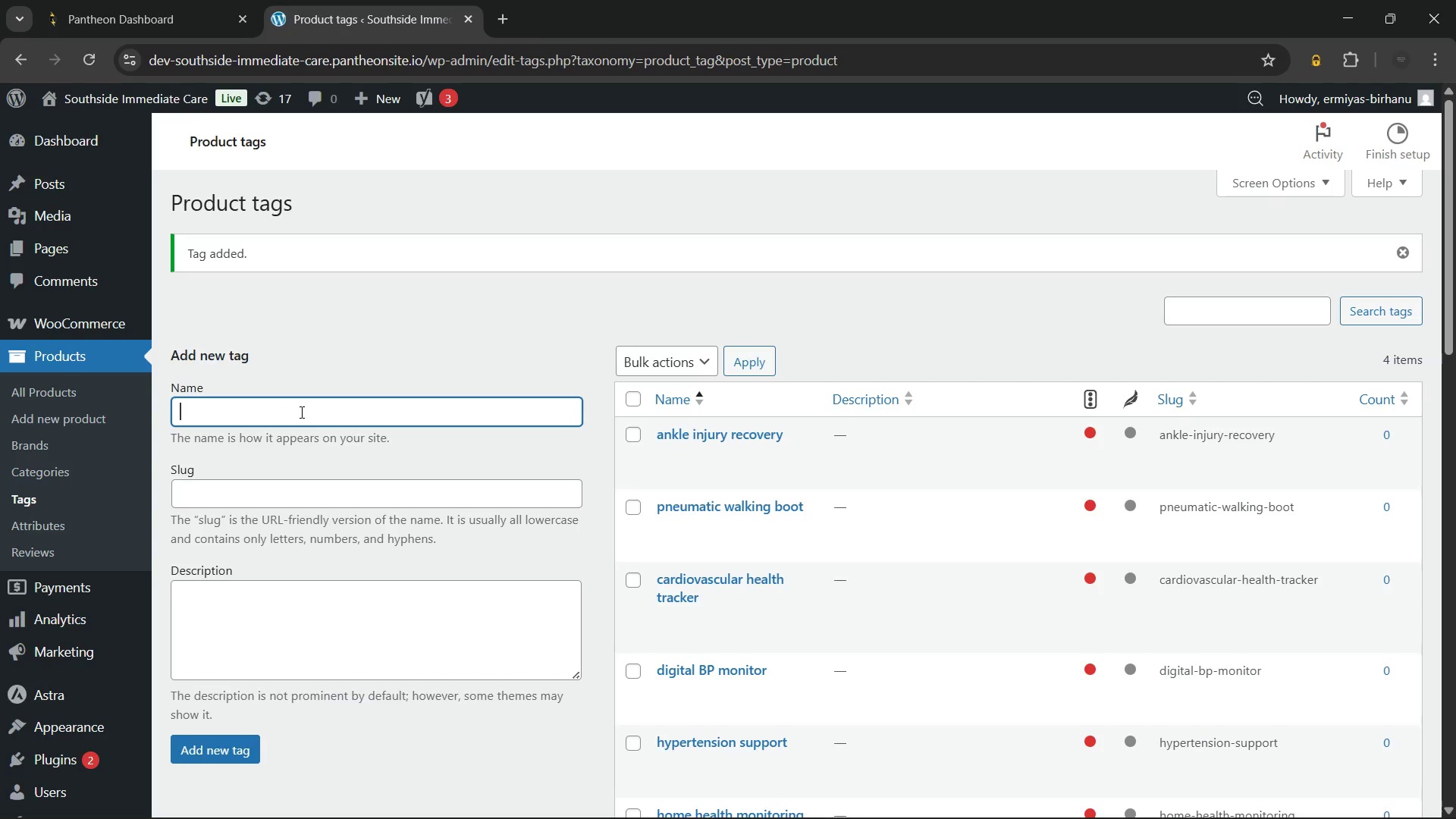 
type(orthopedic walking boot)
 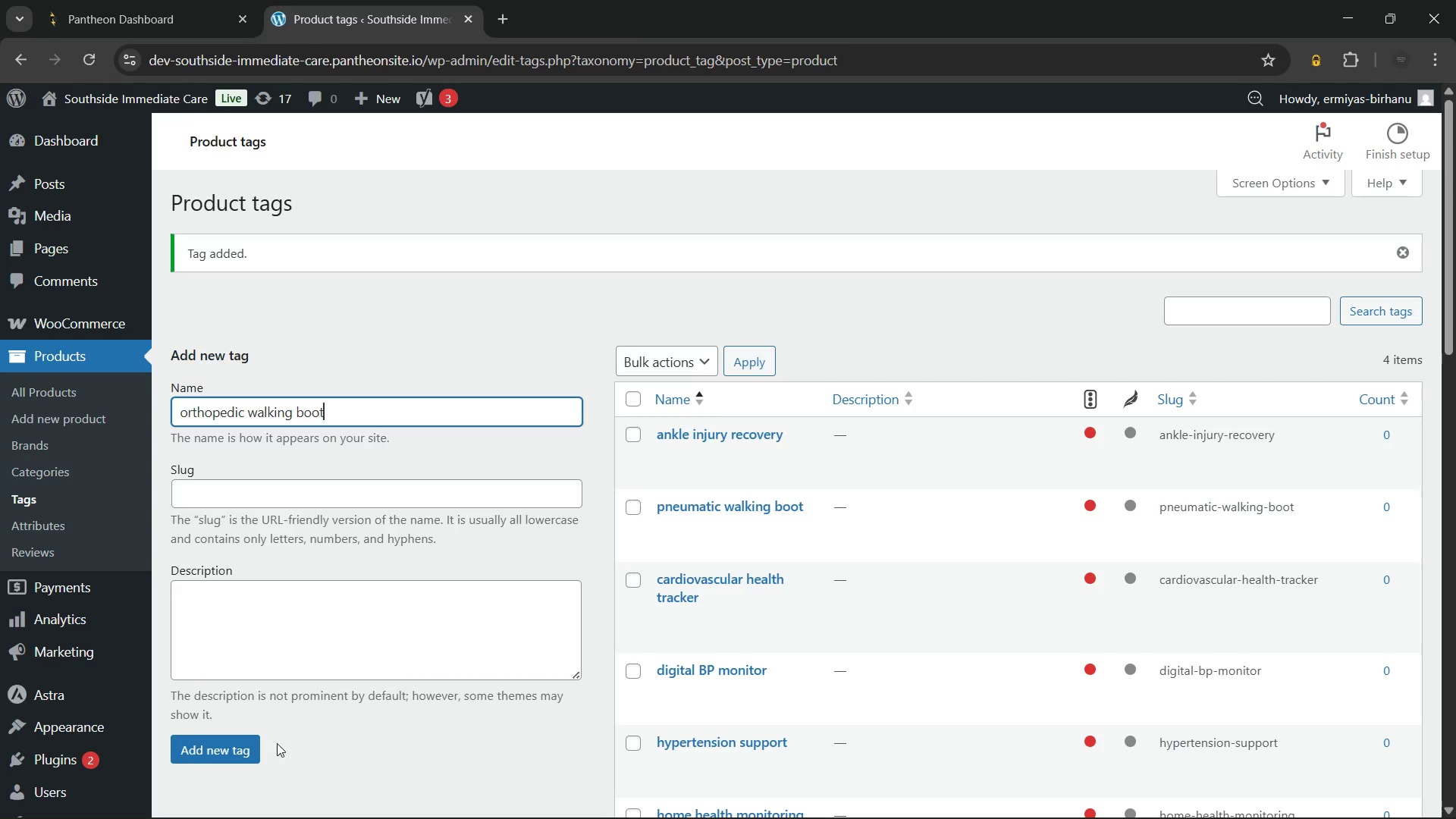 
left_click([203, 745])
 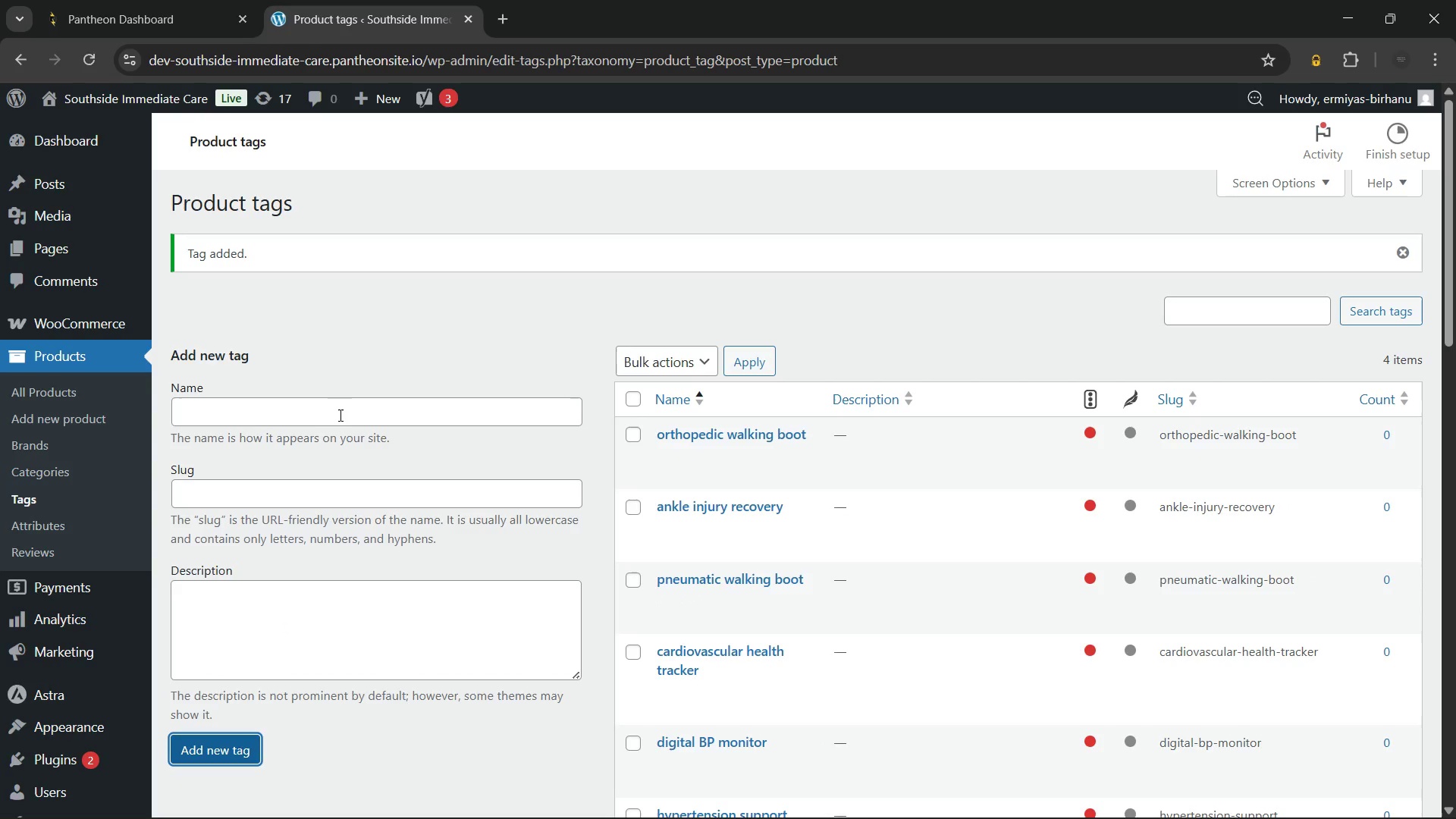 
left_click([337, 411])
 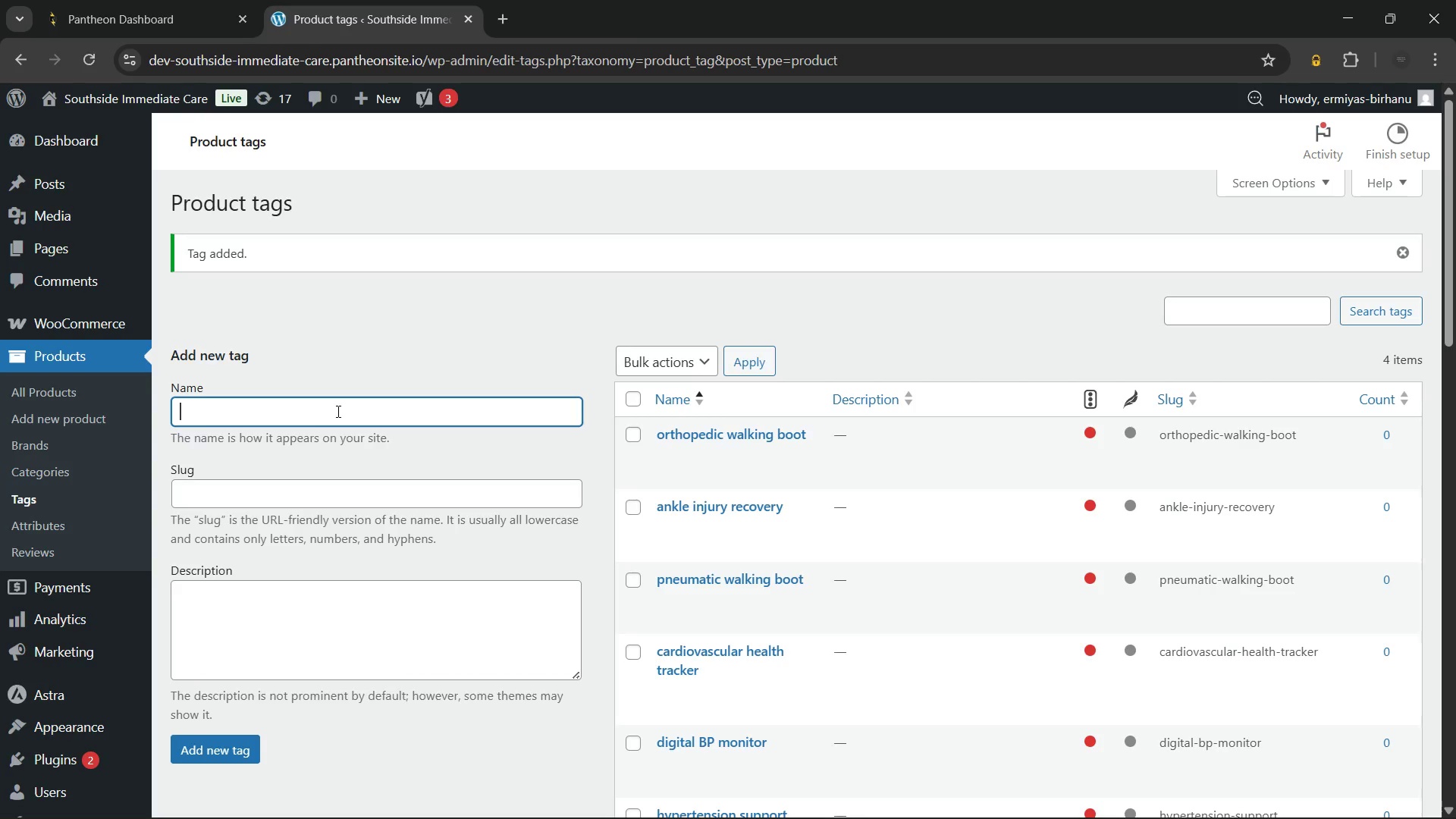 
type(fracture support boot)
 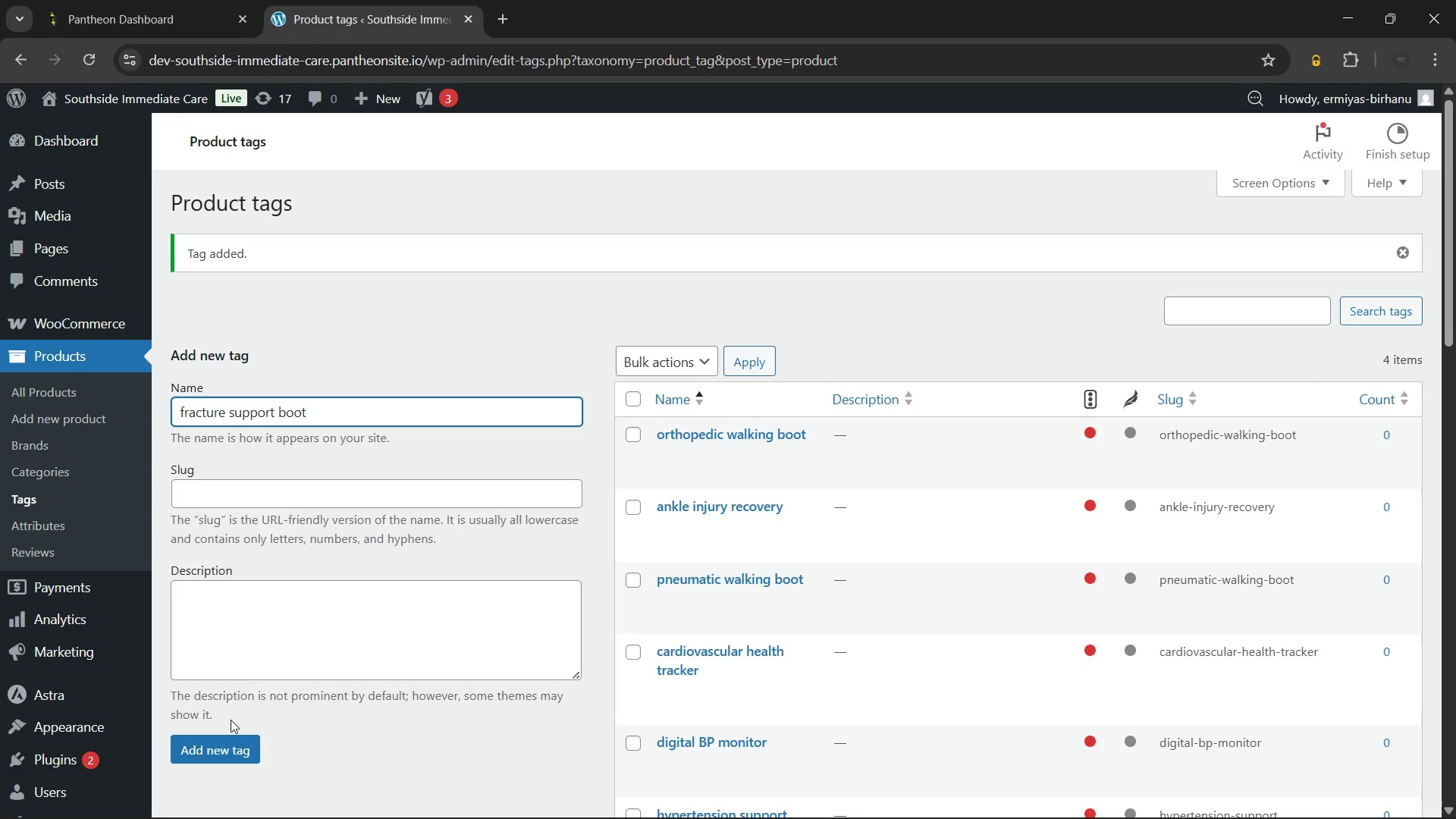 
left_click([228, 749])
 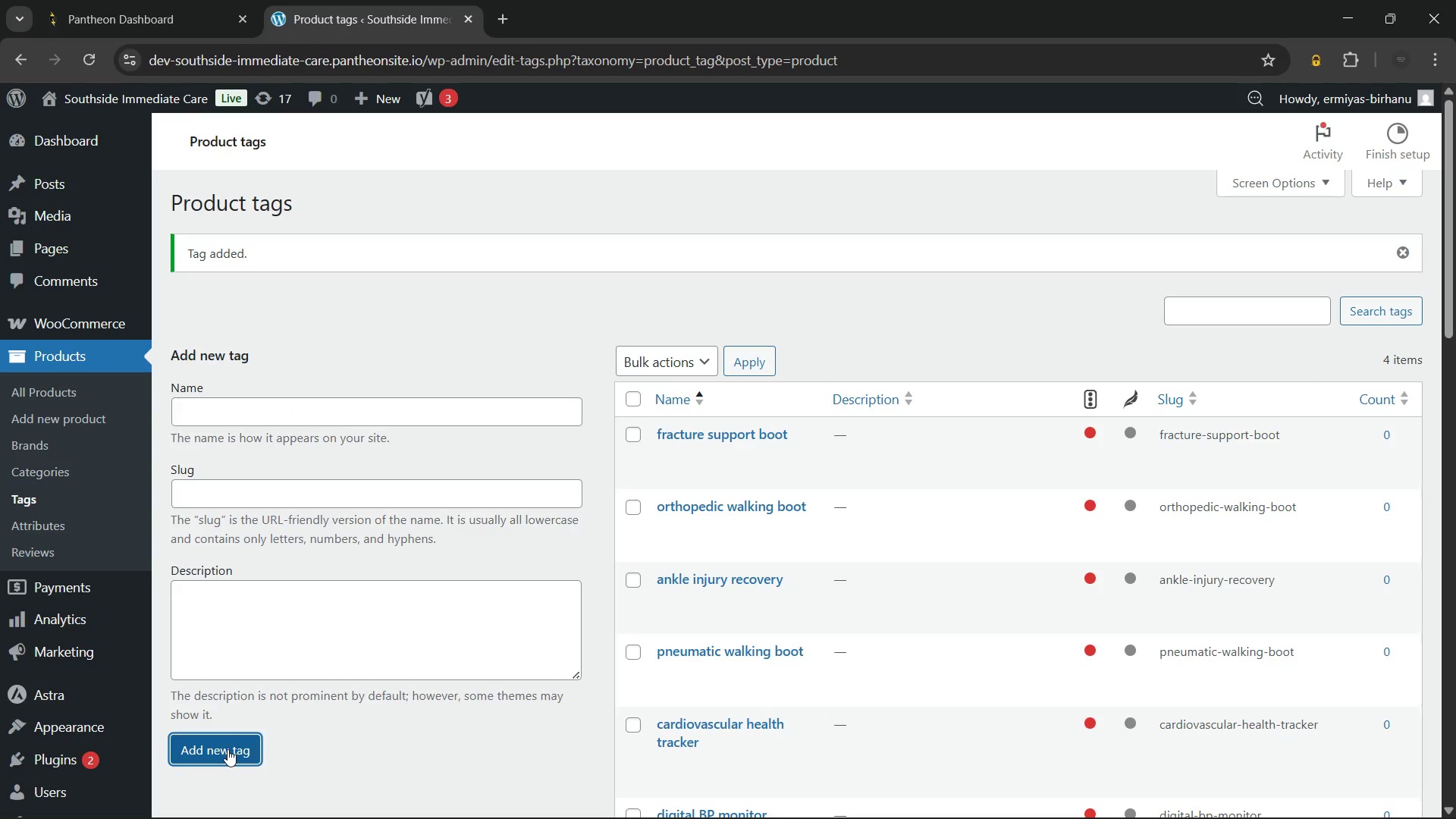 
wait(9.51)
 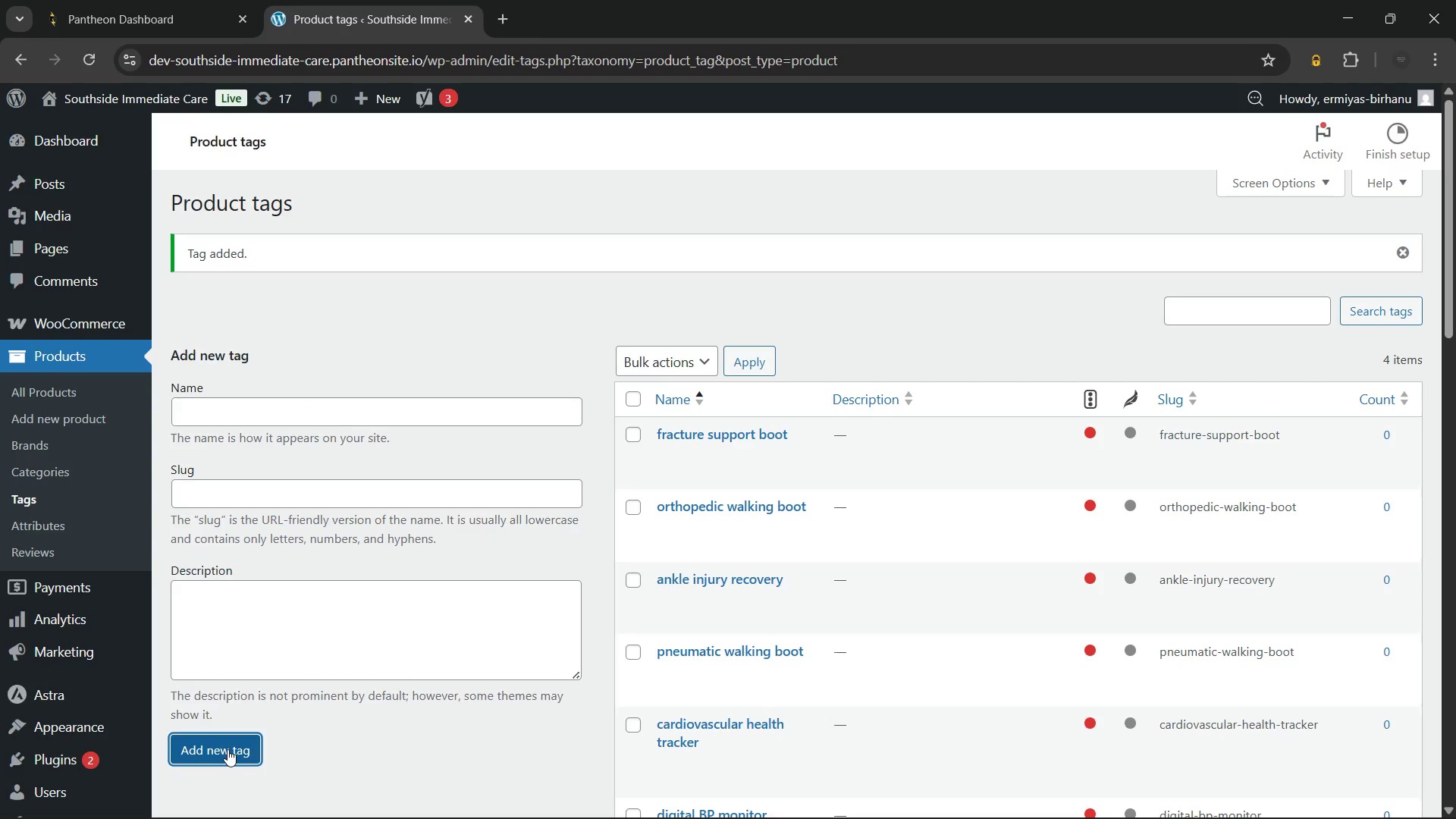 
left_click([381, 418])
 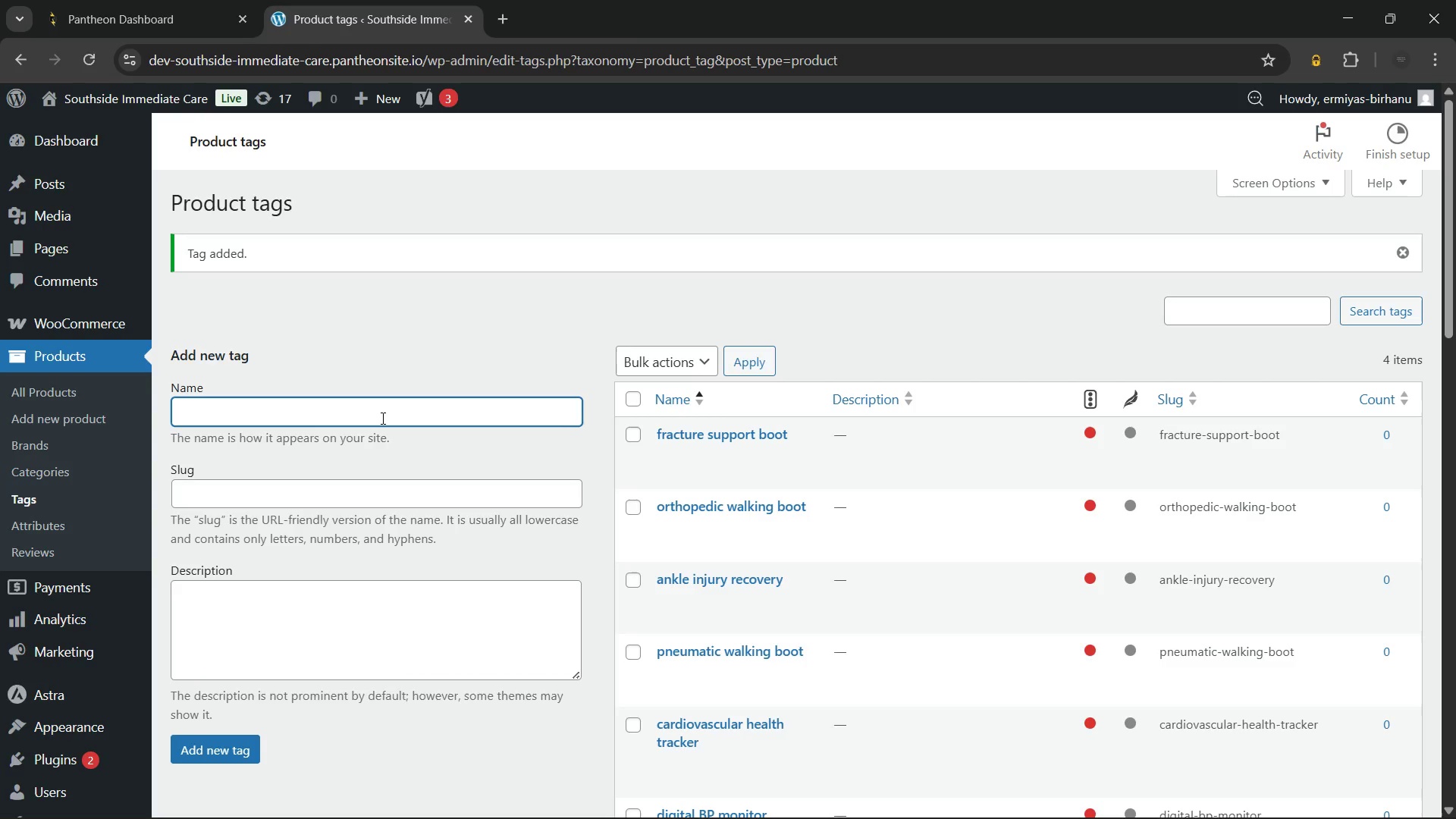 
wait(5.44)
 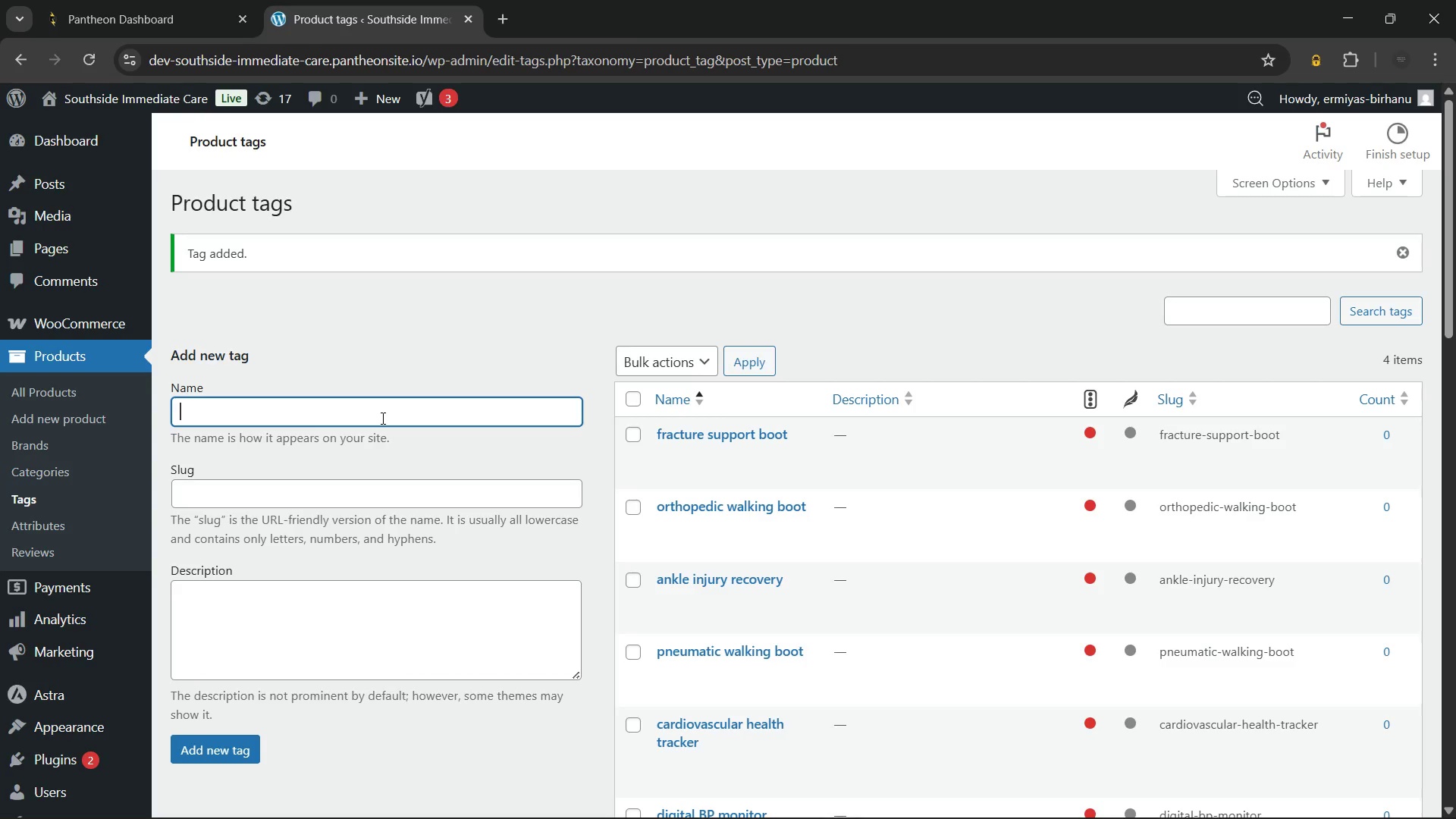 
type(foot stabilization brace)
 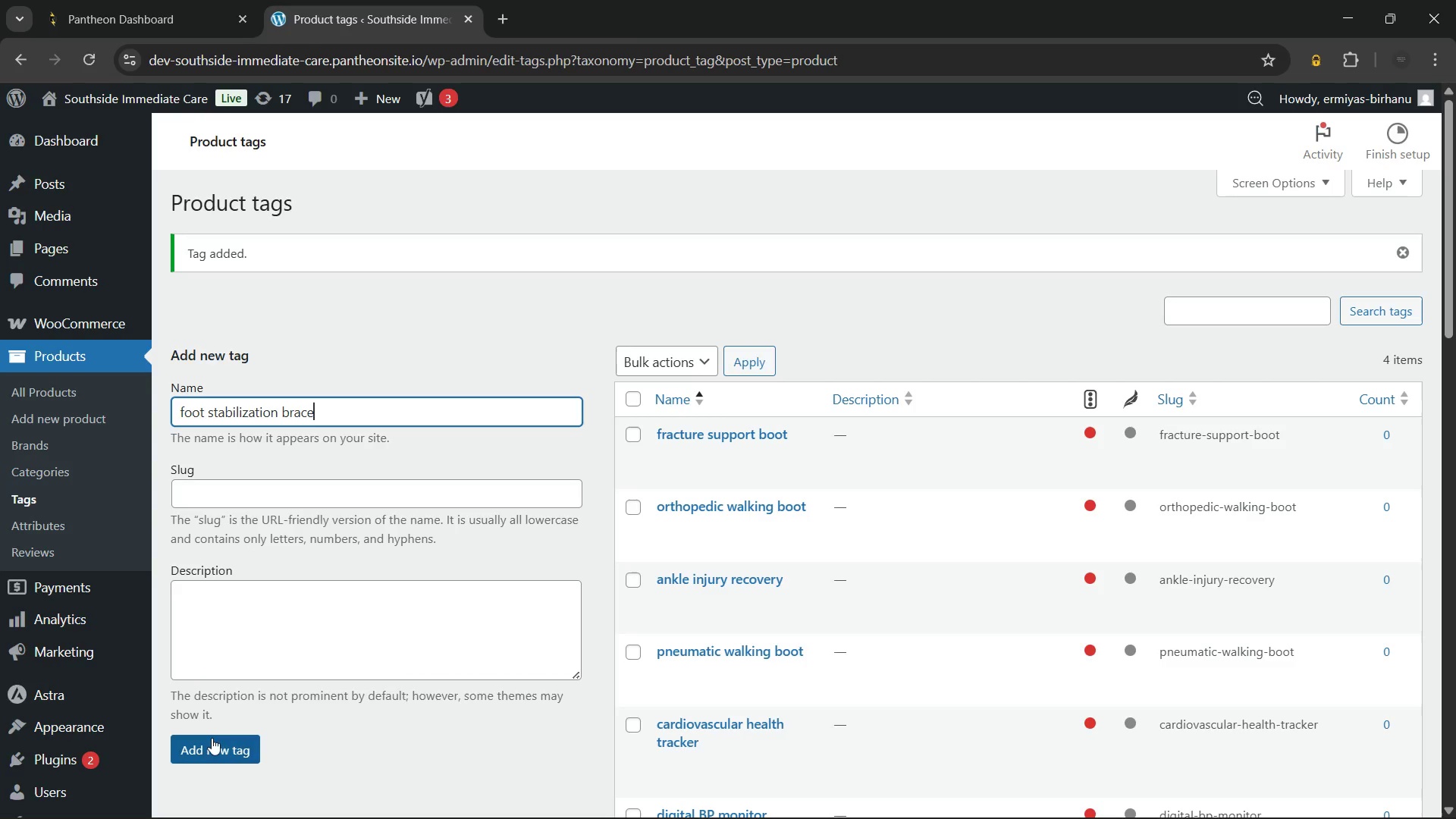 
left_click([210, 747])
 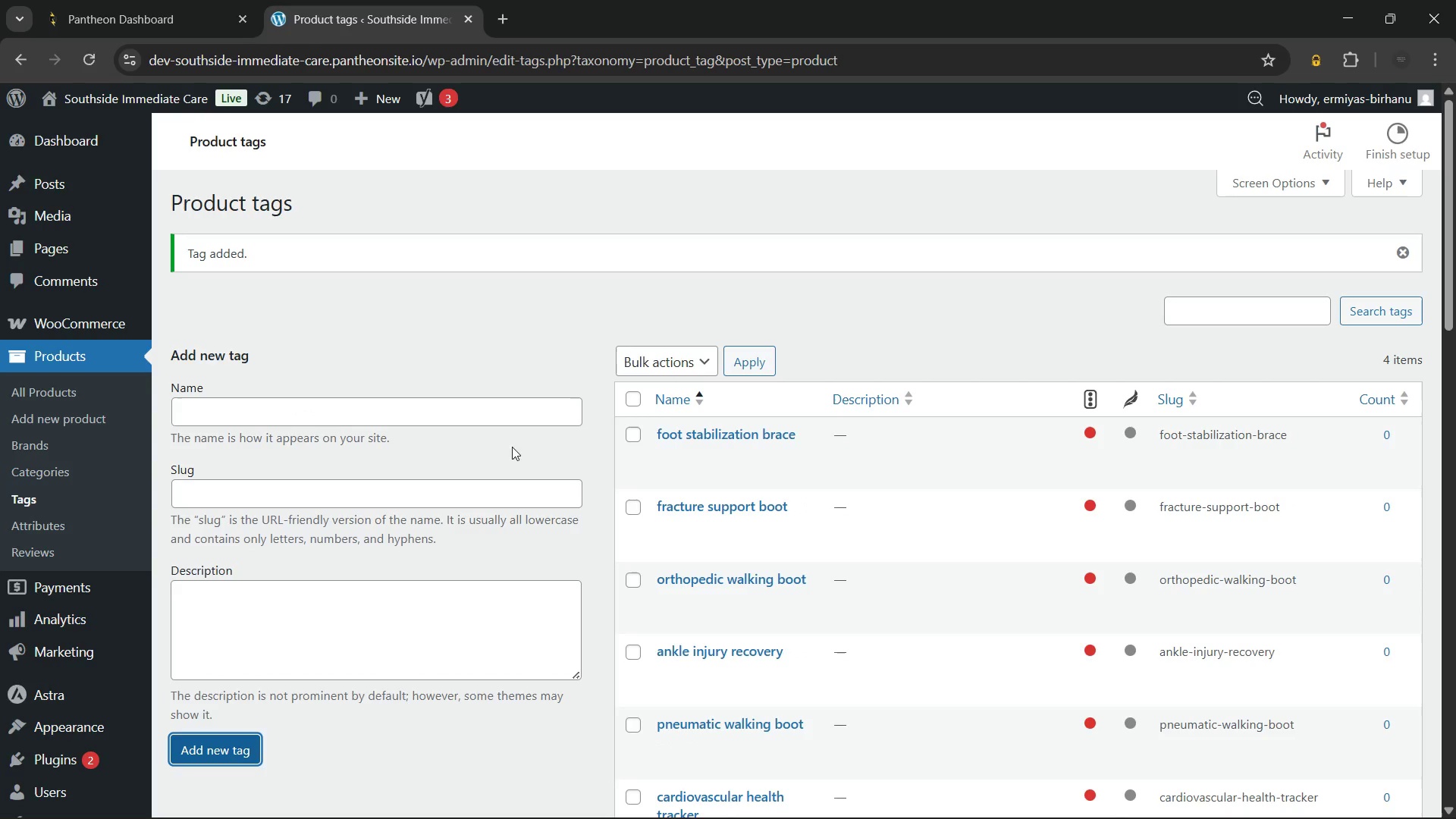 
left_click([460, 407])
 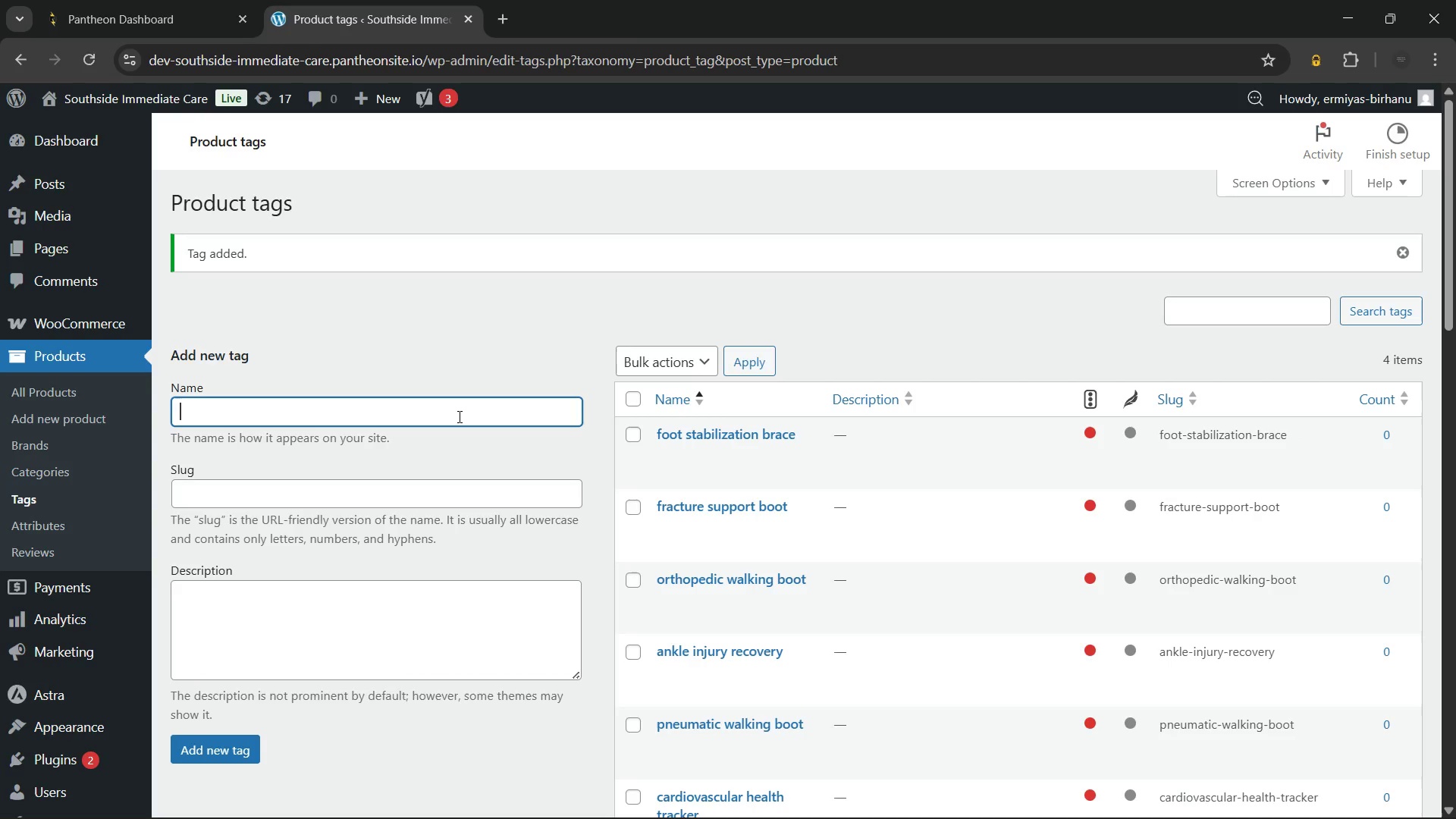 
wait(17.64)
 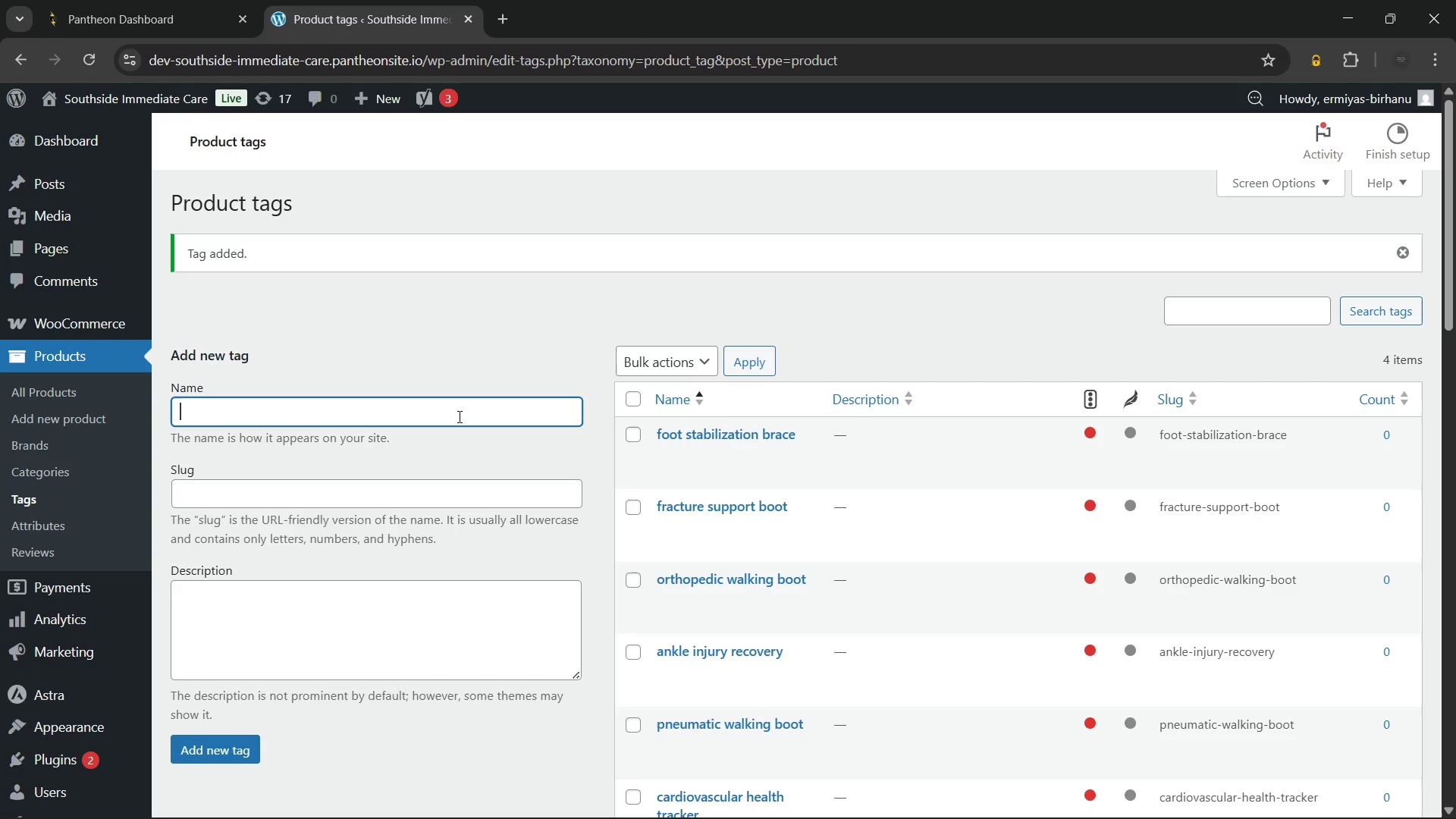 
type(suture removal kit)
 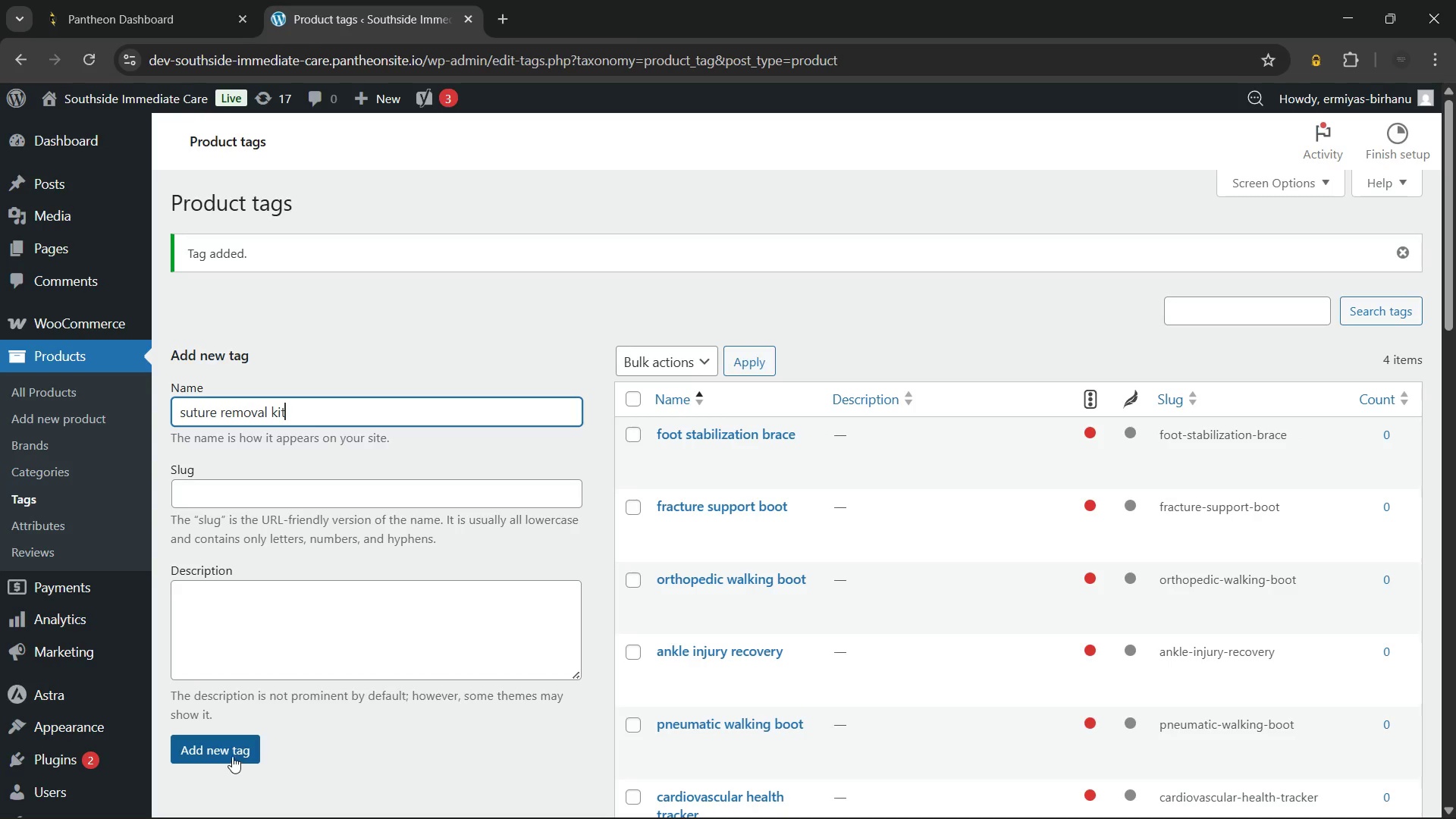 
left_click([228, 746])
 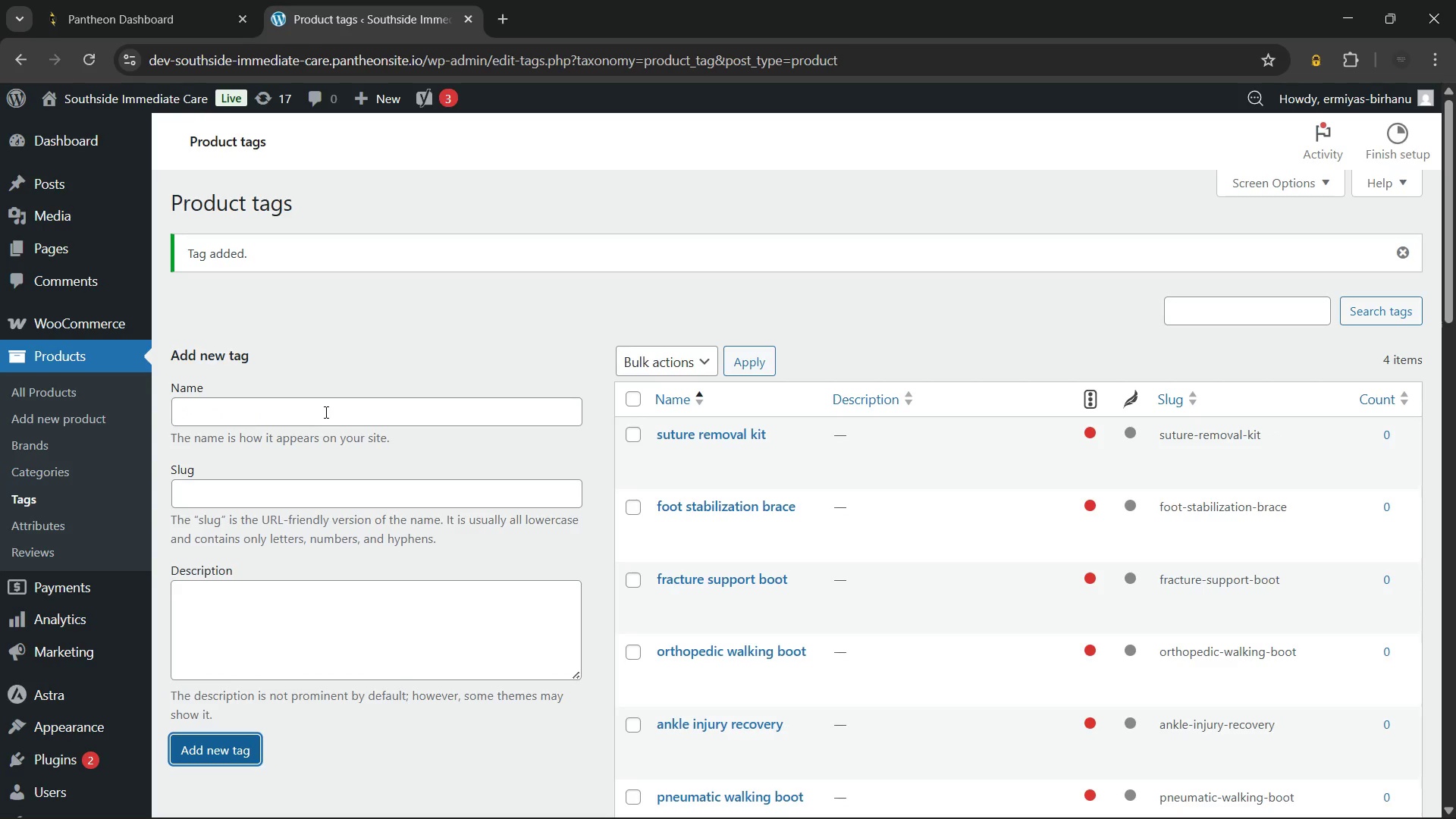 
left_click([325, 412])
 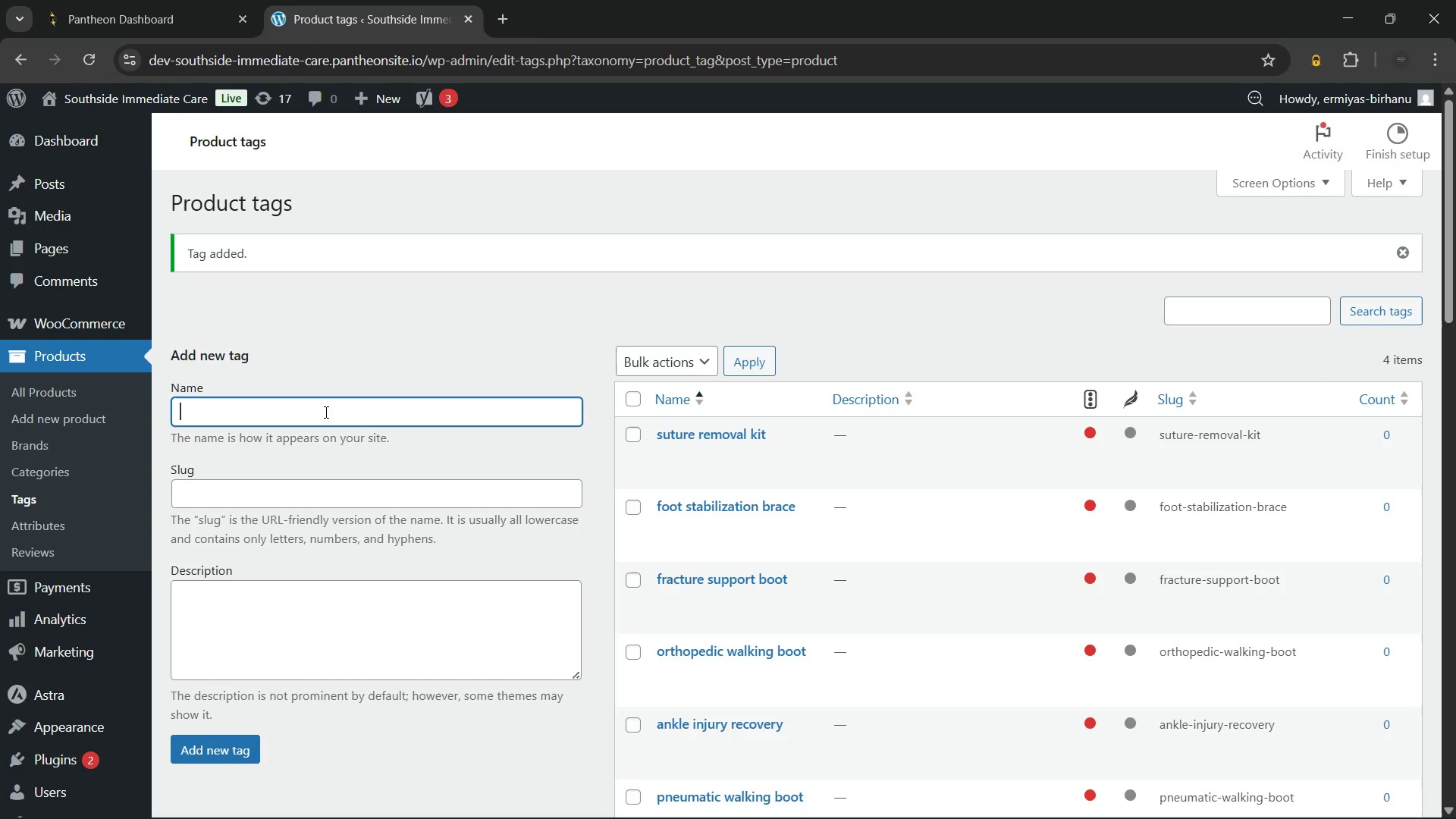 
type(sterile wound care)
 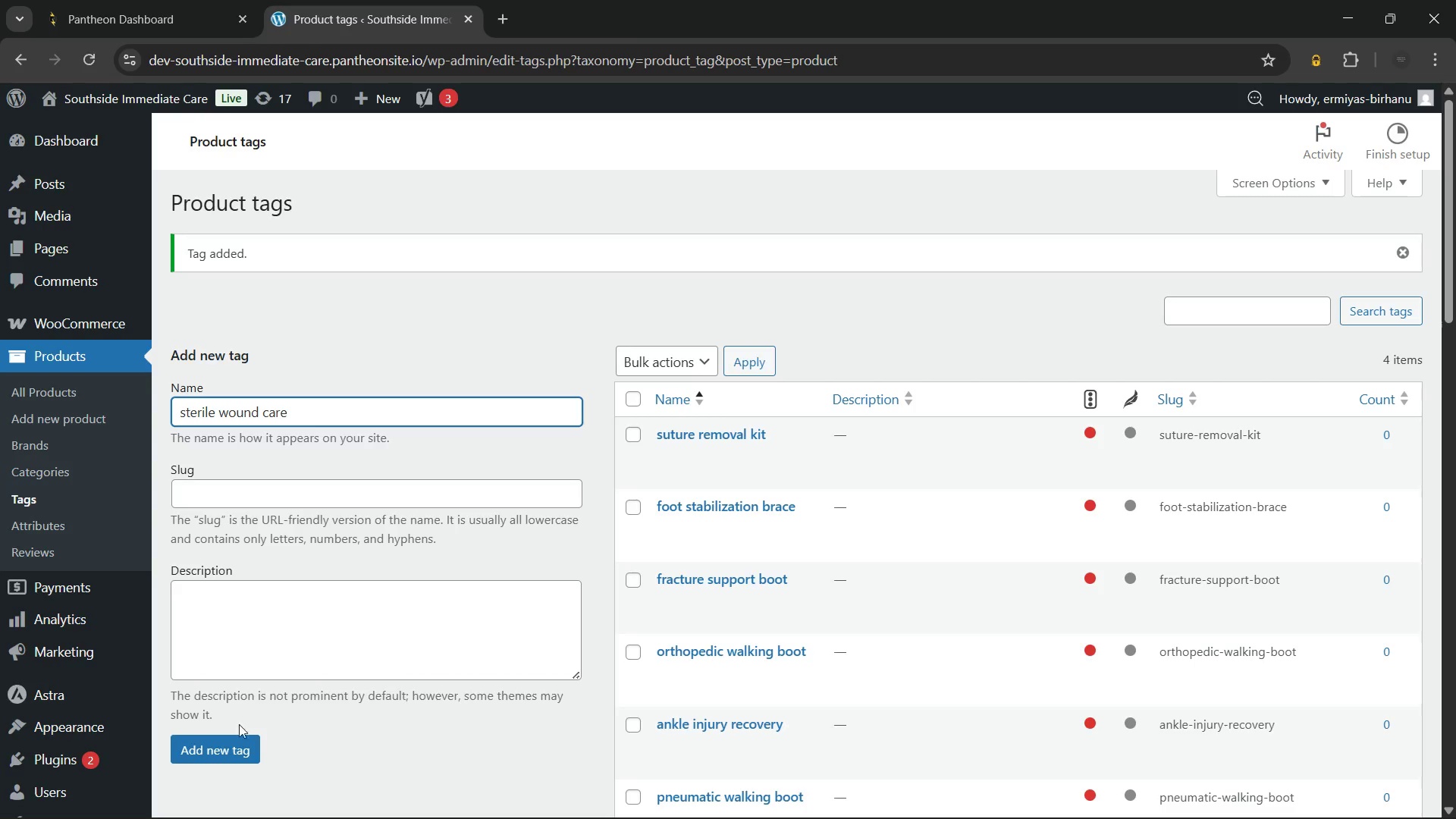 
left_click([226, 748])
 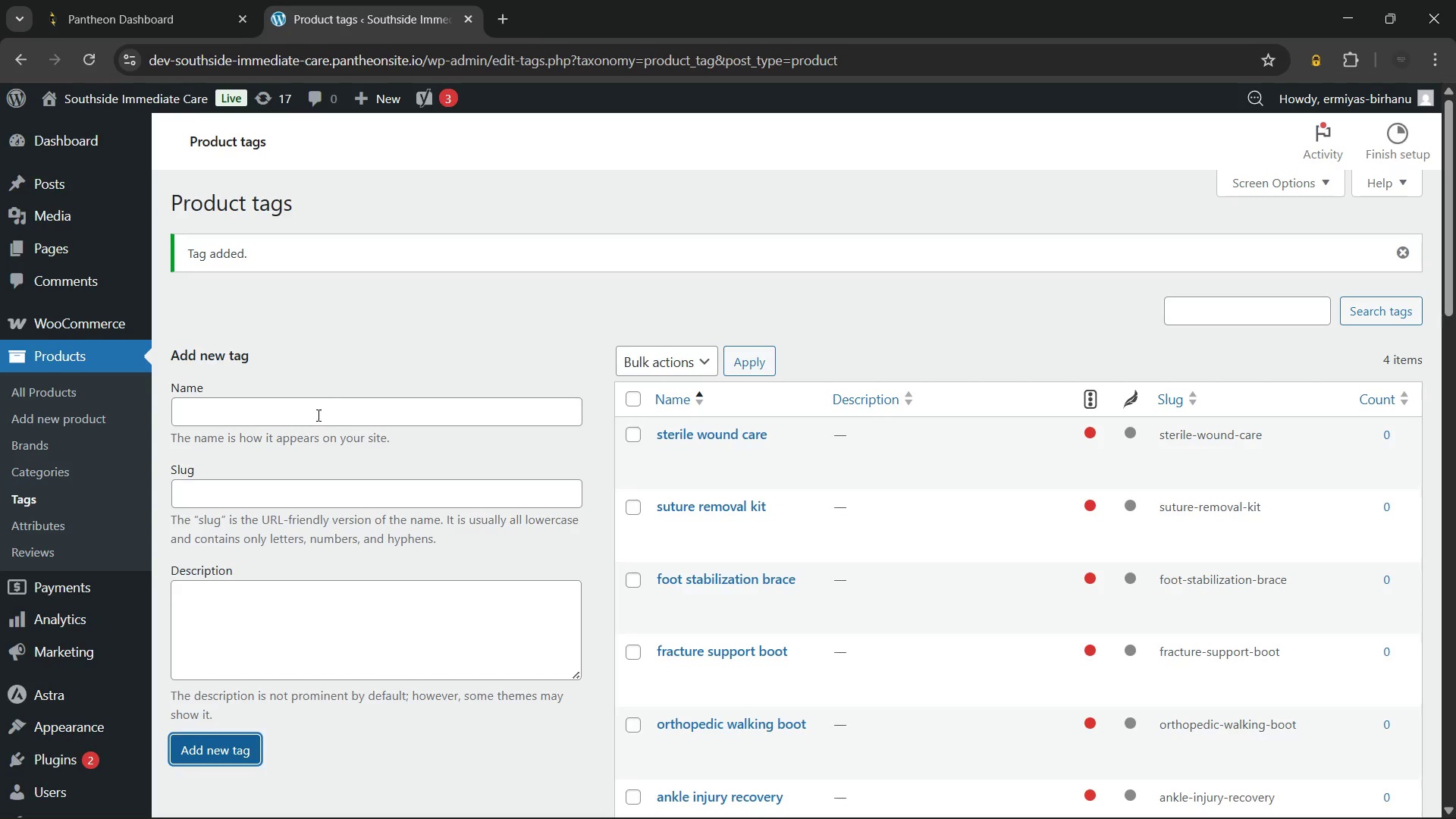 
left_click([322, 403])
 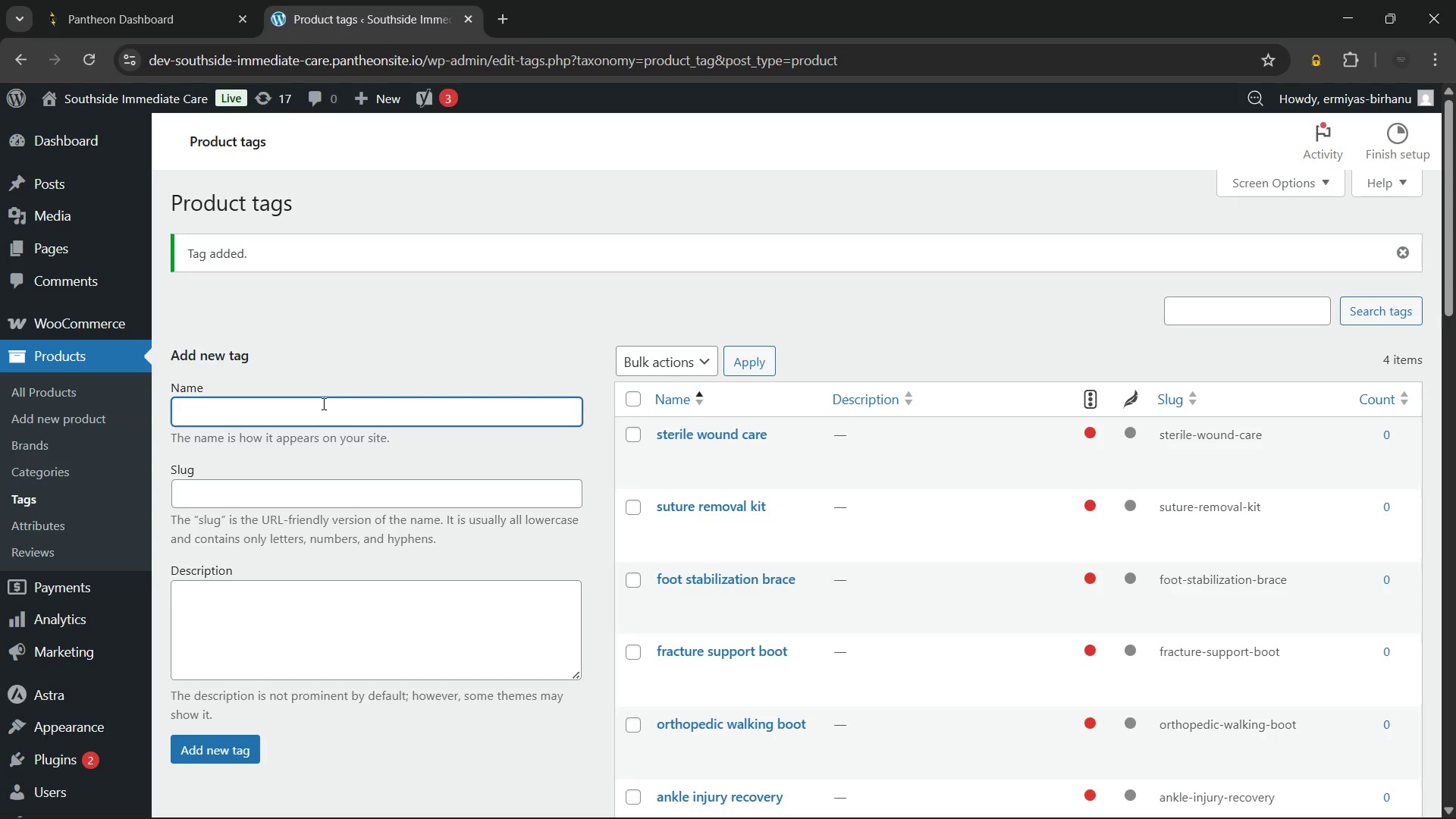 
type(stitch removal tools)
 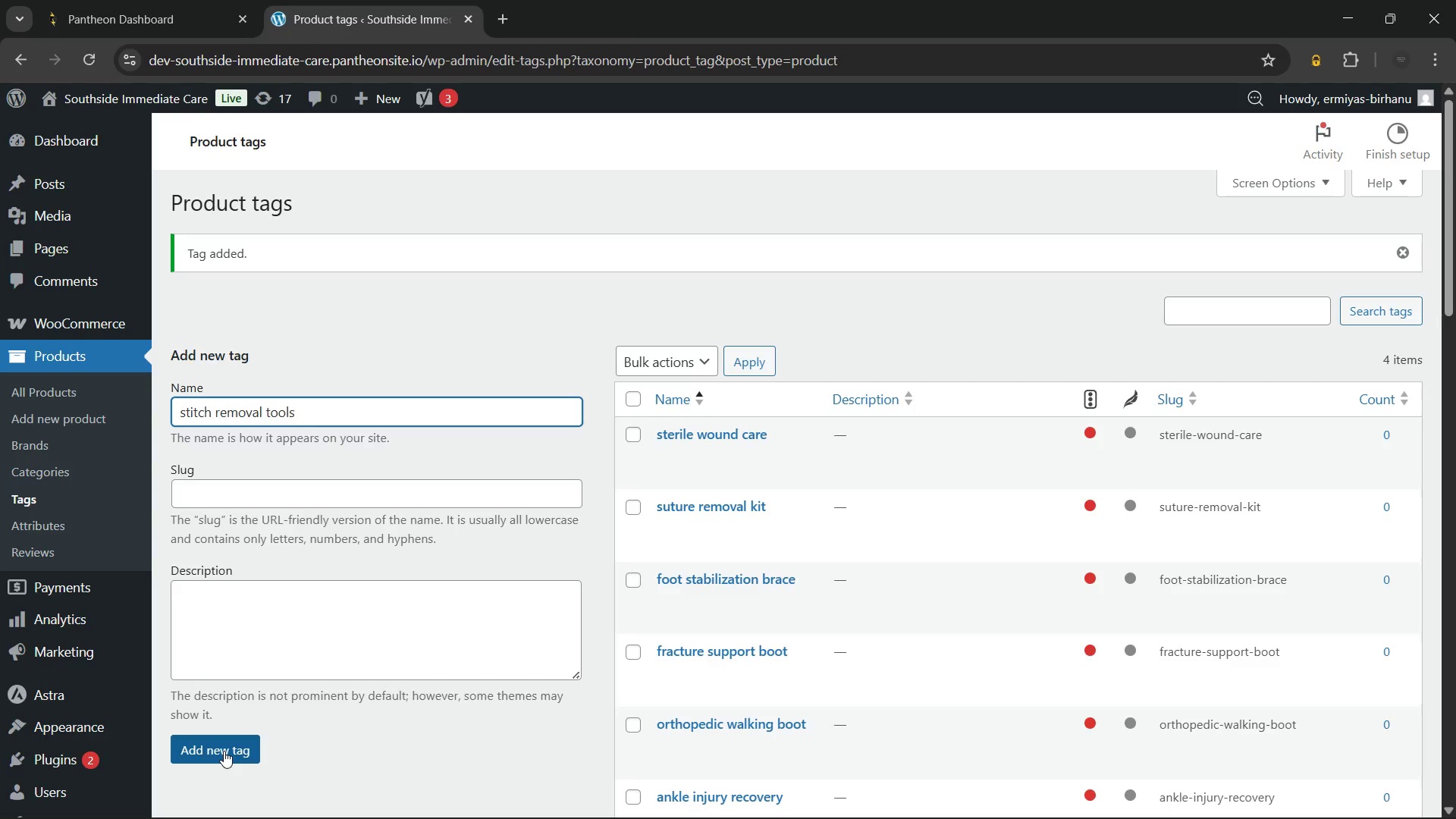 
left_click([224, 751])
 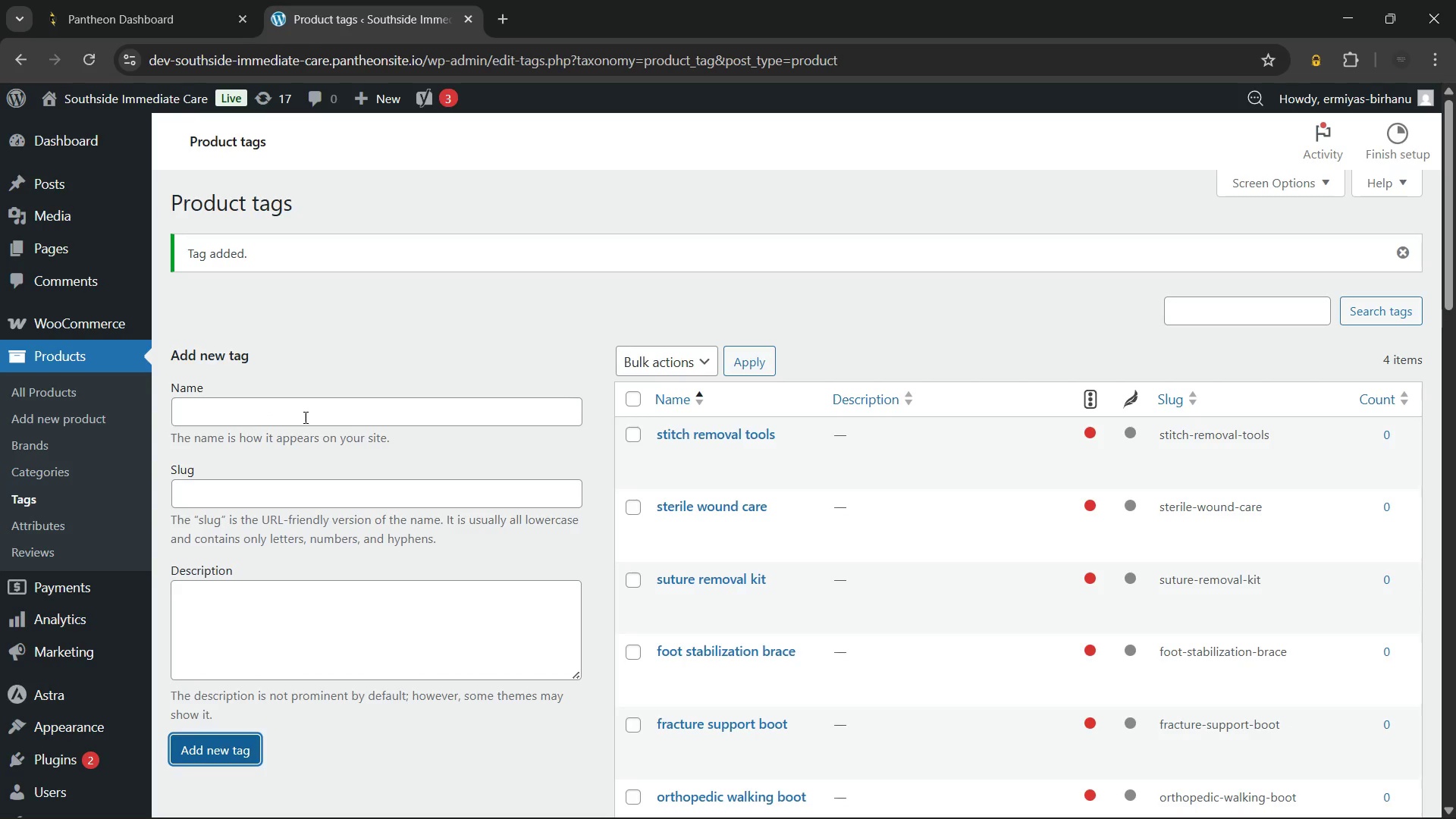 
left_click([304, 417])
 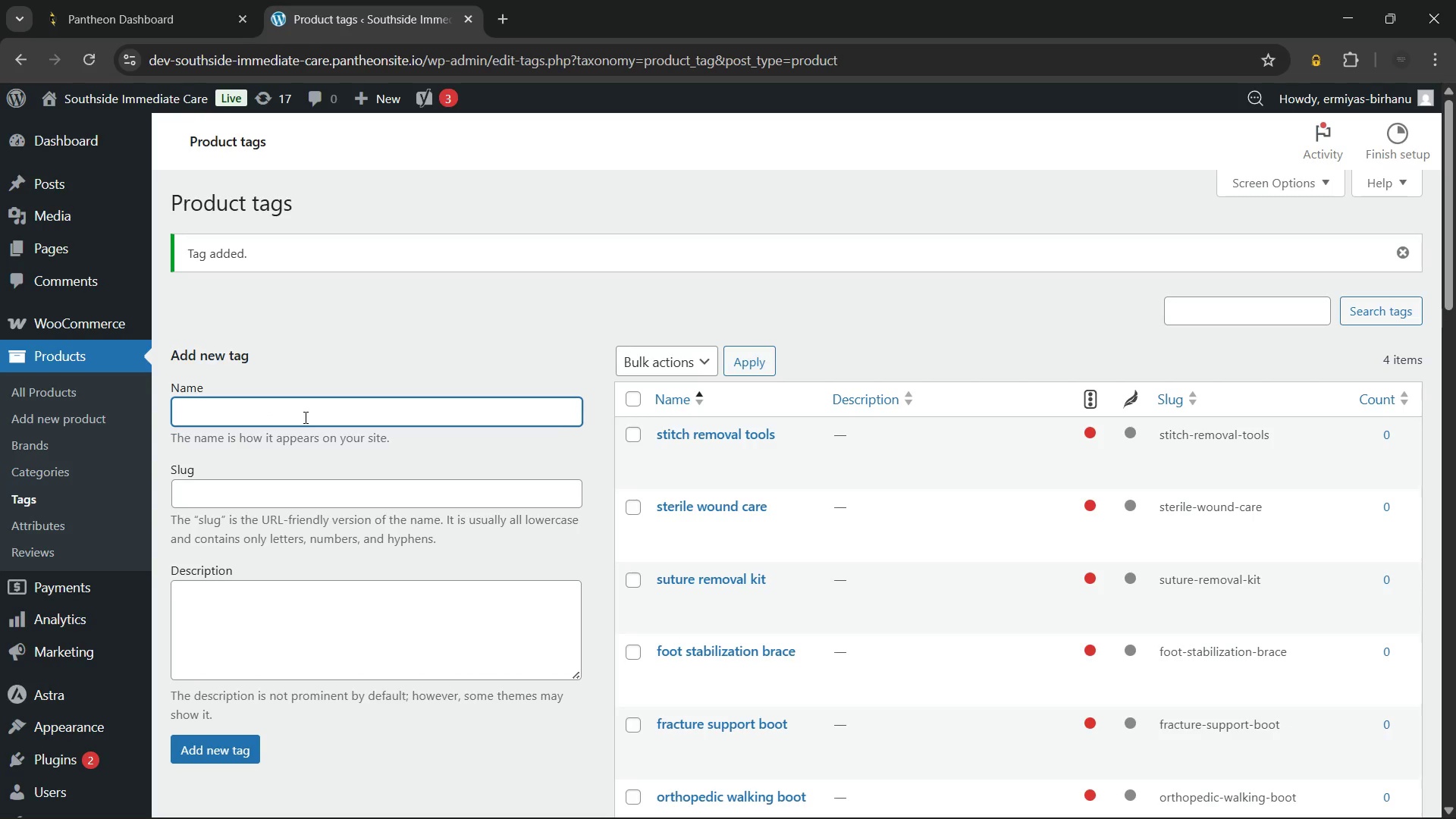 
type(post-surgical care)
 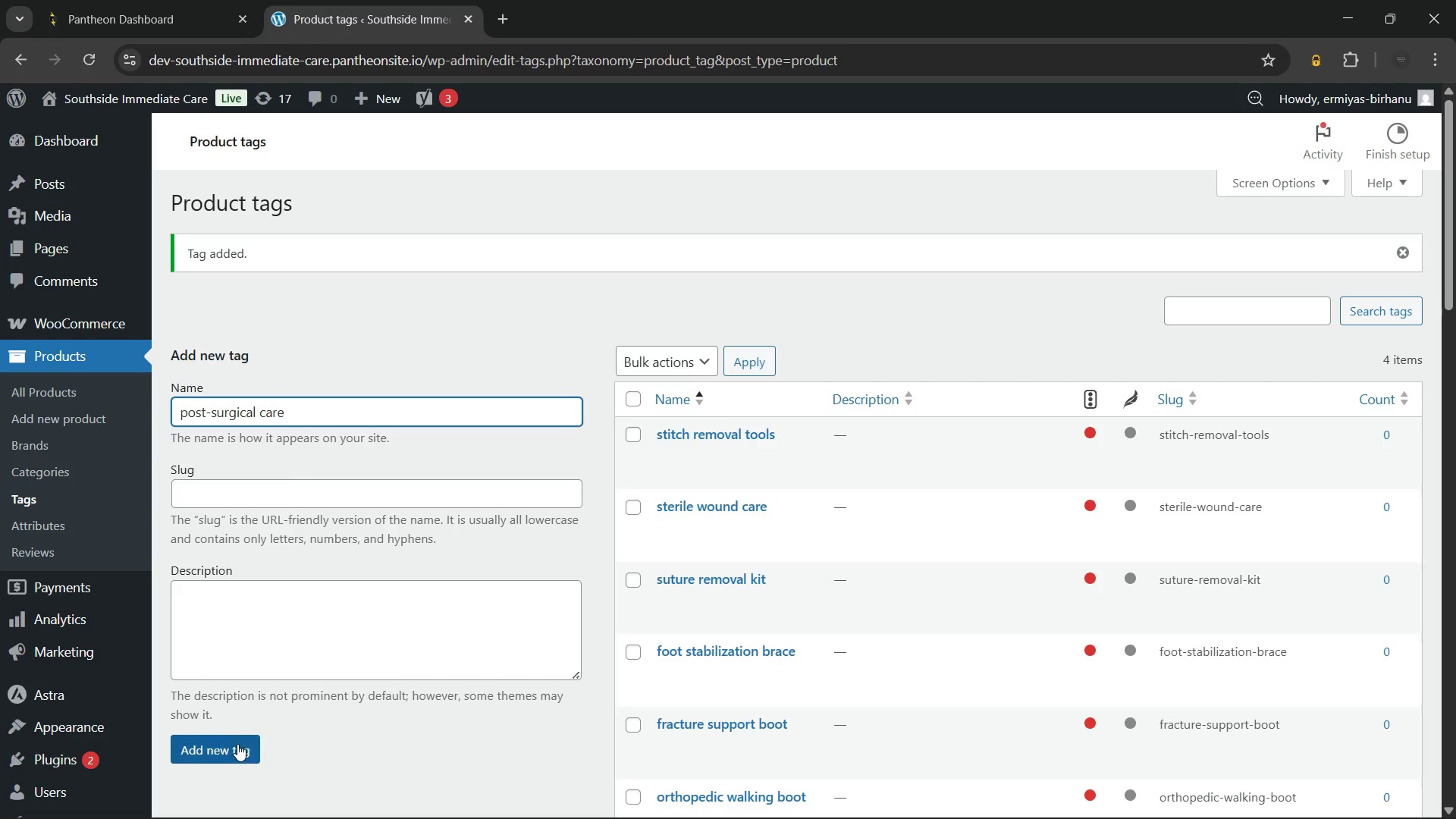 
left_click([237, 745])
 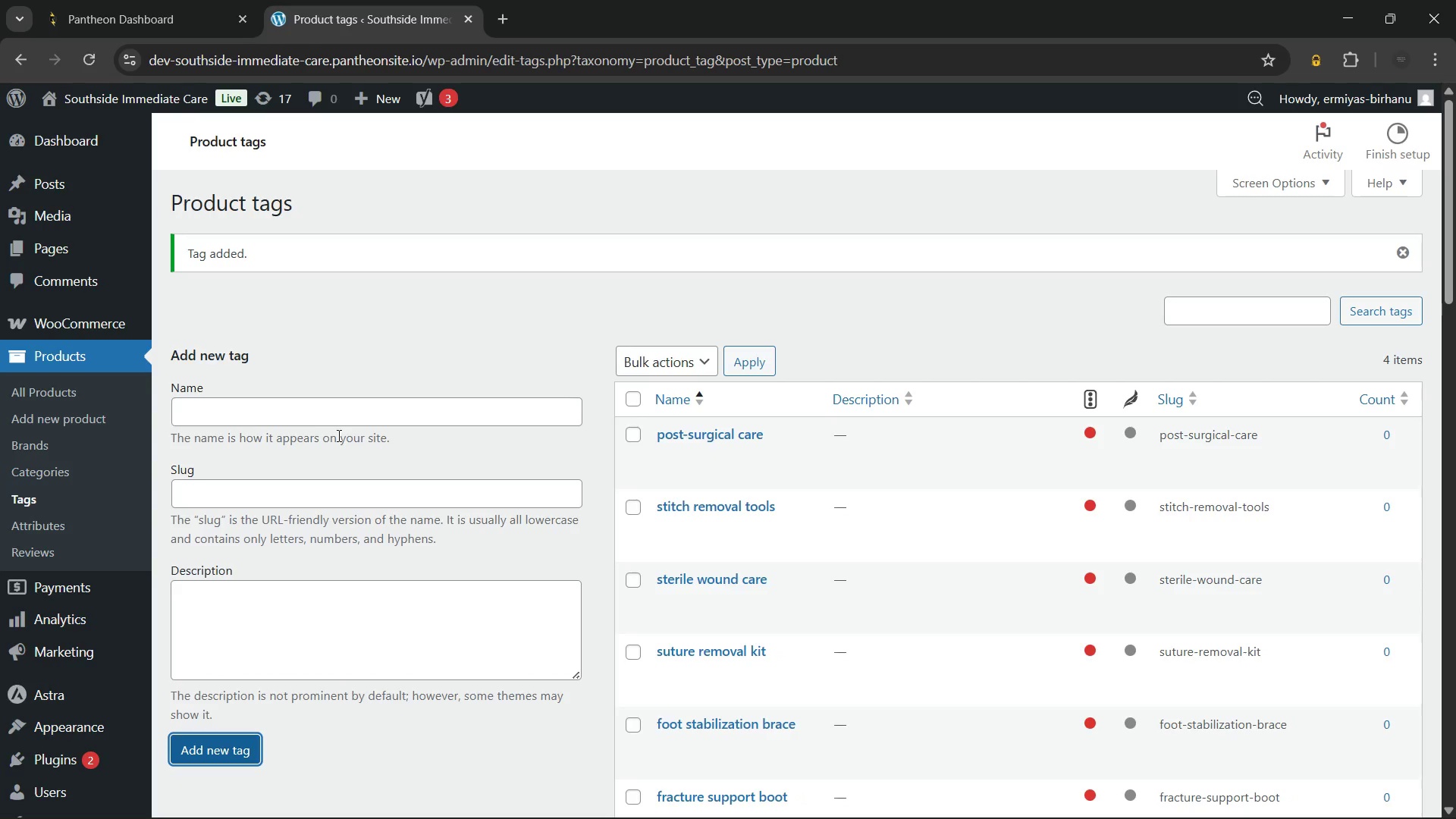 
wait(17.69)
 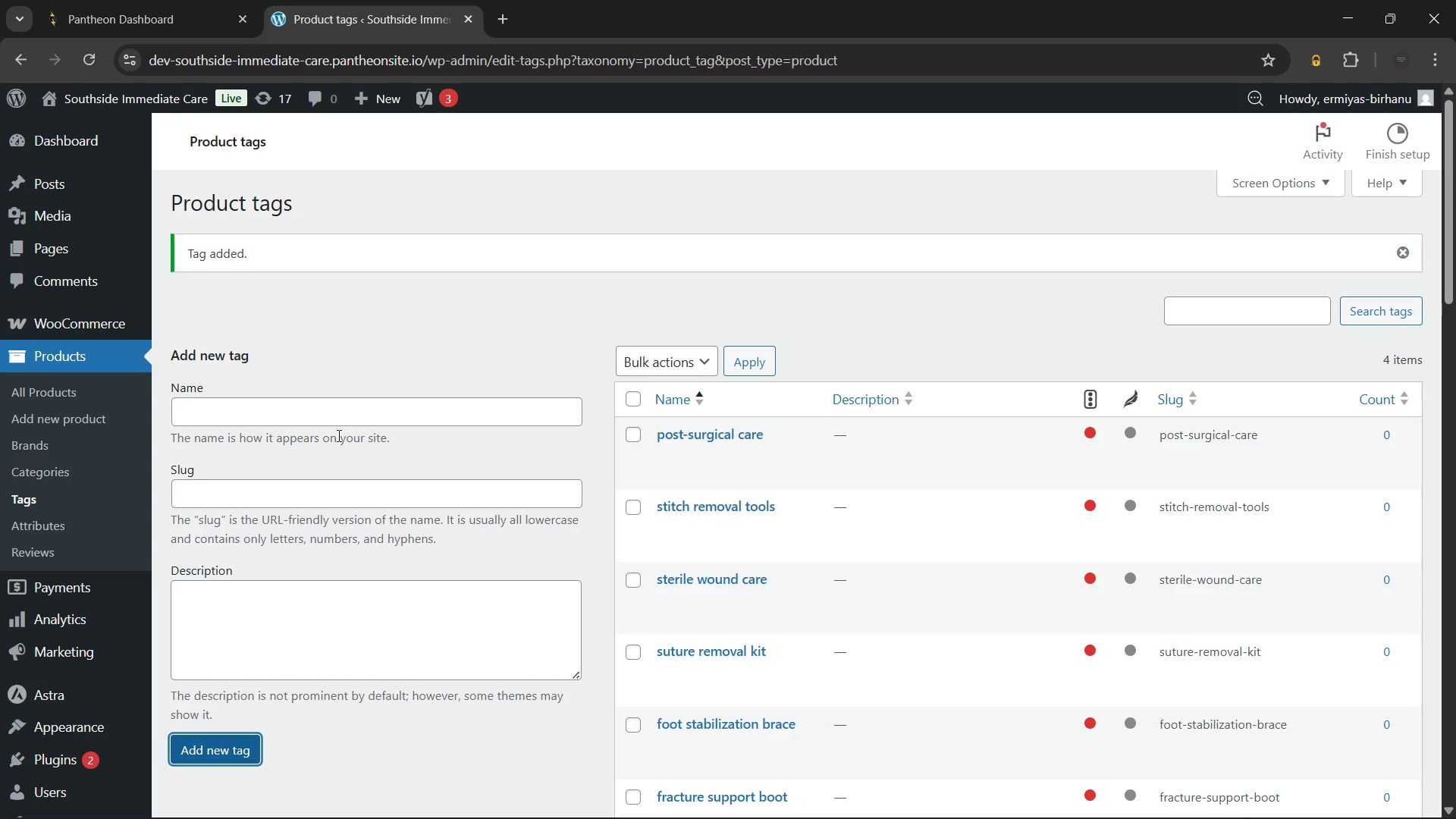 
left_click([316, 413])
 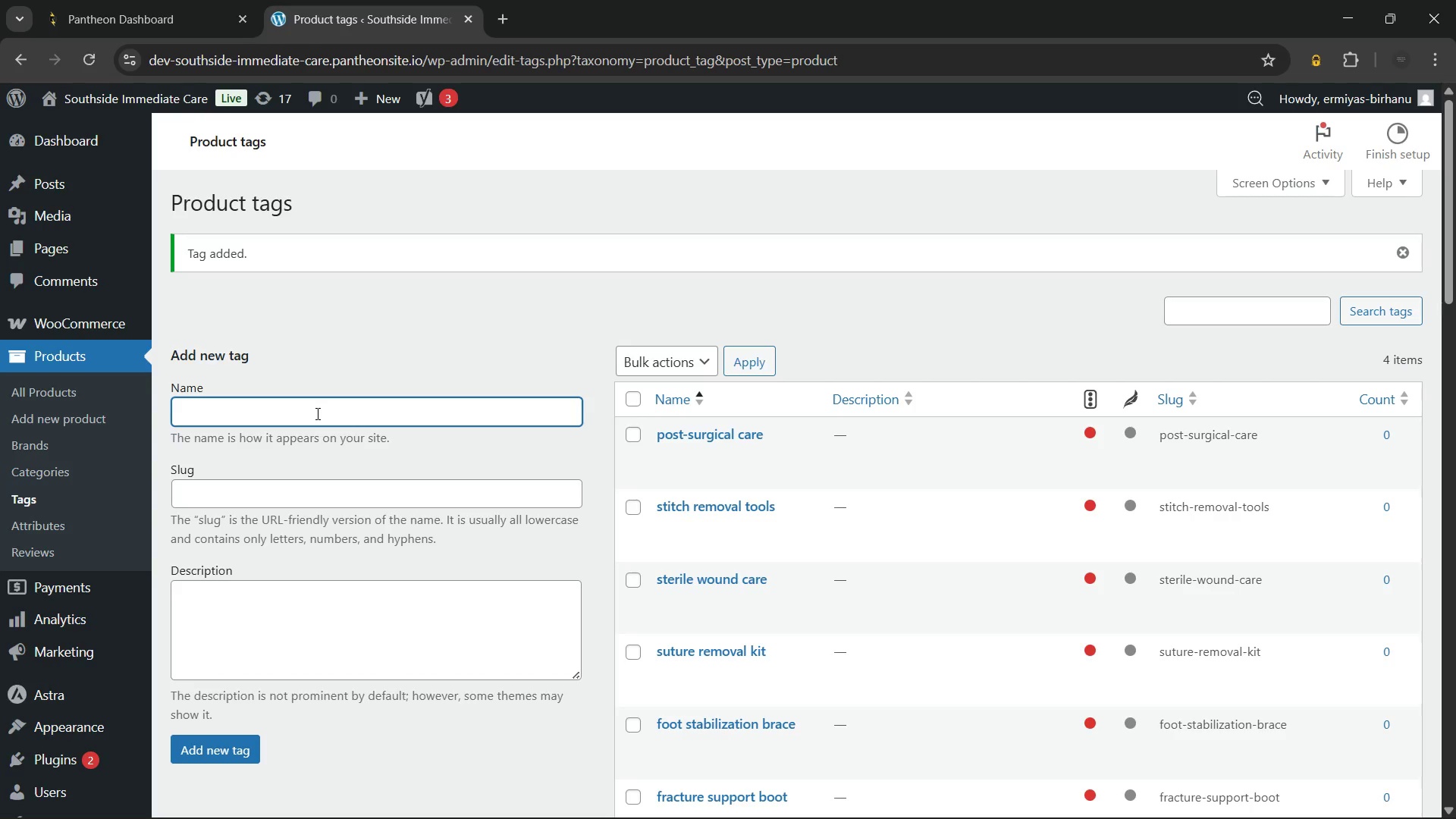 
type(medical first aid kit)
 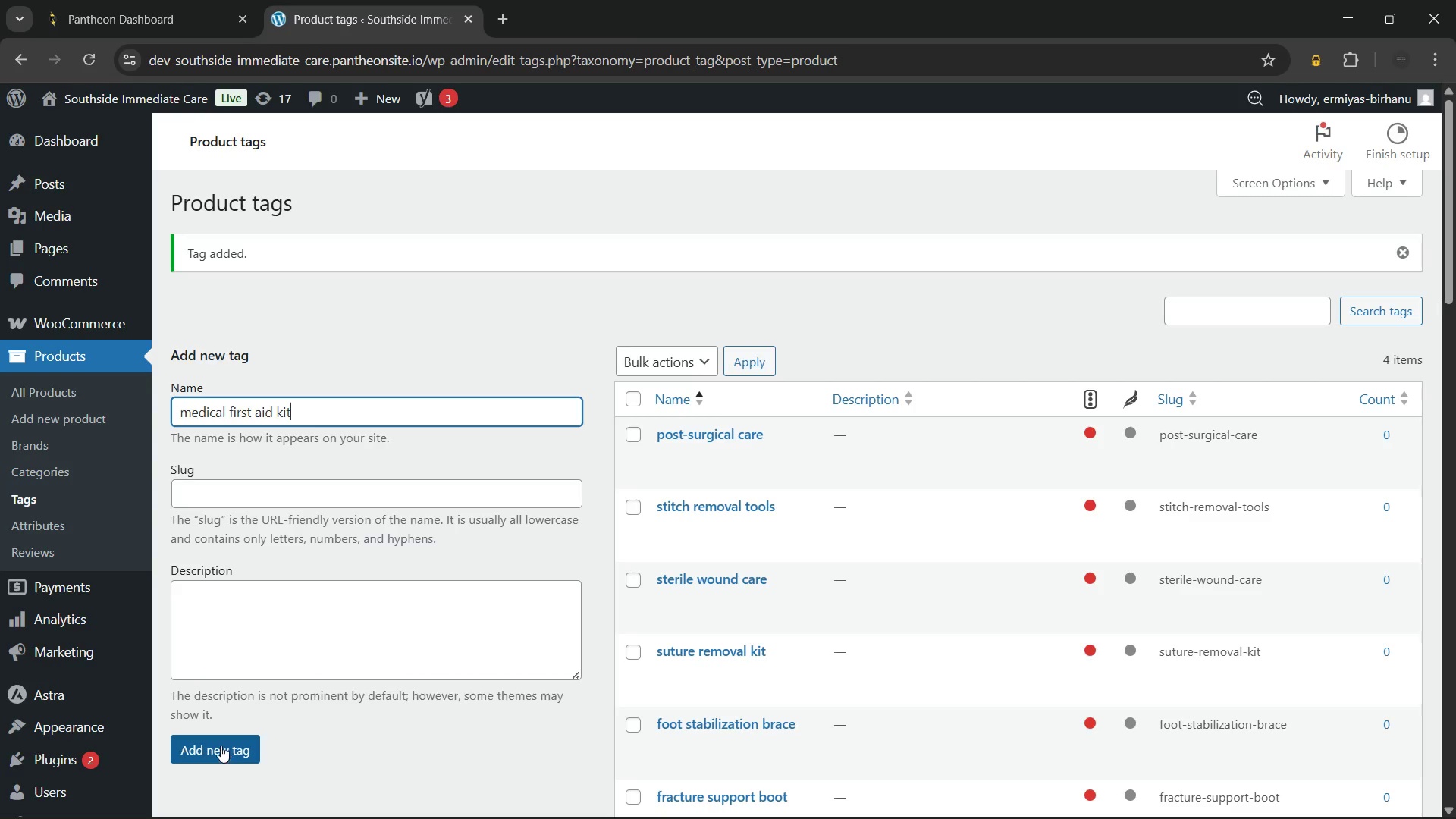 
left_click([221, 744])
 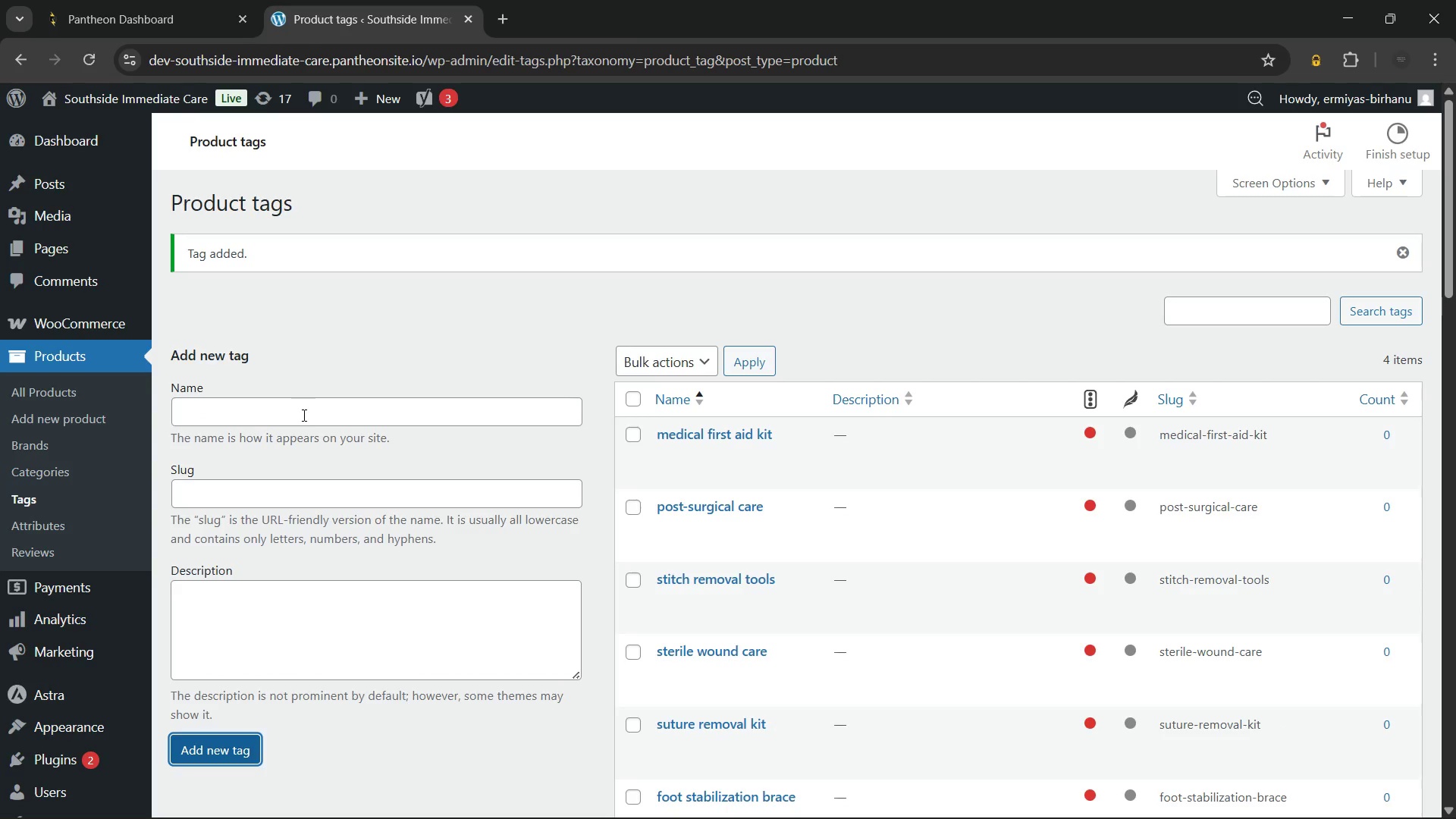 
left_click([303, 415])
 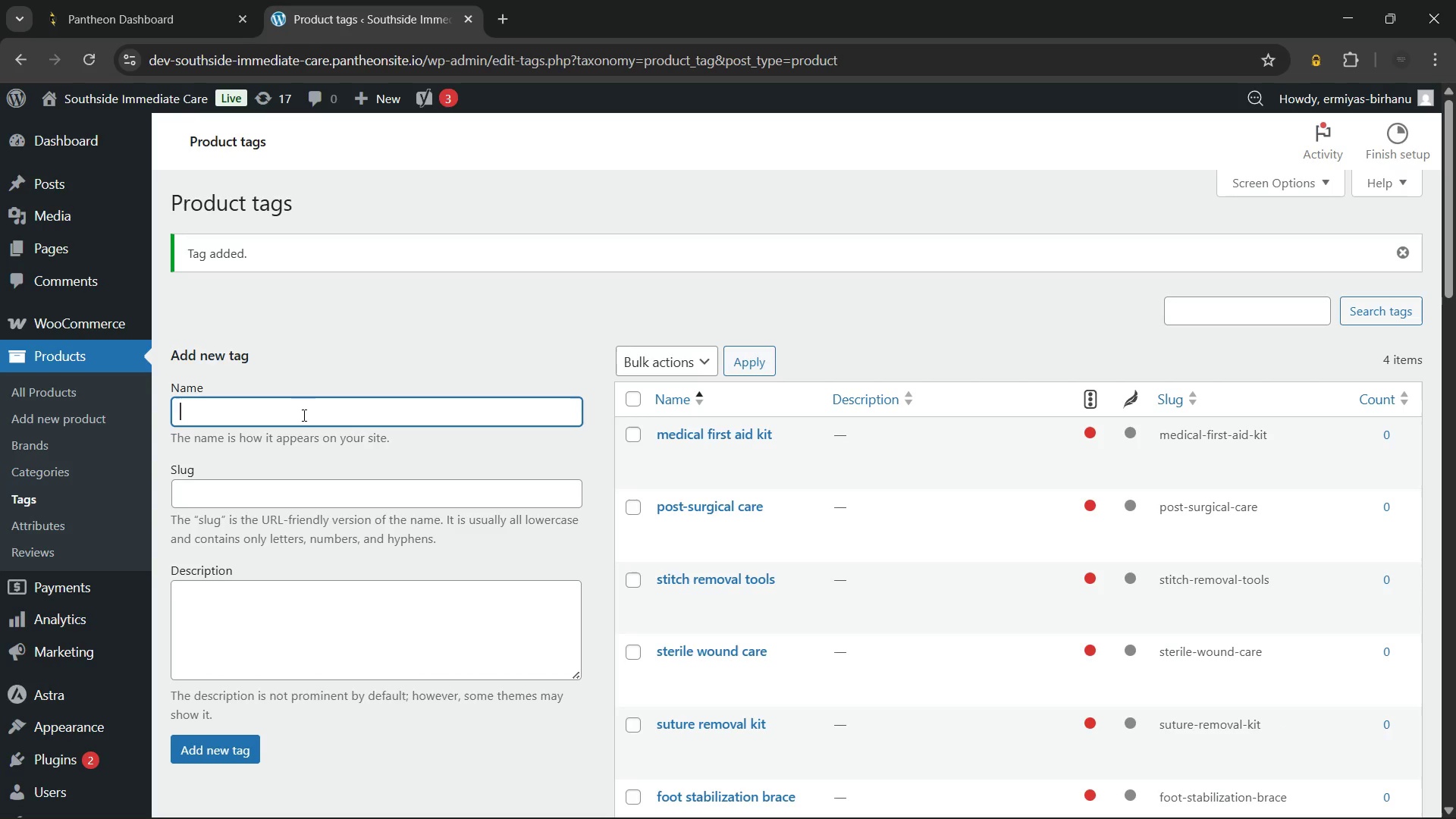 
wait(6.91)
 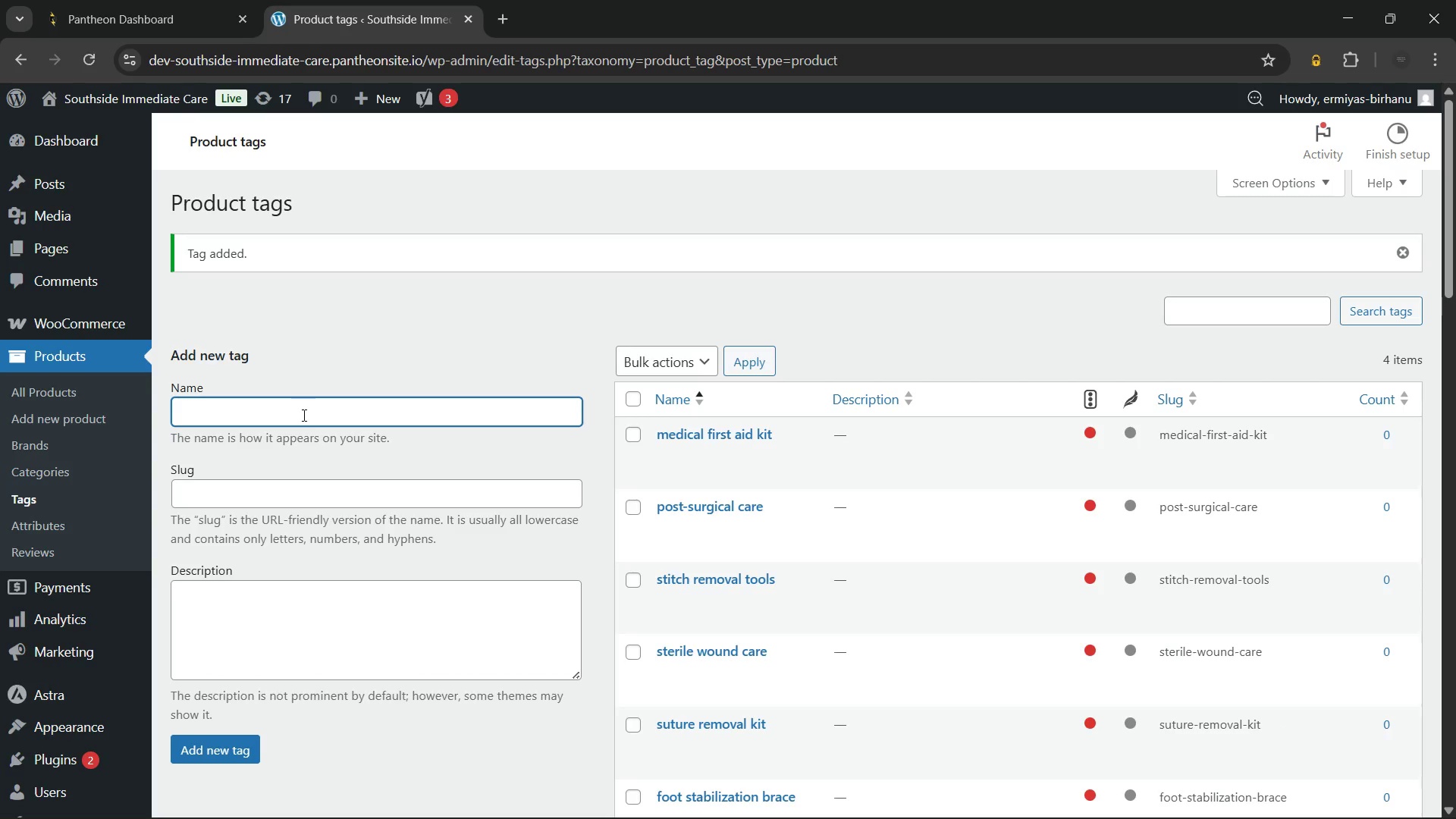 
type(nebulizer machine)
 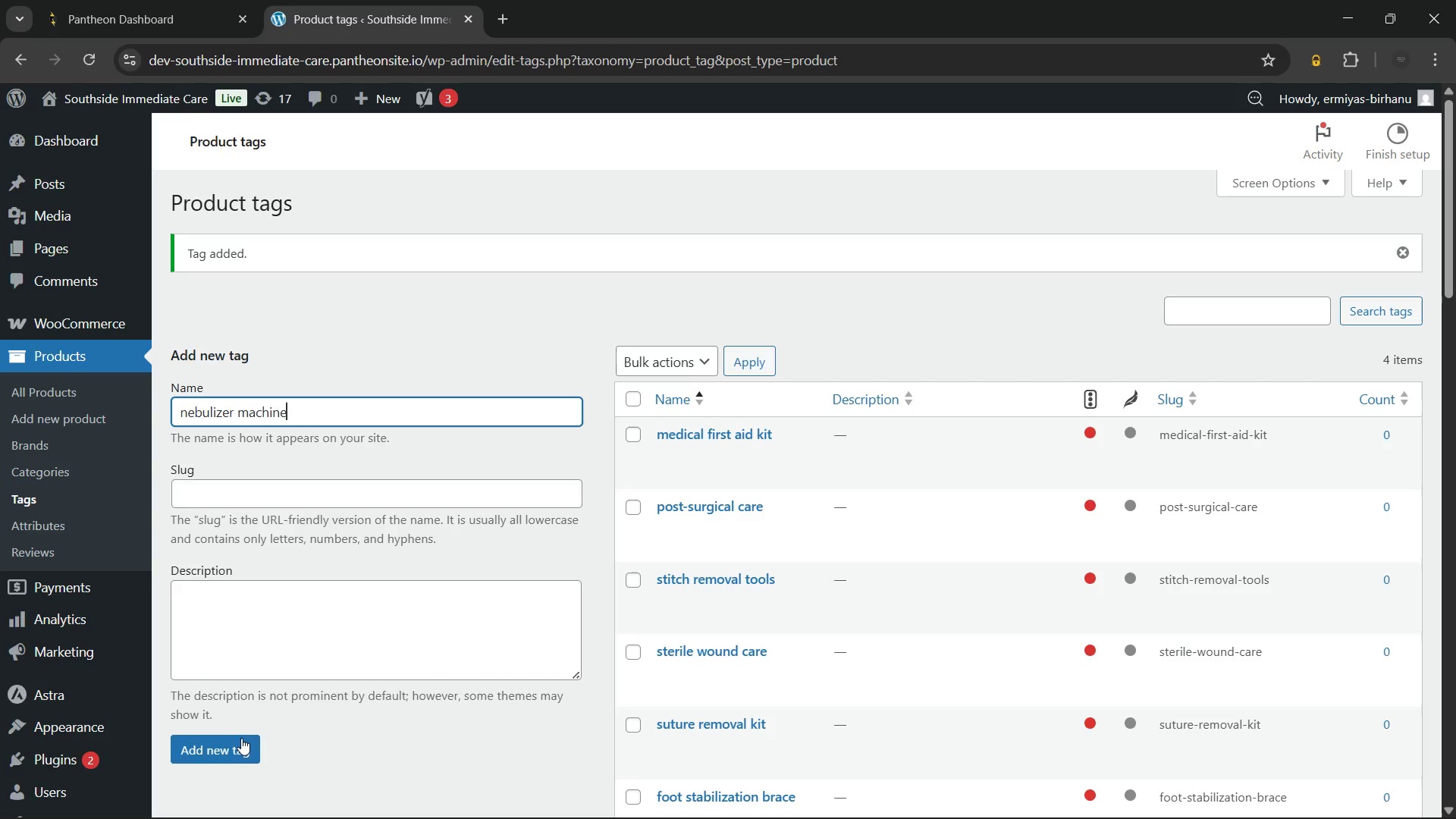 
left_click([237, 748])
 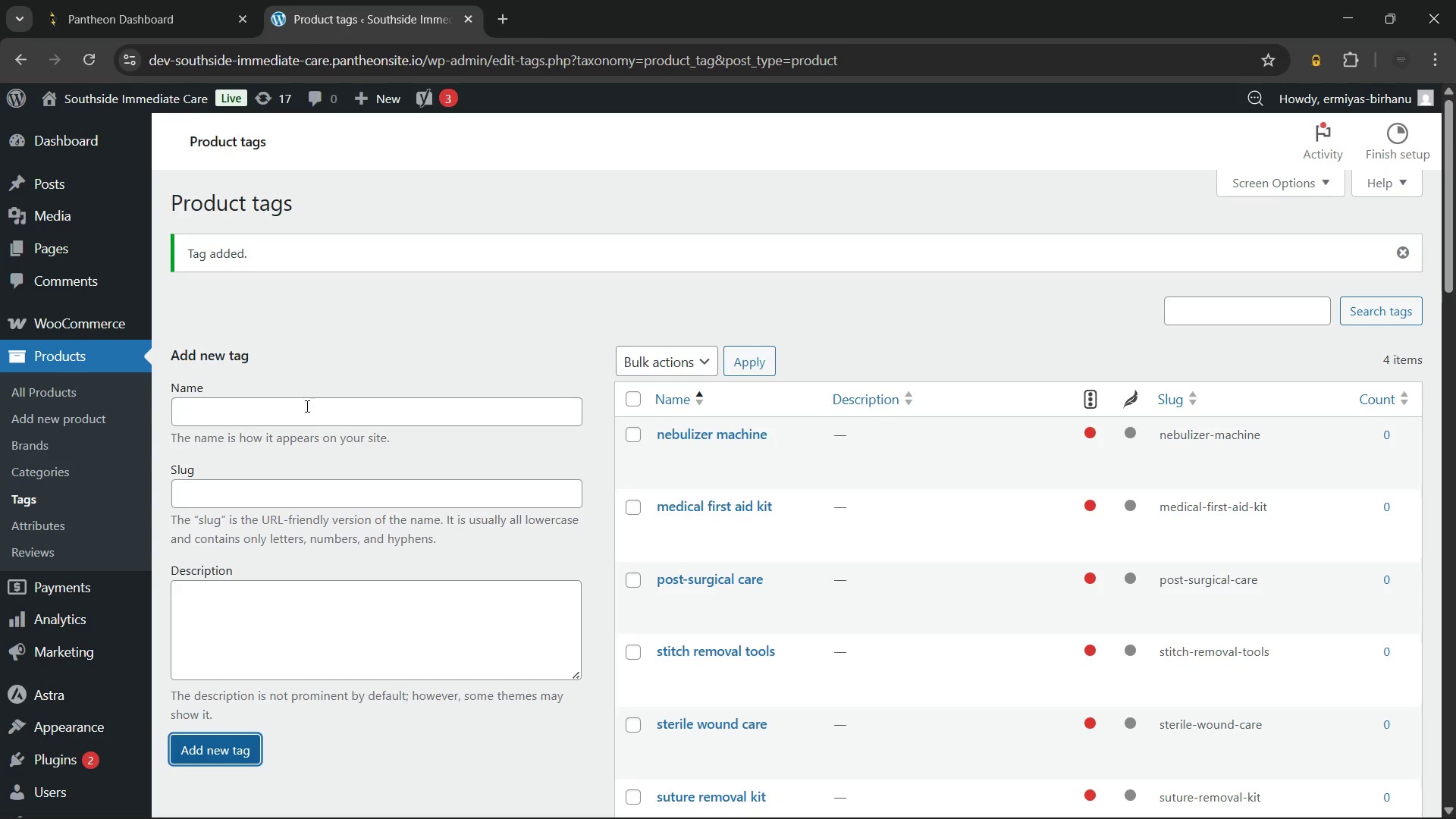 
left_click([306, 406])
 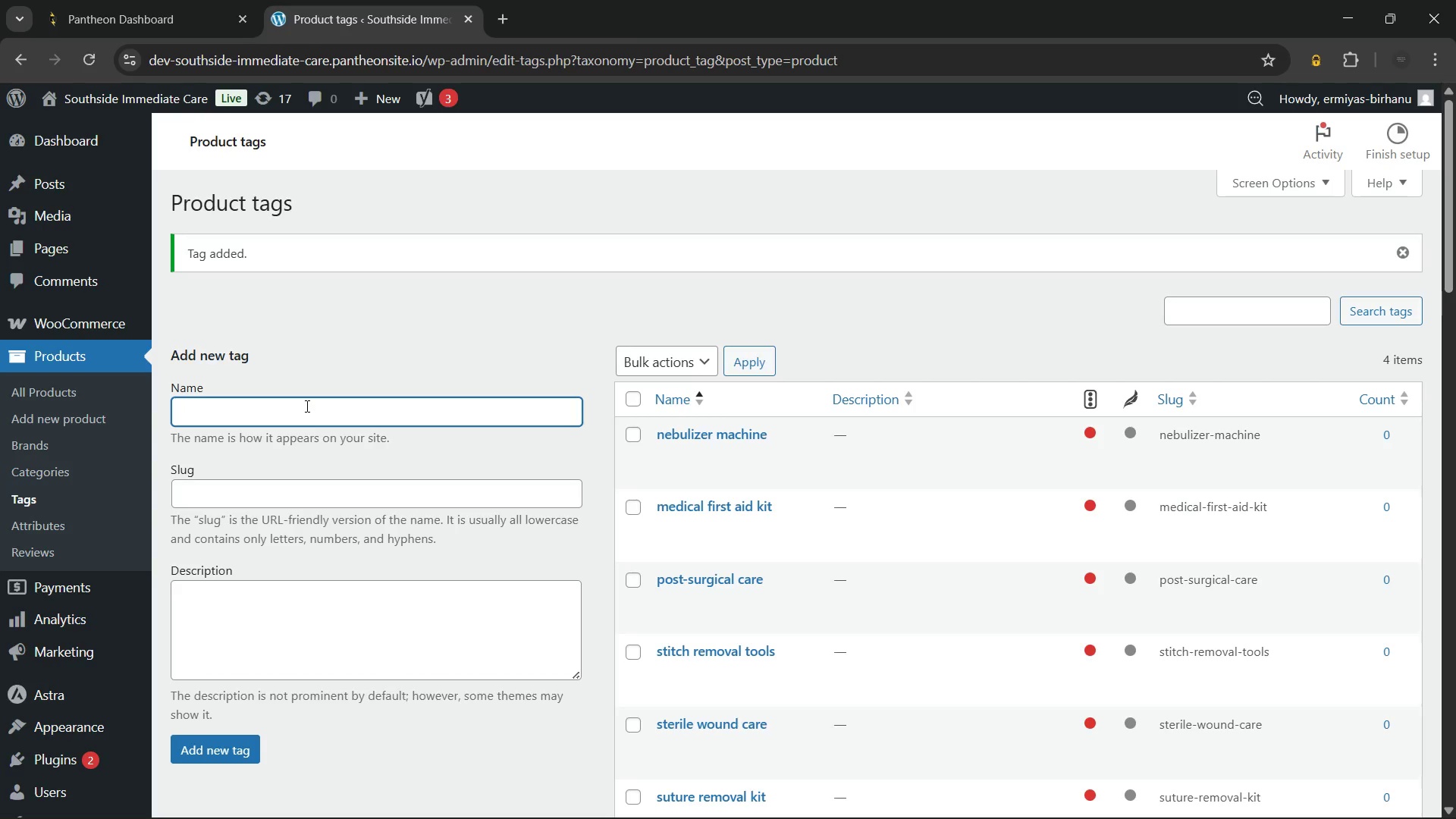 
type(respiratory therapy)
 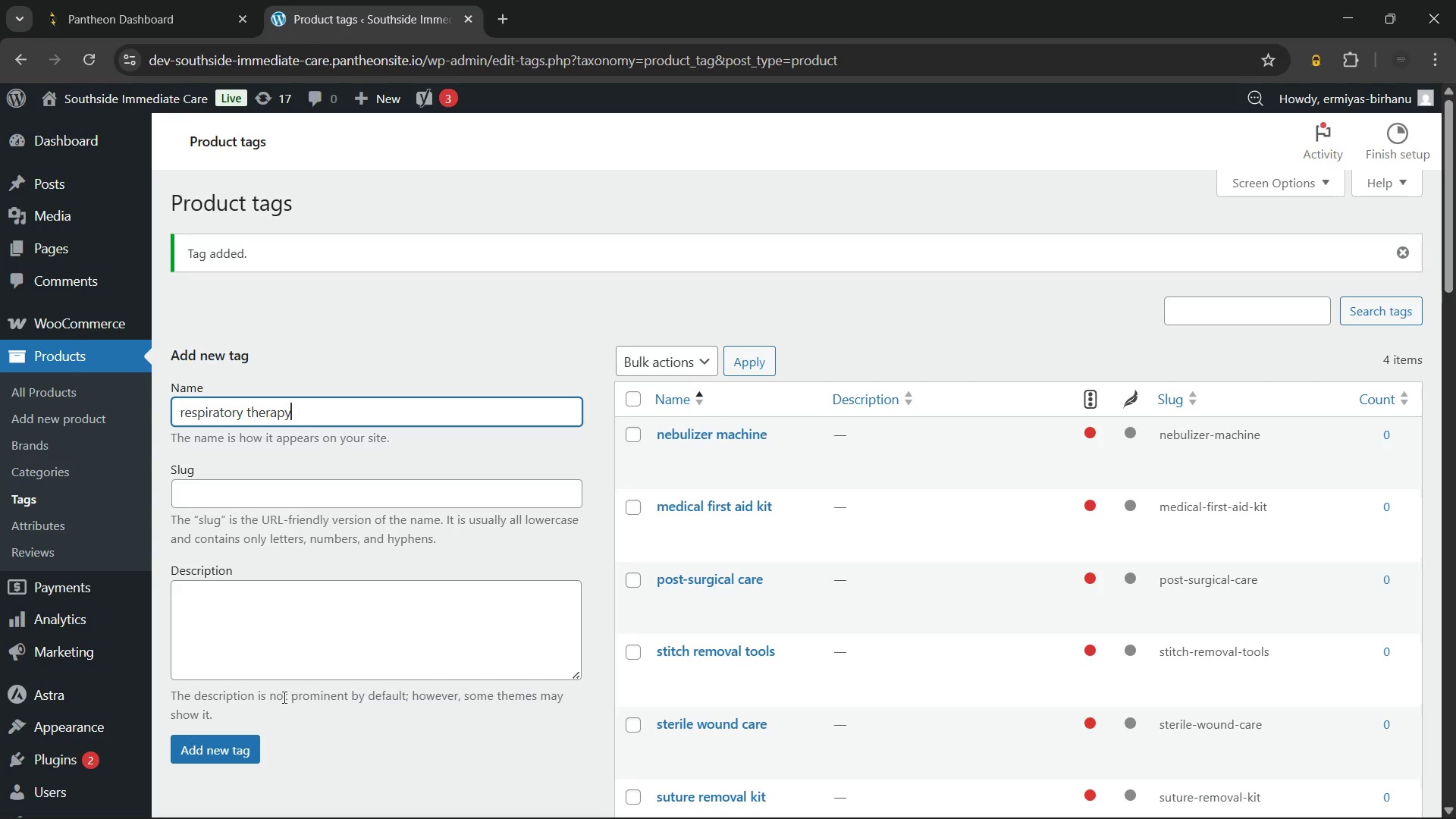 
left_click([228, 748])
 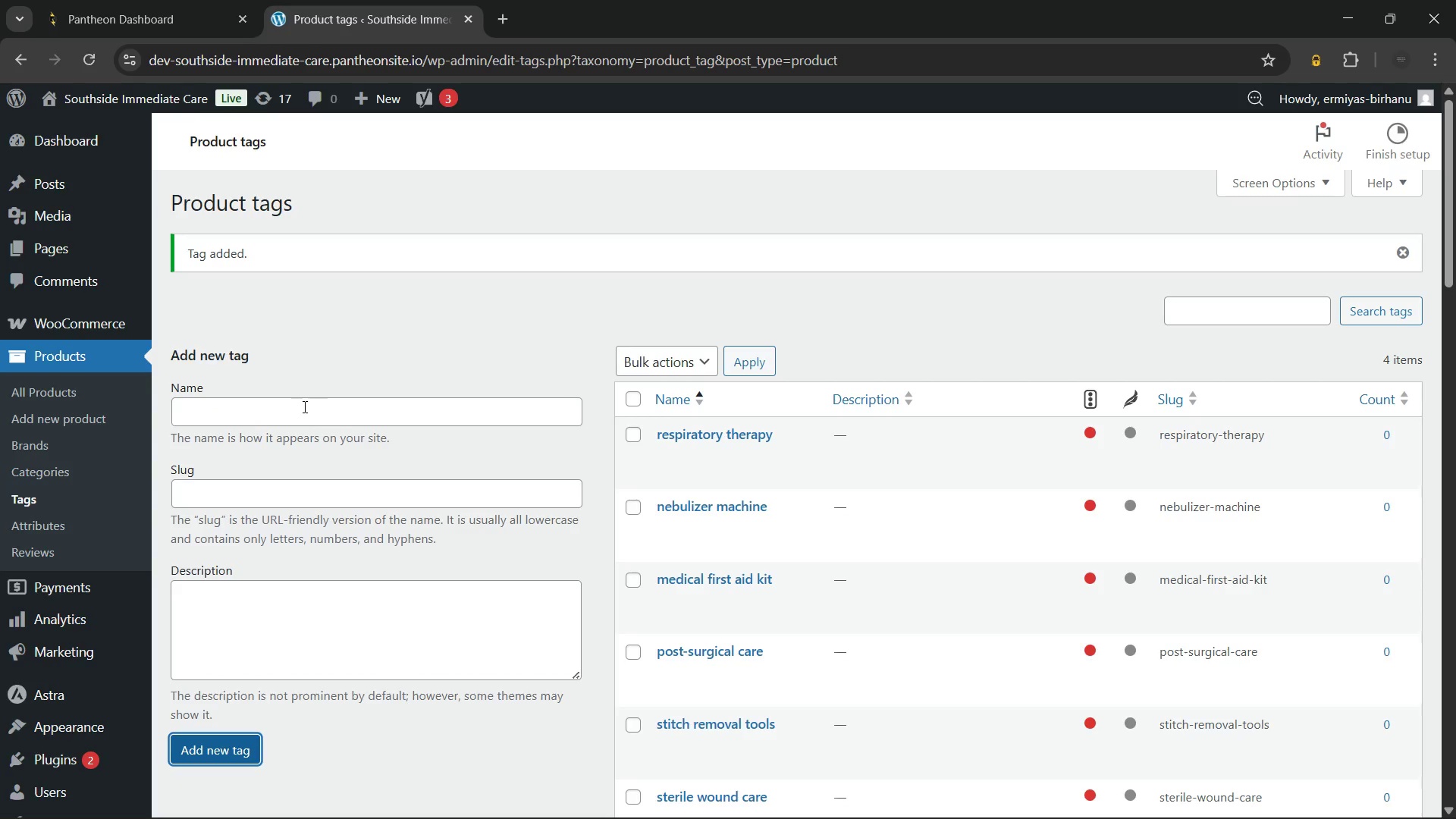 
left_click([303, 406])
 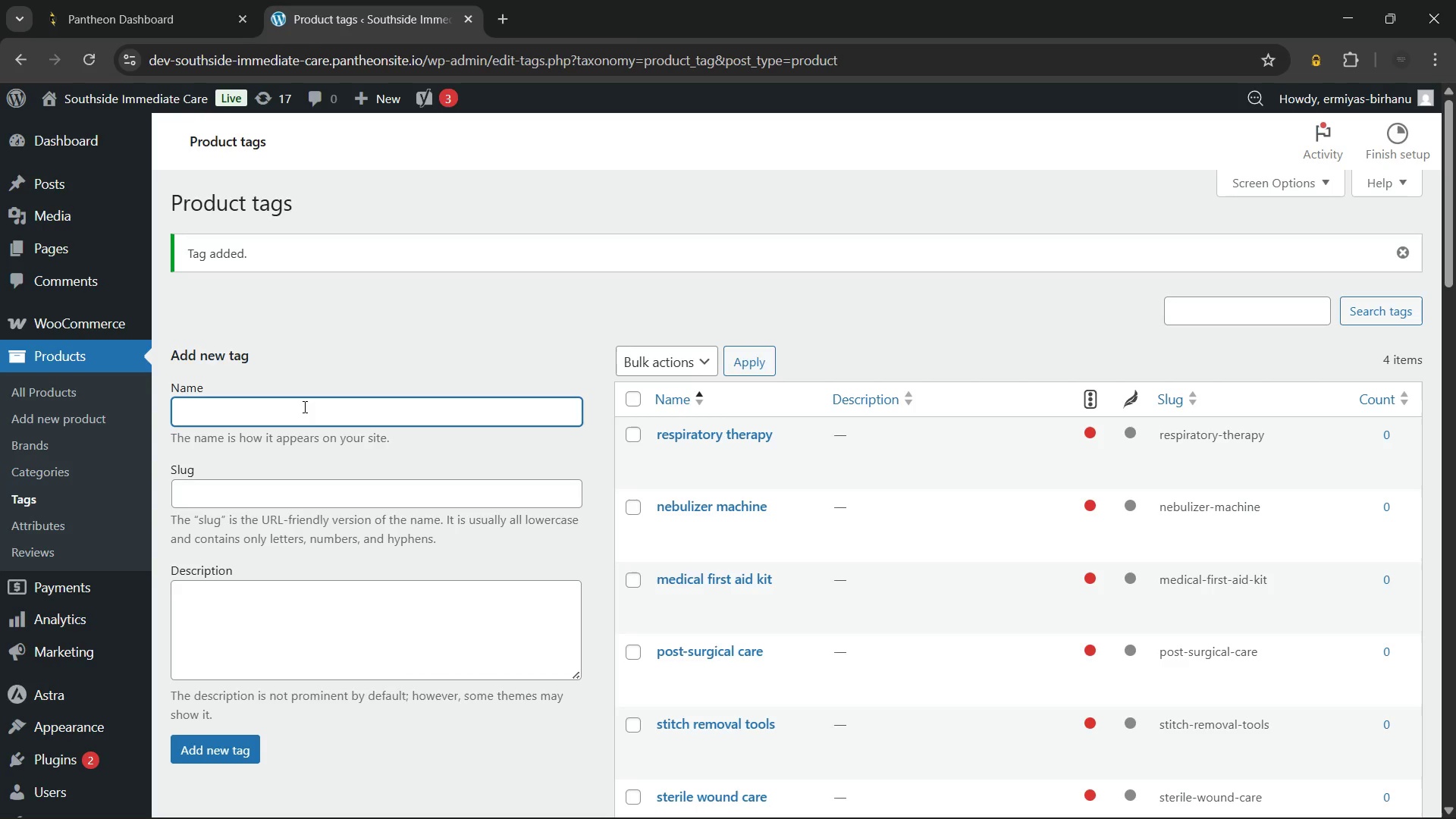 
type(asthma treatment device)
 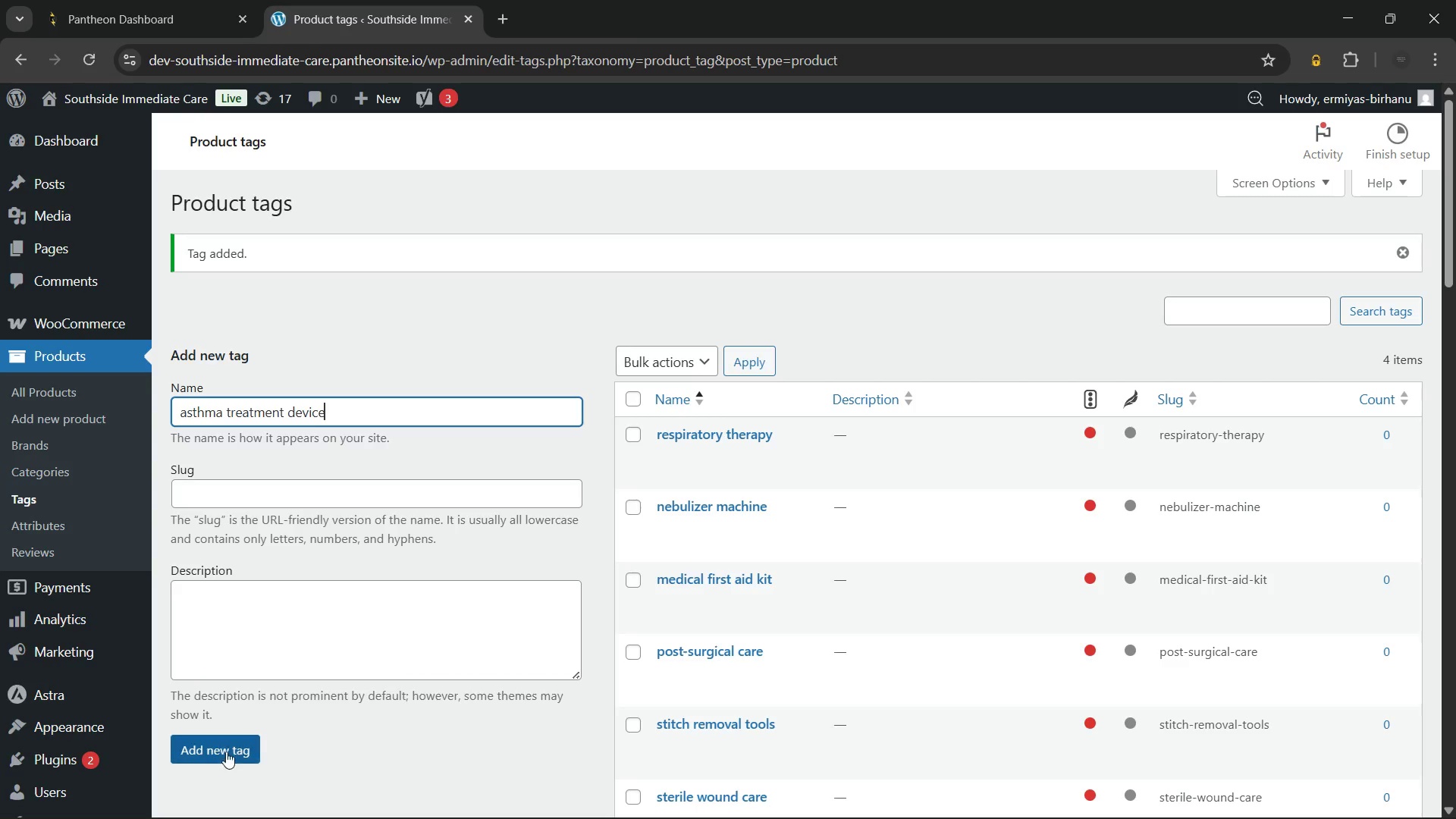 
left_click([223, 742])
 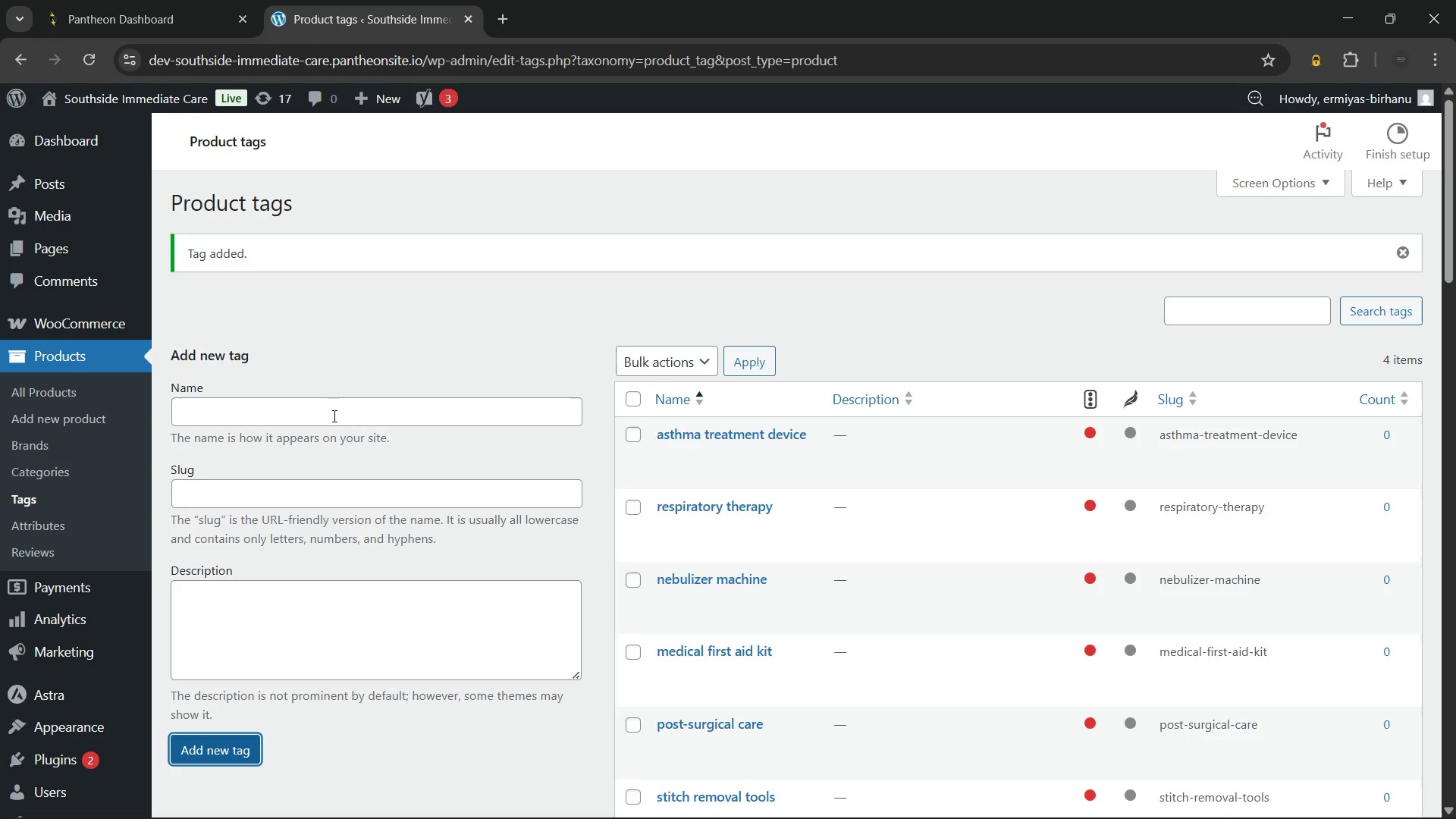 
left_click([333, 416])
 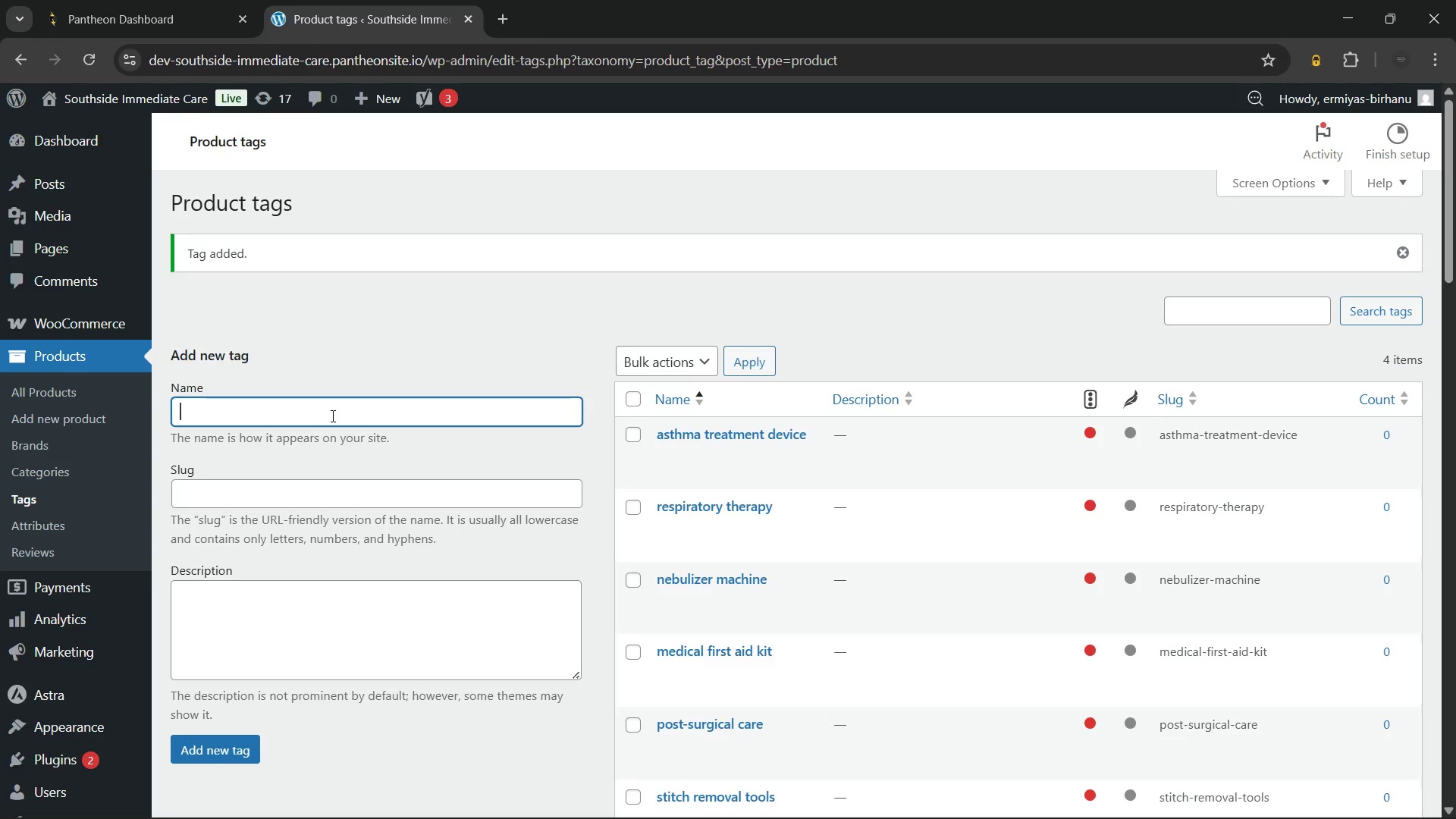 
wait(10.19)
 